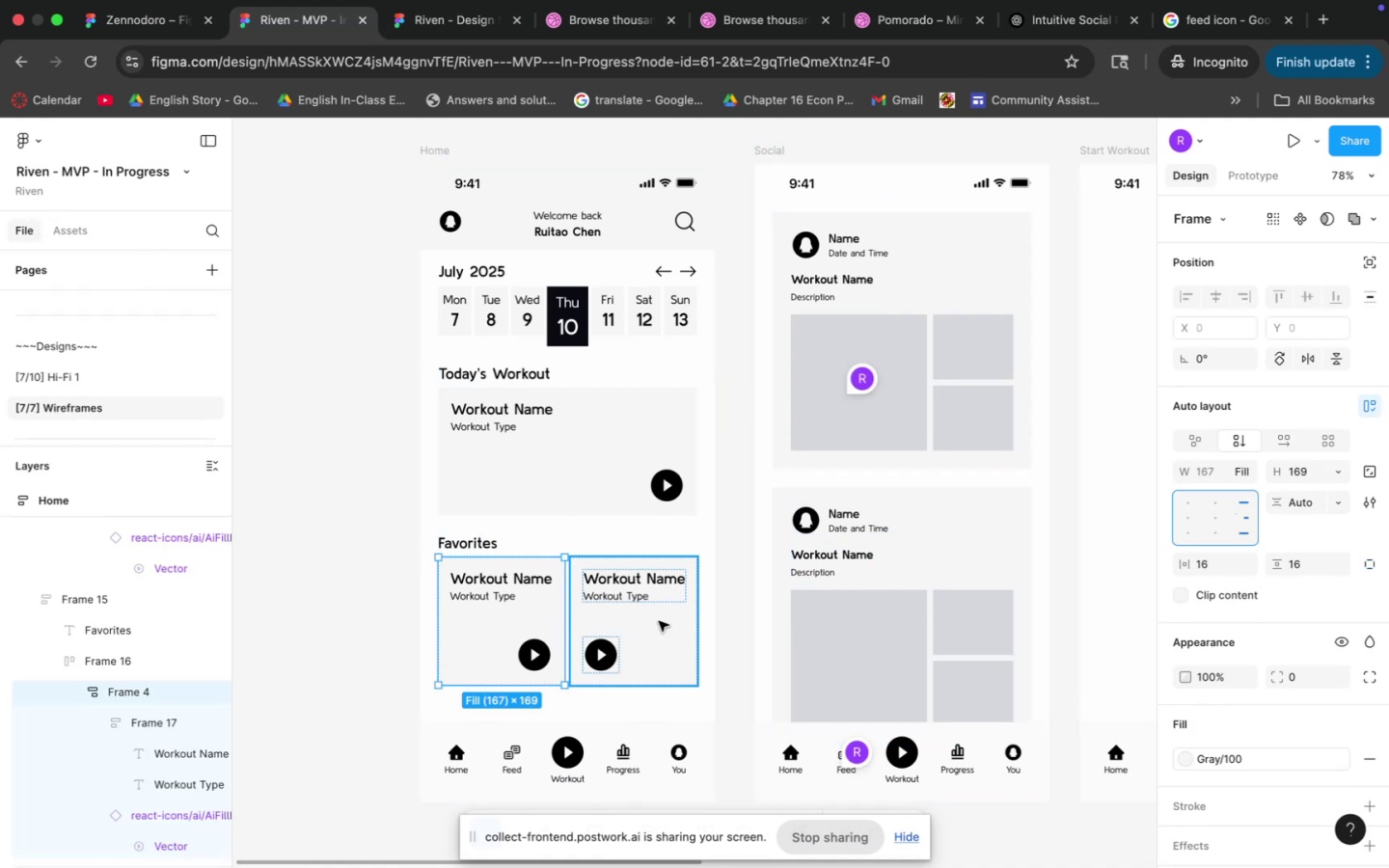 
left_click([653, 620])
 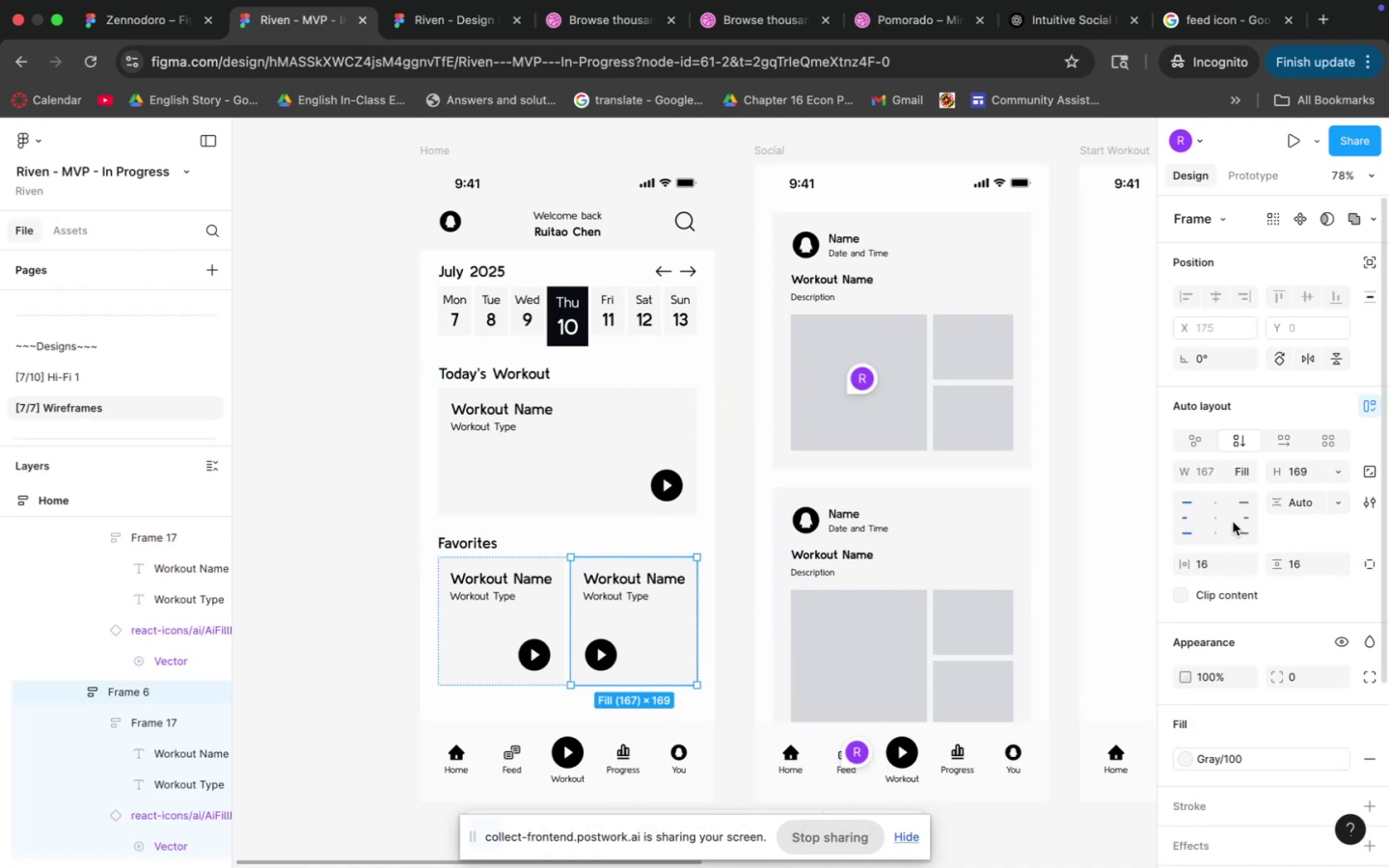 
left_click([1245, 514])
 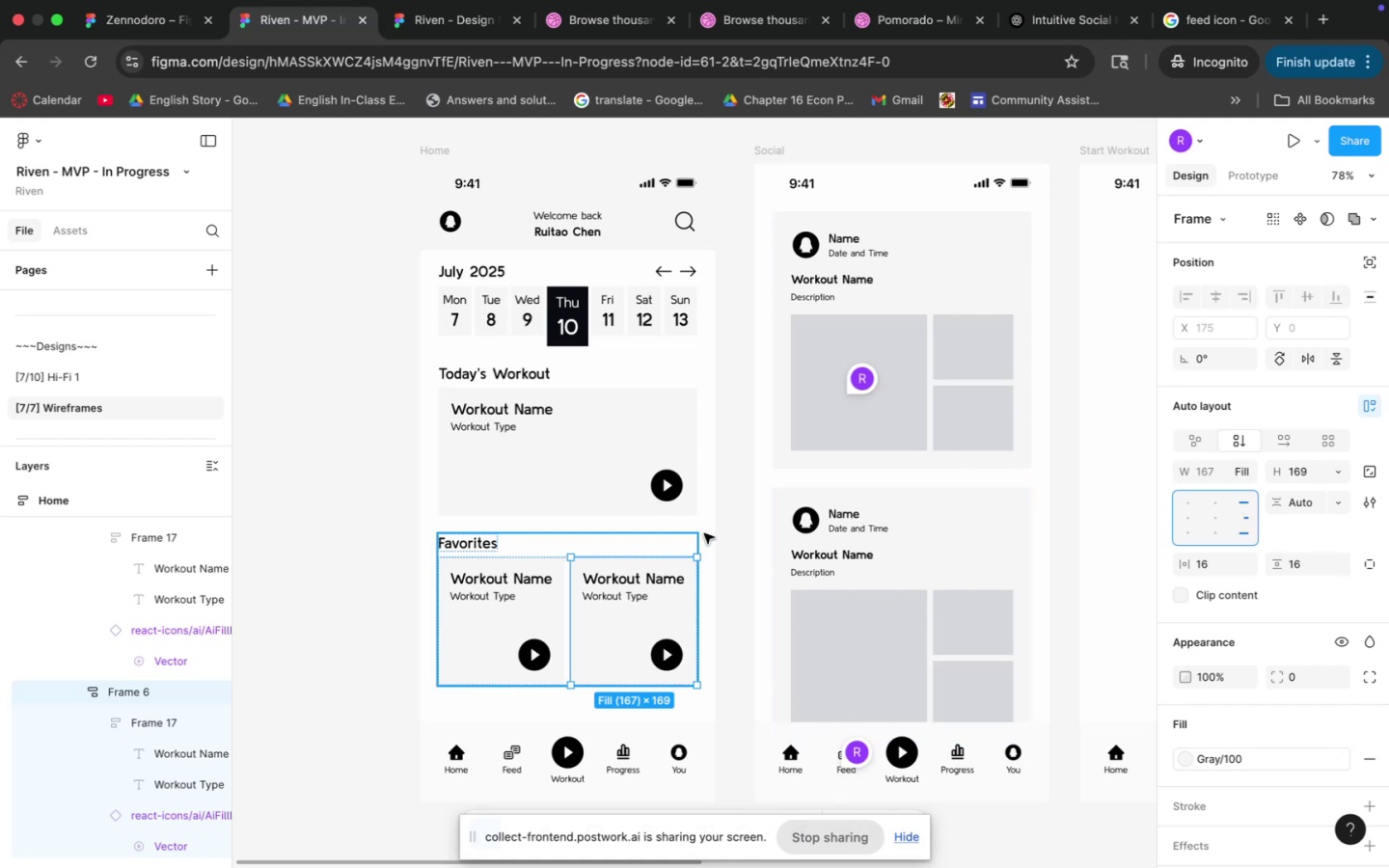 
left_click([732, 527])
 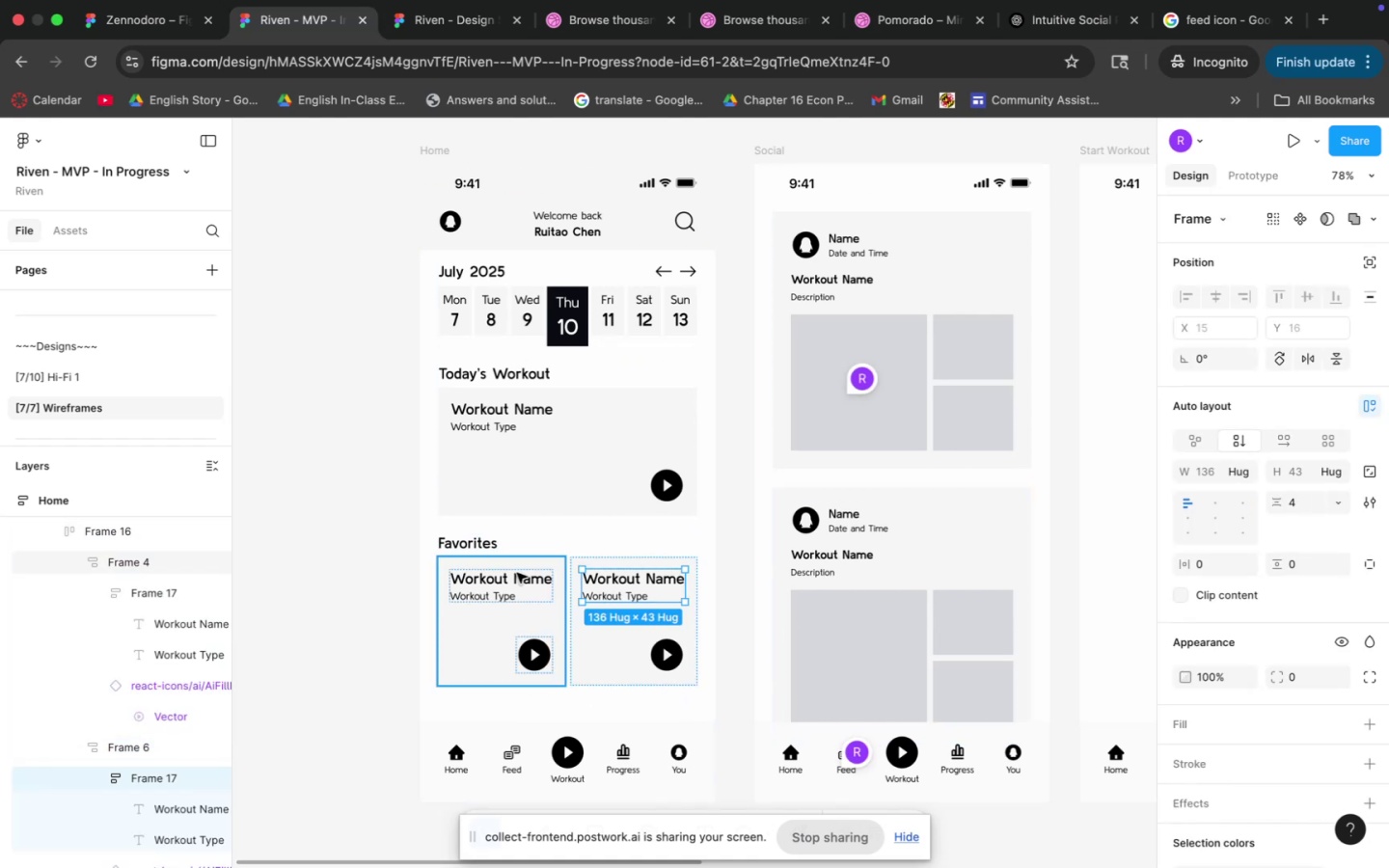 
double_click([505, 578])
 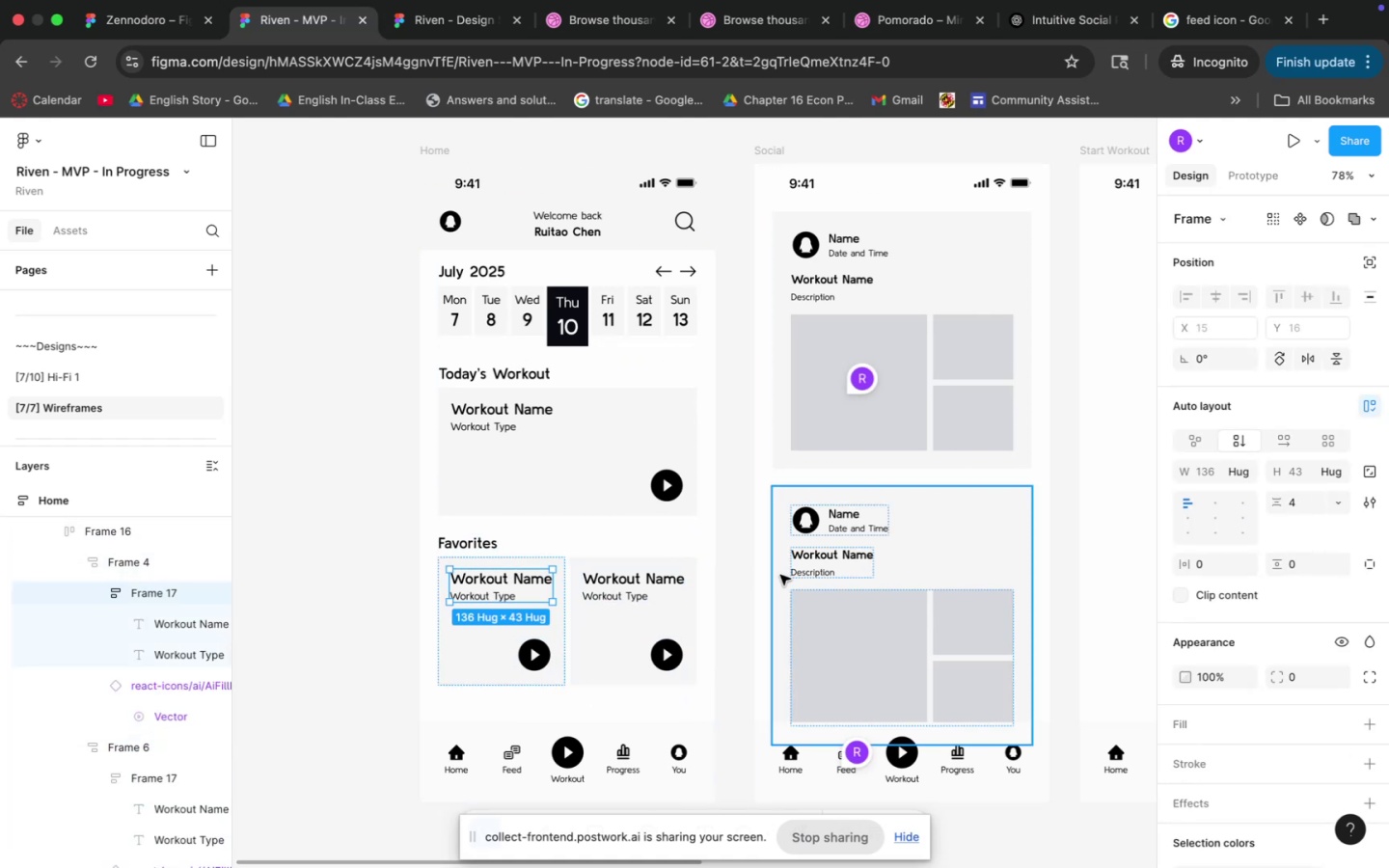 
left_click([741, 572])
 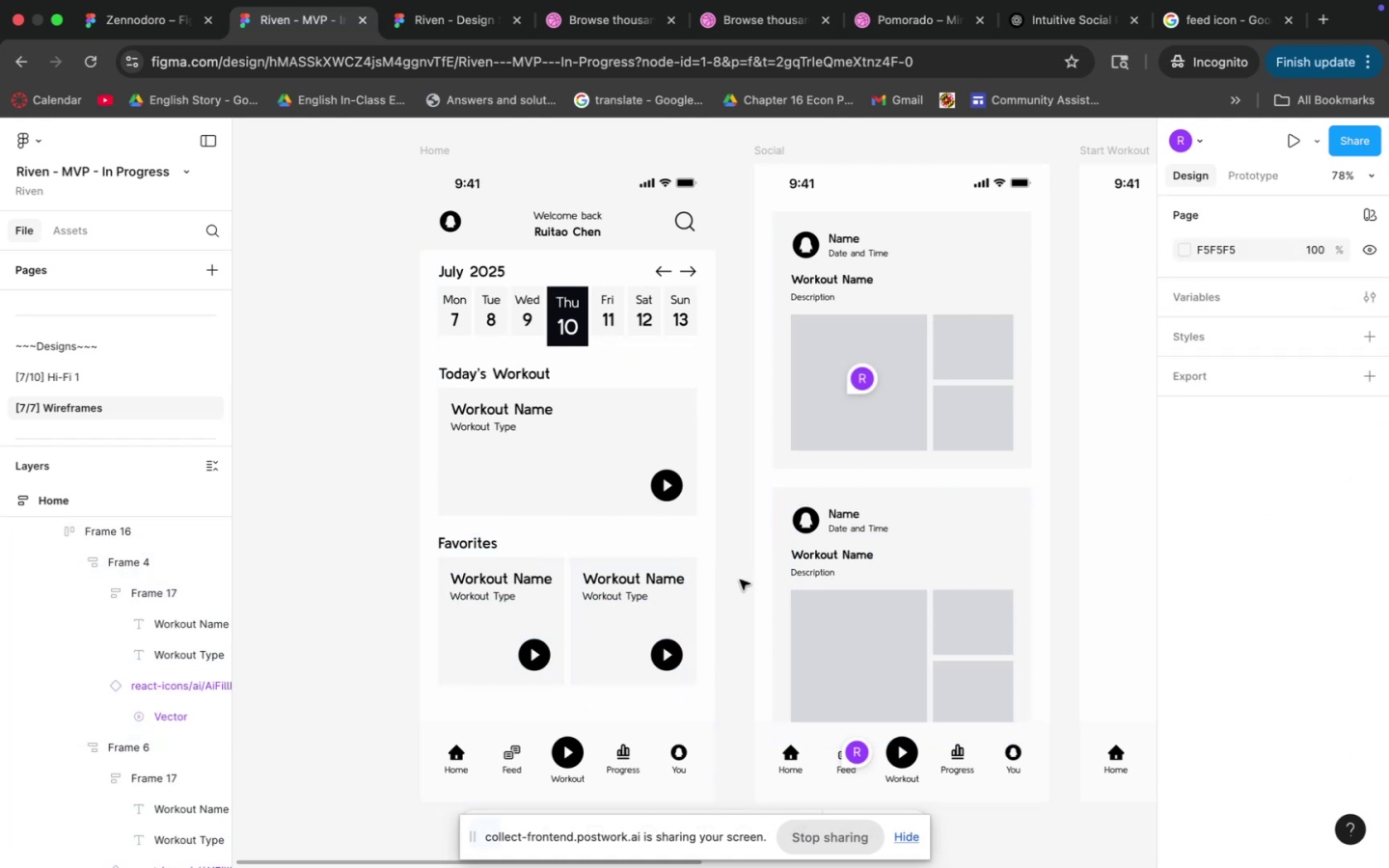 
hold_key(key=CommandLeft, duration=0.74)
left_click_drag(start_coordinate=[736, 635], to_coordinate=[717, 556])
 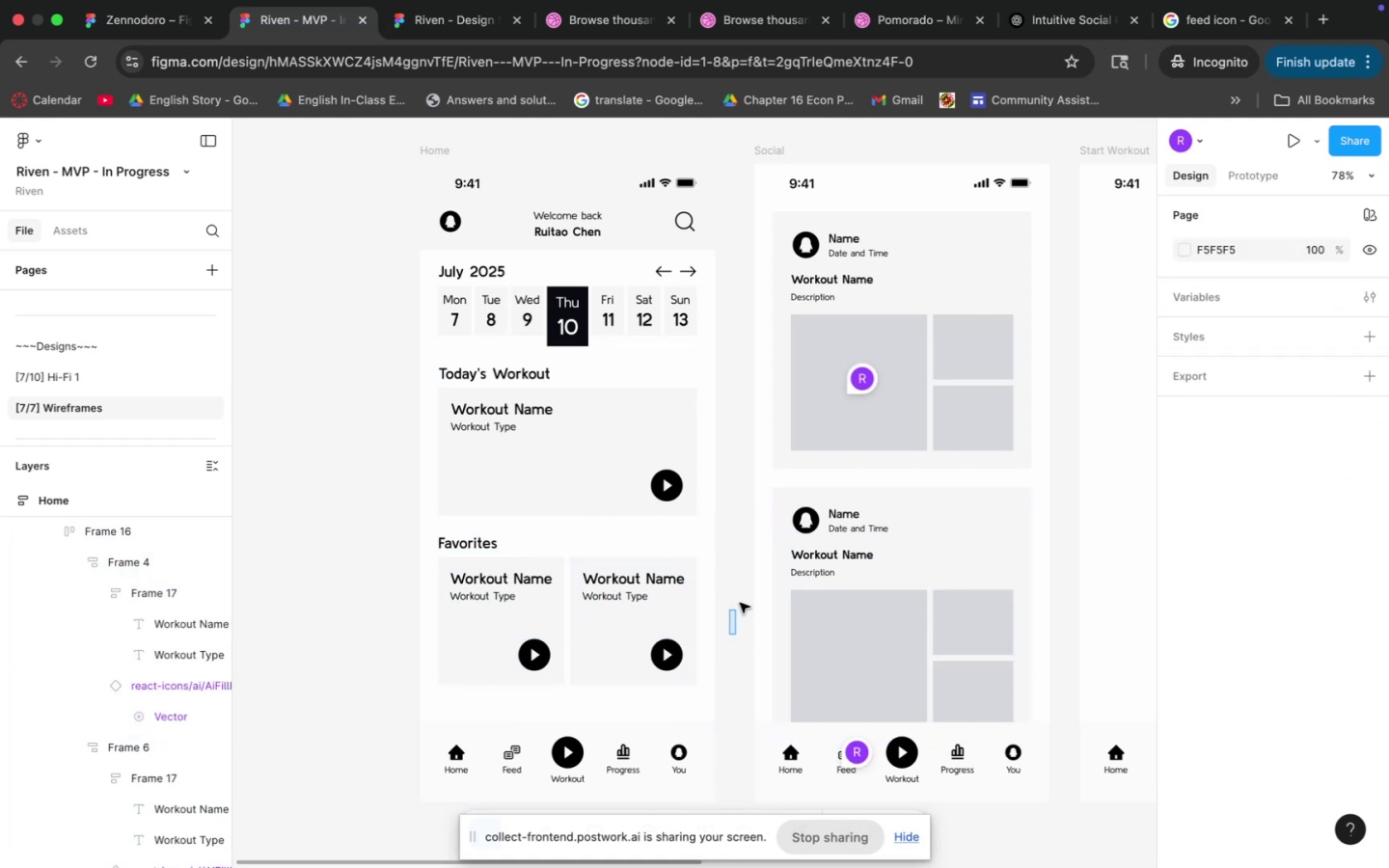 
left_click([743, 593])
 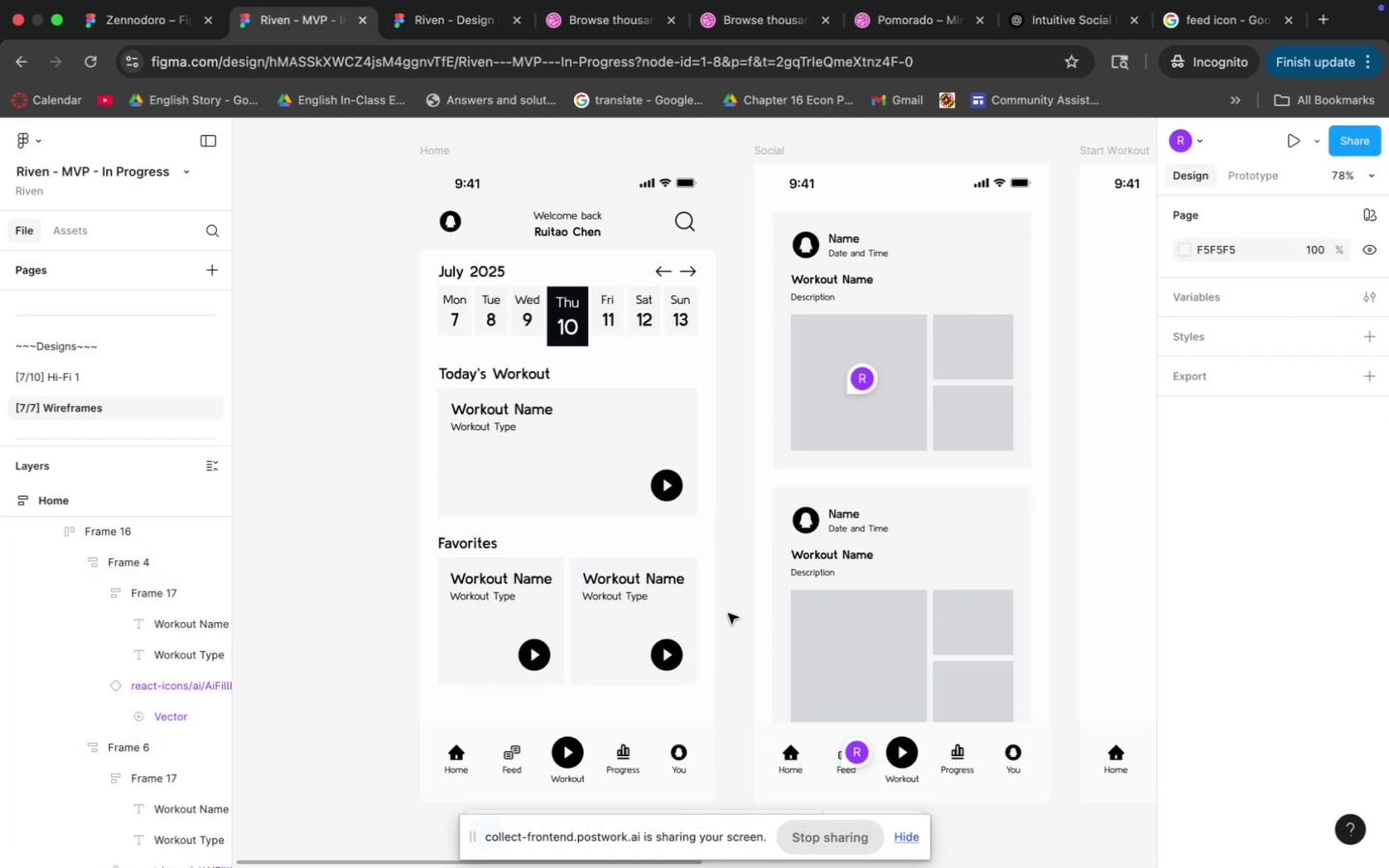 
hold_key(key=CommandLeft, duration=0.54)
left_click_drag(start_coordinate=[739, 611], to_coordinate=[730, 599])
 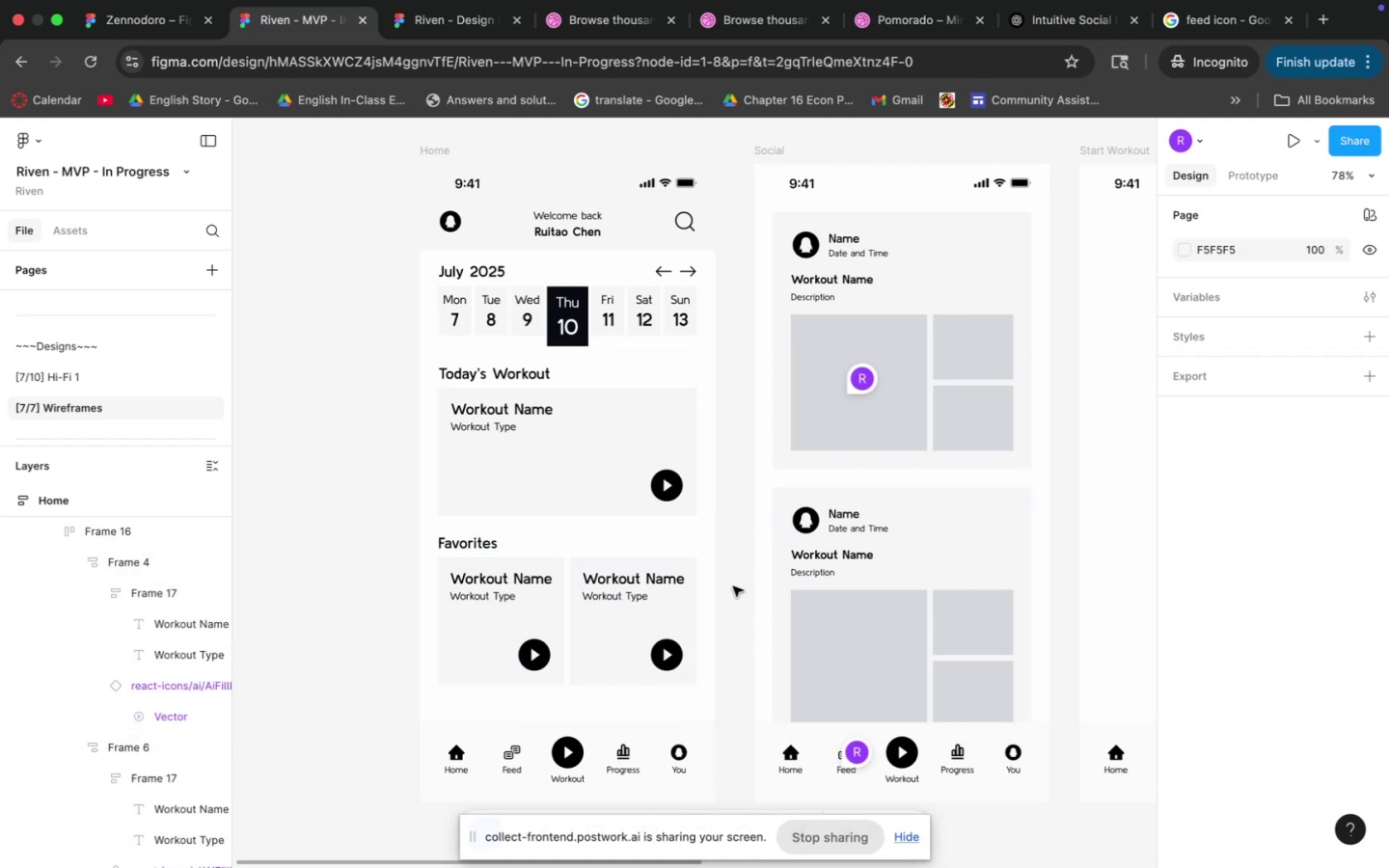 
hold_key(key=CommandLeft, duration=0.47)
left_click_drag(start_coordinate=[733, 582], to_coordinate=[732, 662])
 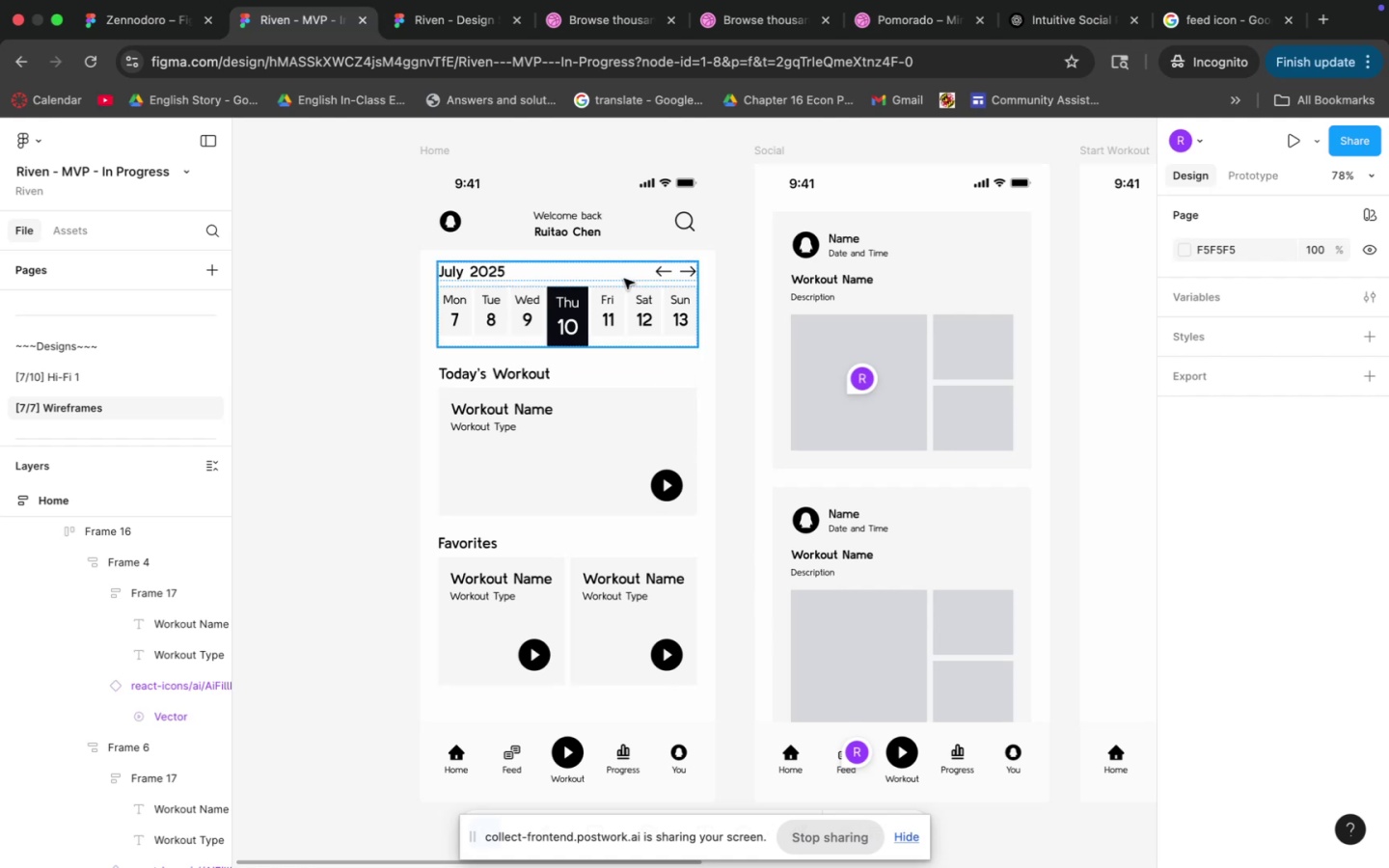 
hold_key(key=Space, duration=0.79)
 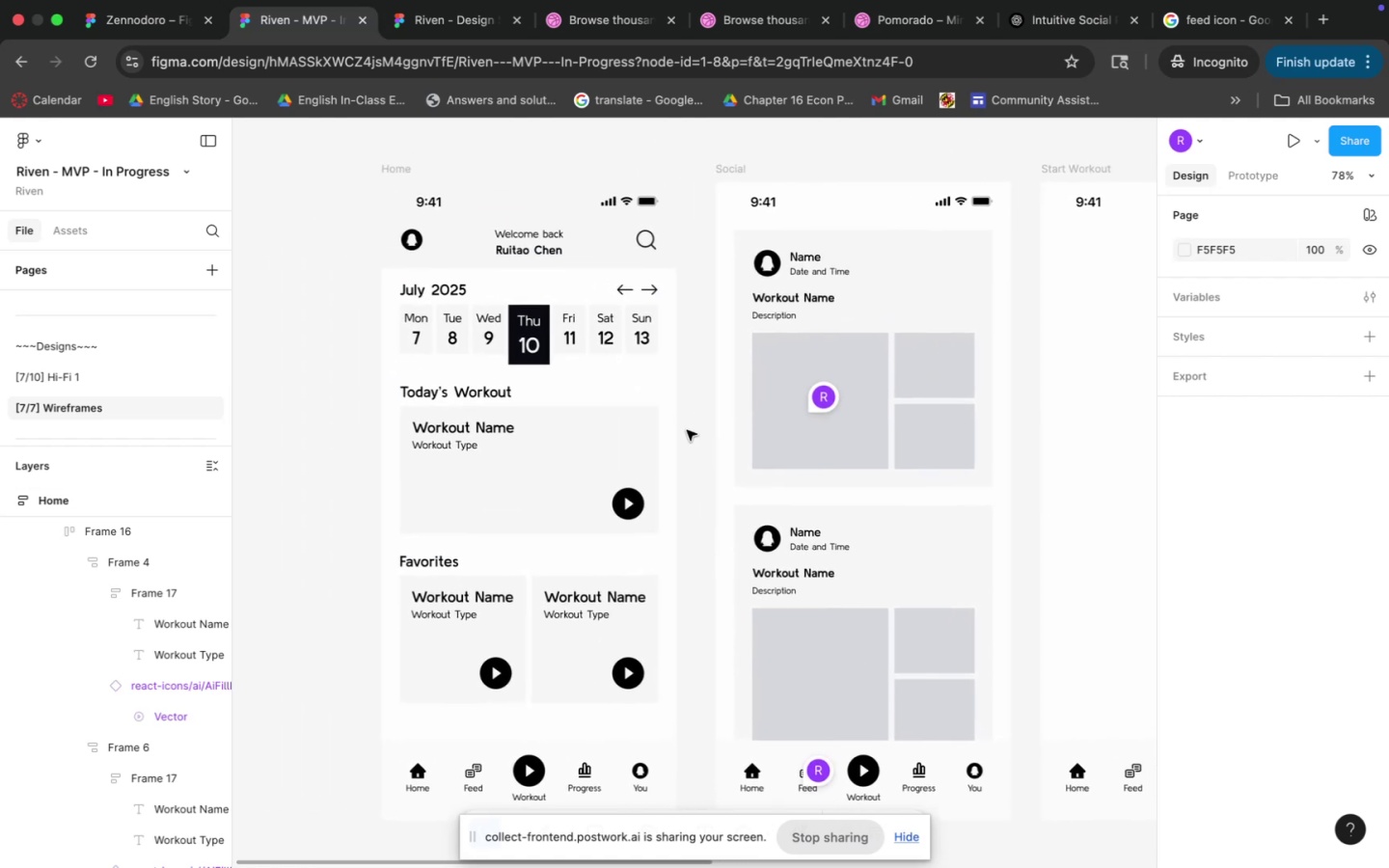 
left_click_drag(start_coordinate=[741, 386], to_coordinate=[702, 403])
 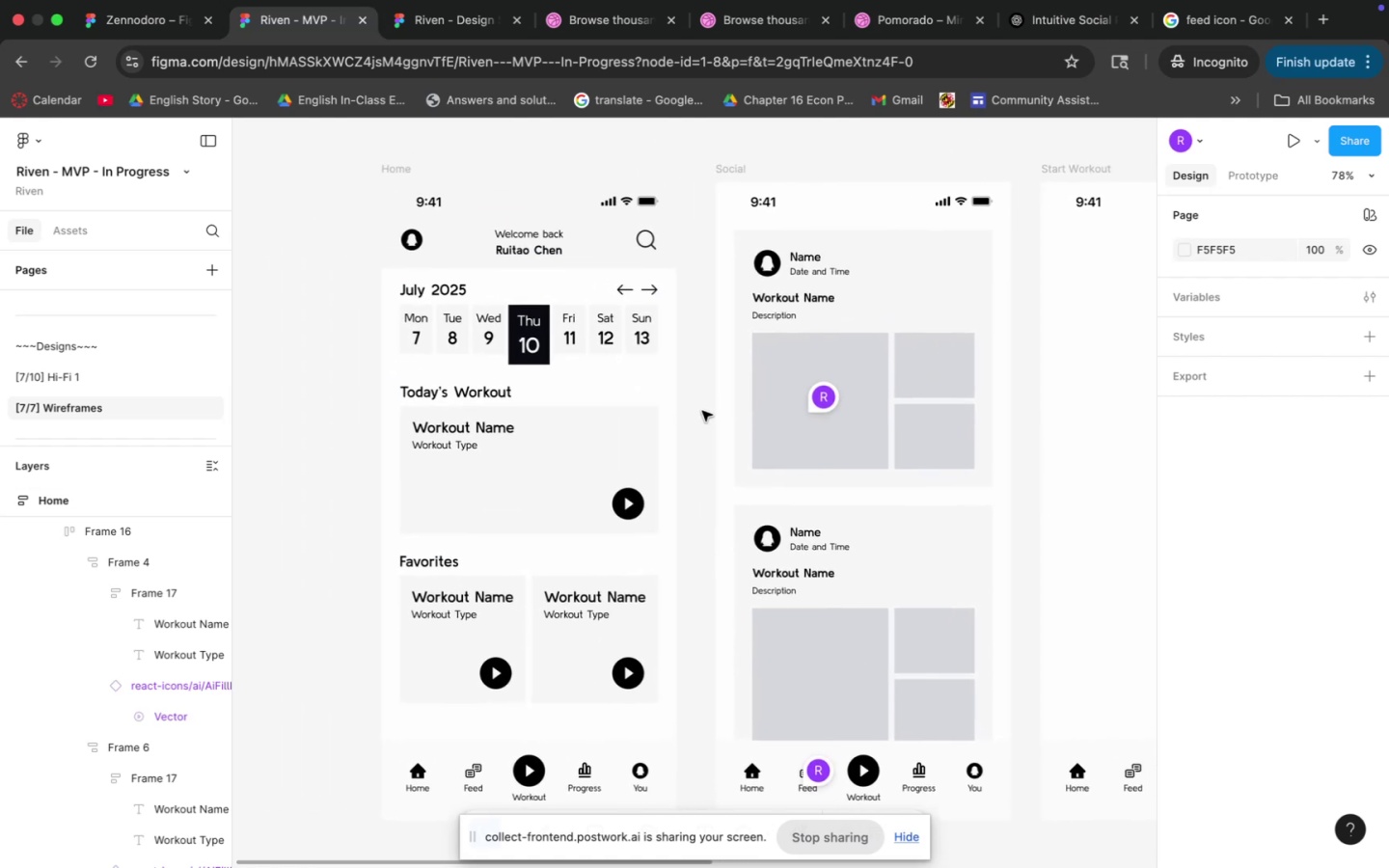 
hold_key(key=CommandLeft, duration=1.28)
scroll: coordinate [692, 420], scroll_direction: none, amount: 0.0
 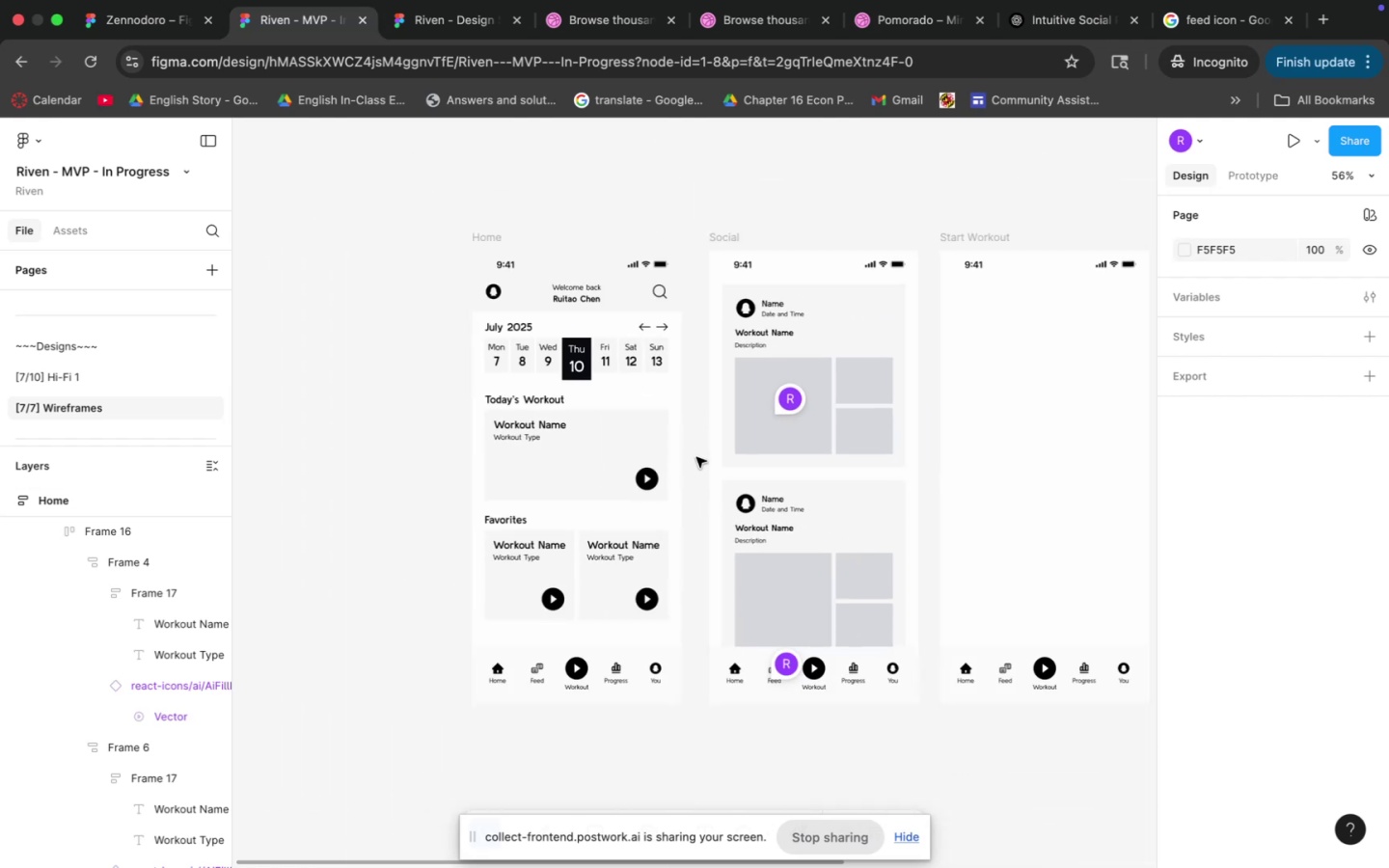 
hold_key(key=Space, duration=0.77)
 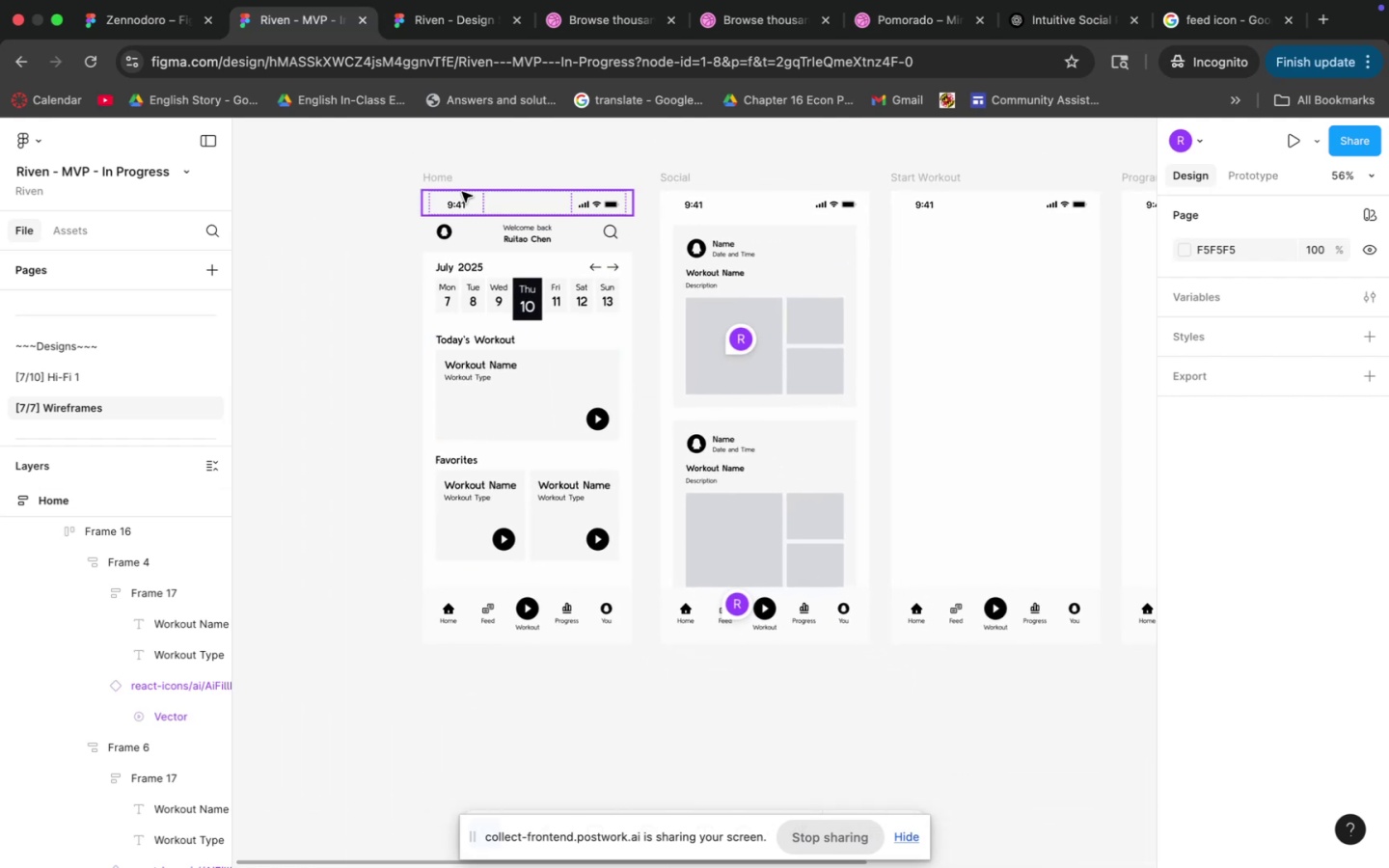 
left_click_drag(start_coordinate=[688, 454], to_coordinate=[640, 394])
 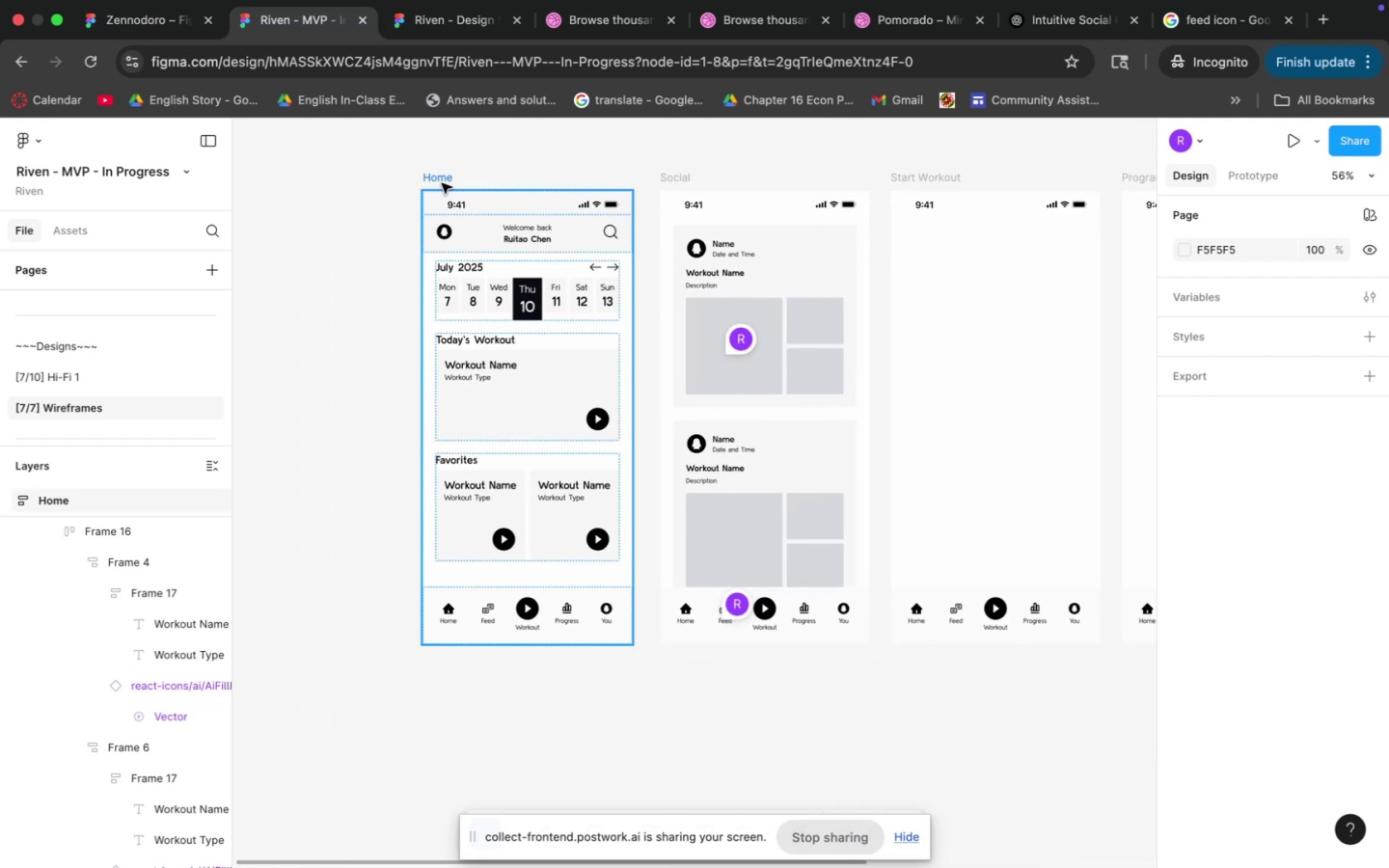 
left_click([442, 182])
 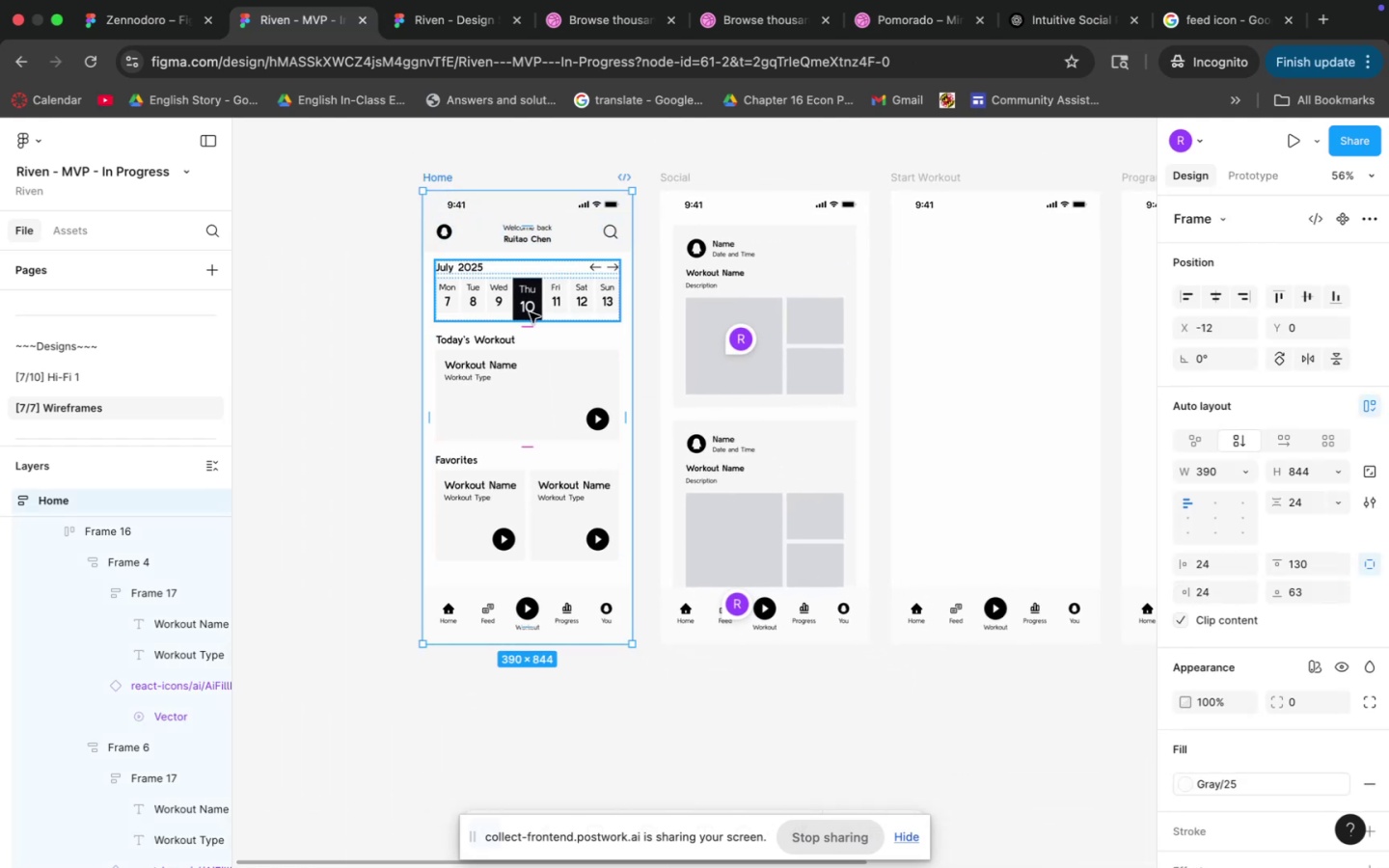 
double_click([529, 404])
 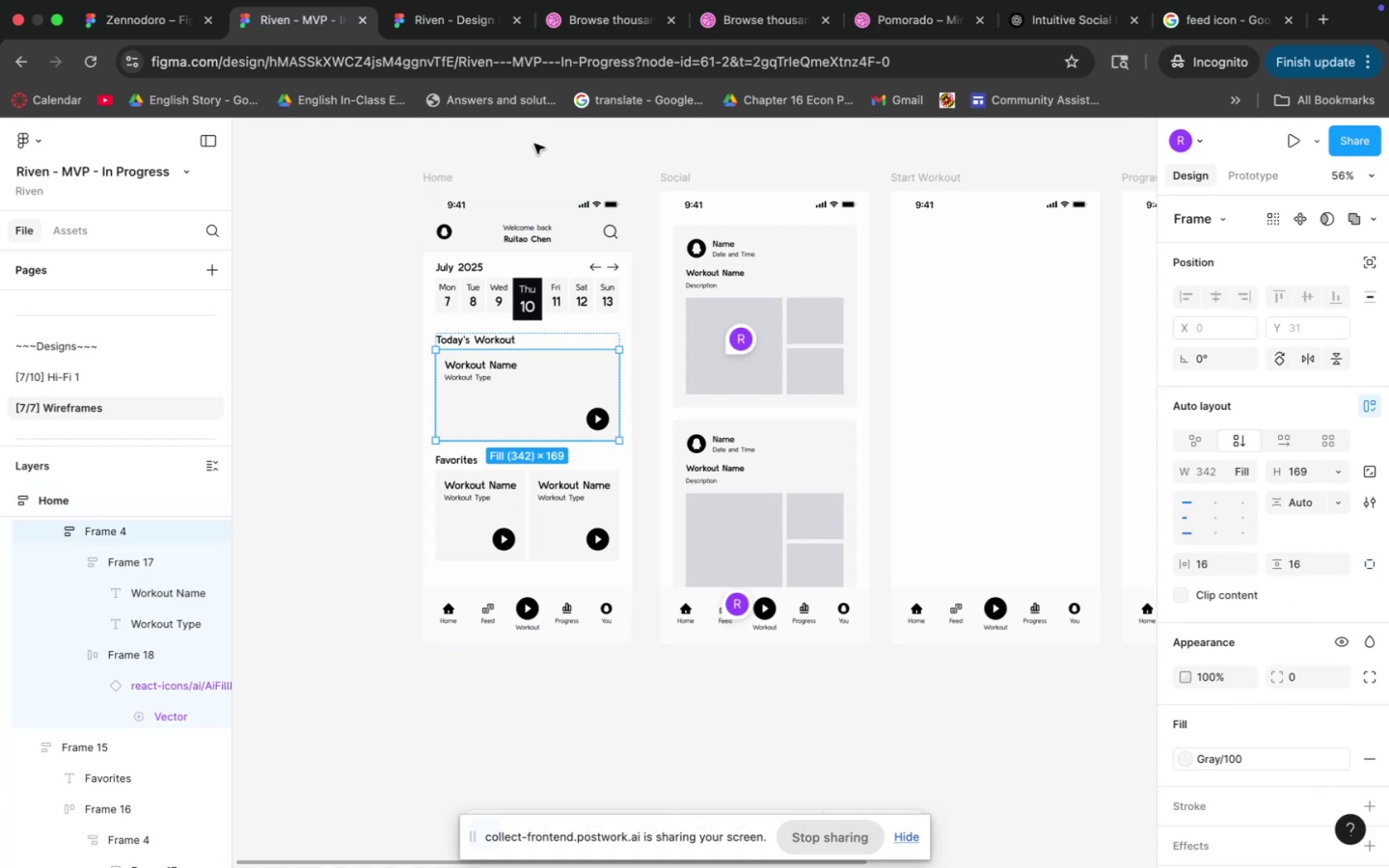 
left_click([613, 31])
 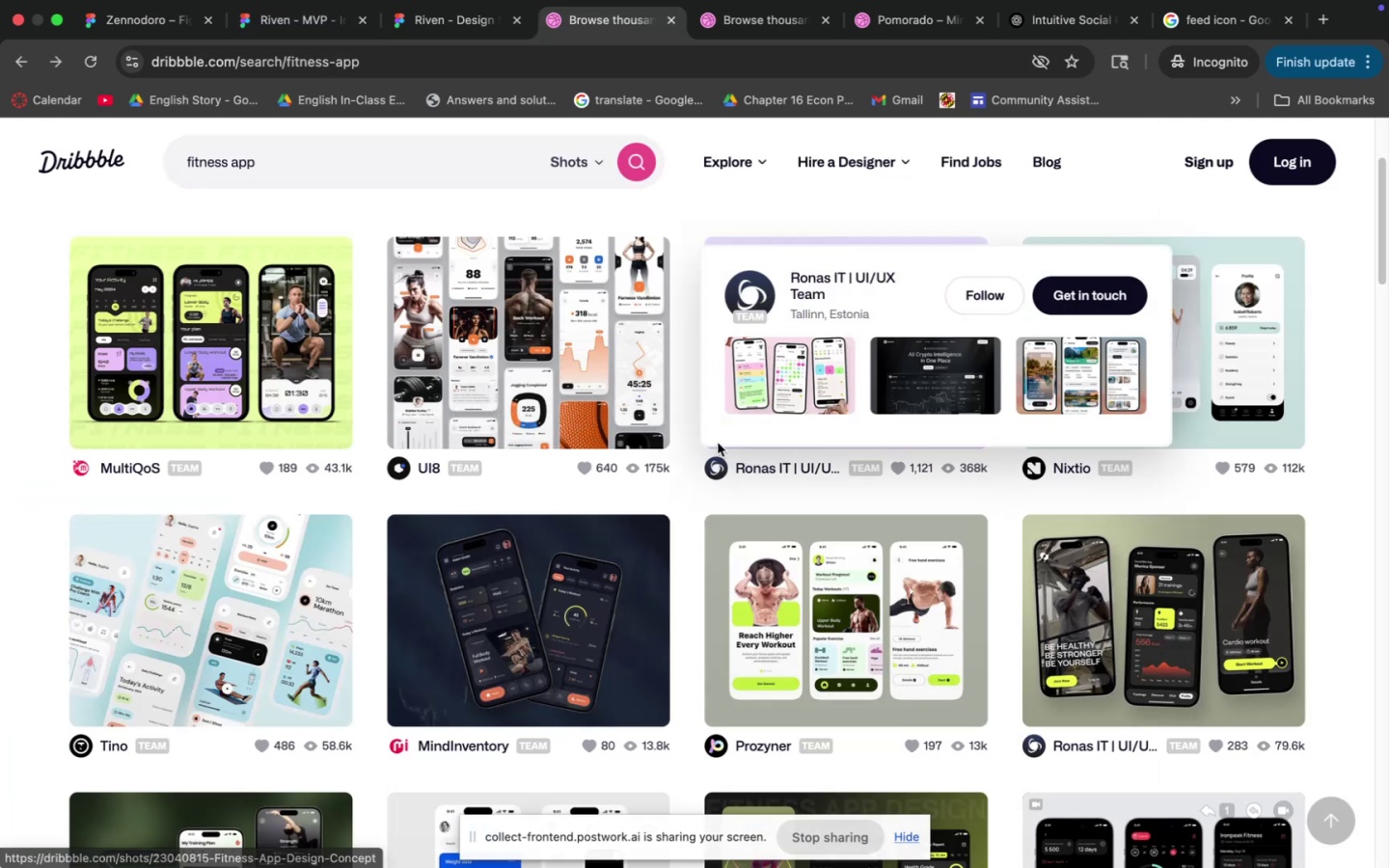 
wait(8.37)
 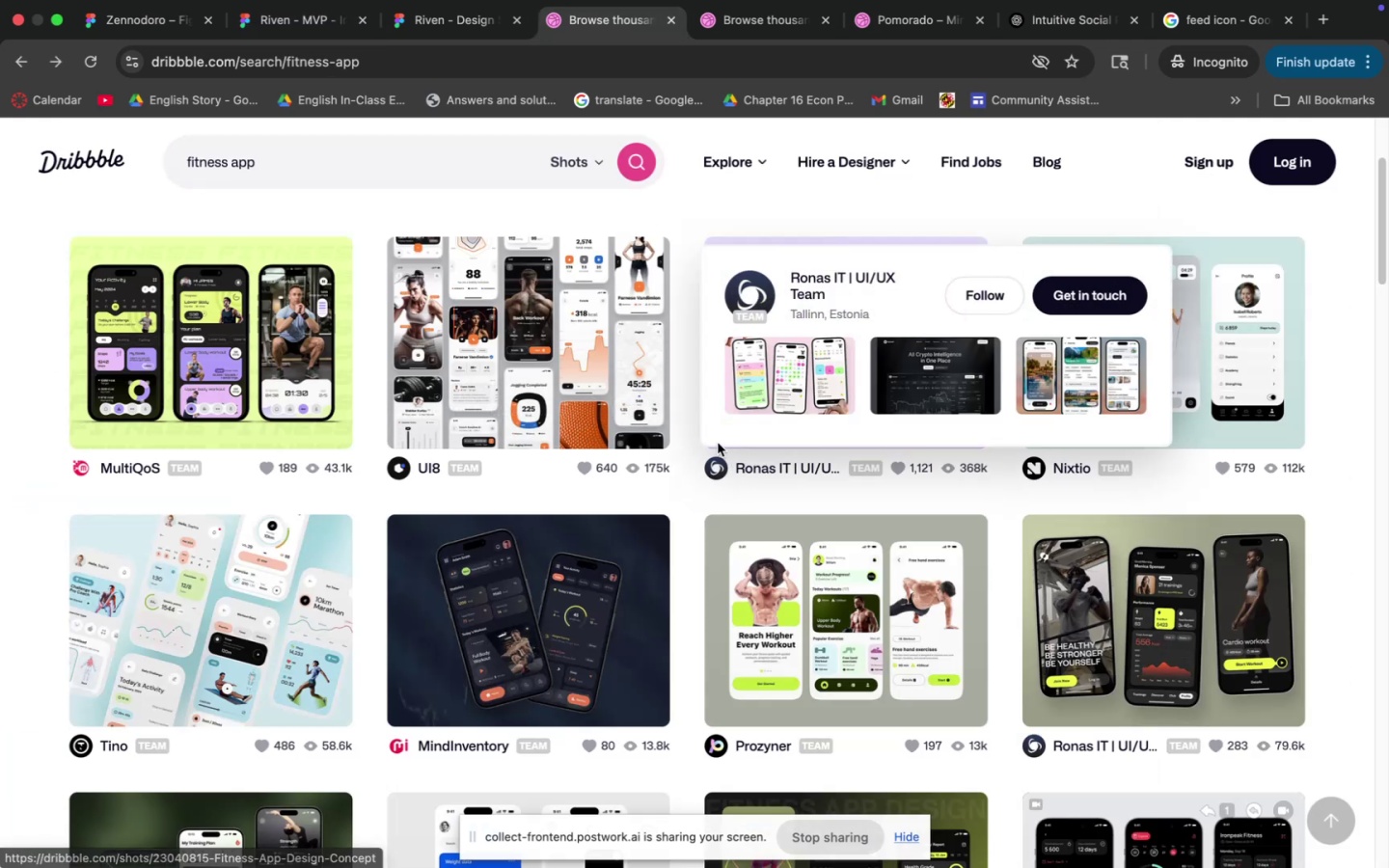 
scroll: coordinate [692, 393], scroll_direction: down, amount: 16.0
 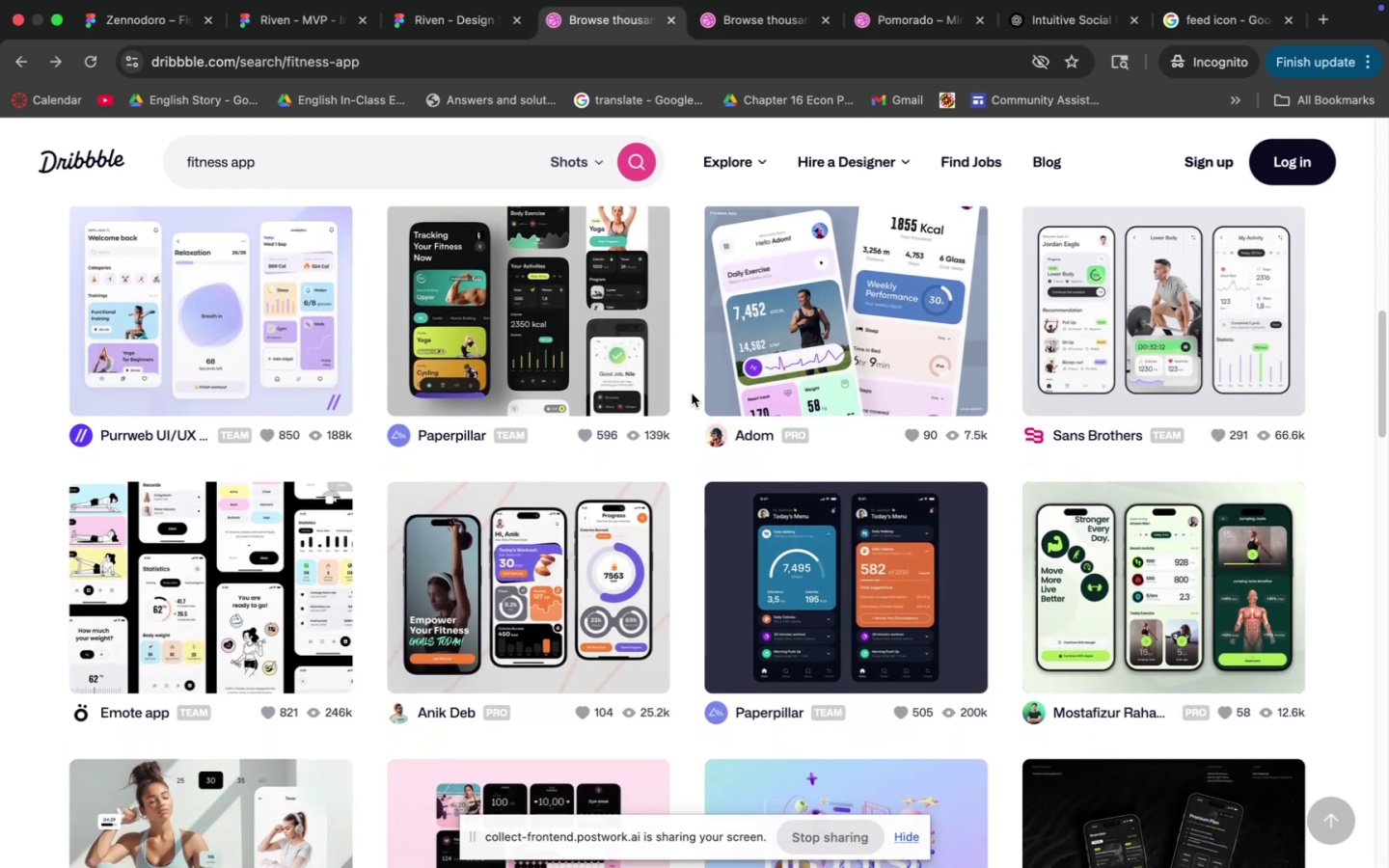 
scroll: coordinate [692, 393], scroll_direction: down, amount: 13.0
 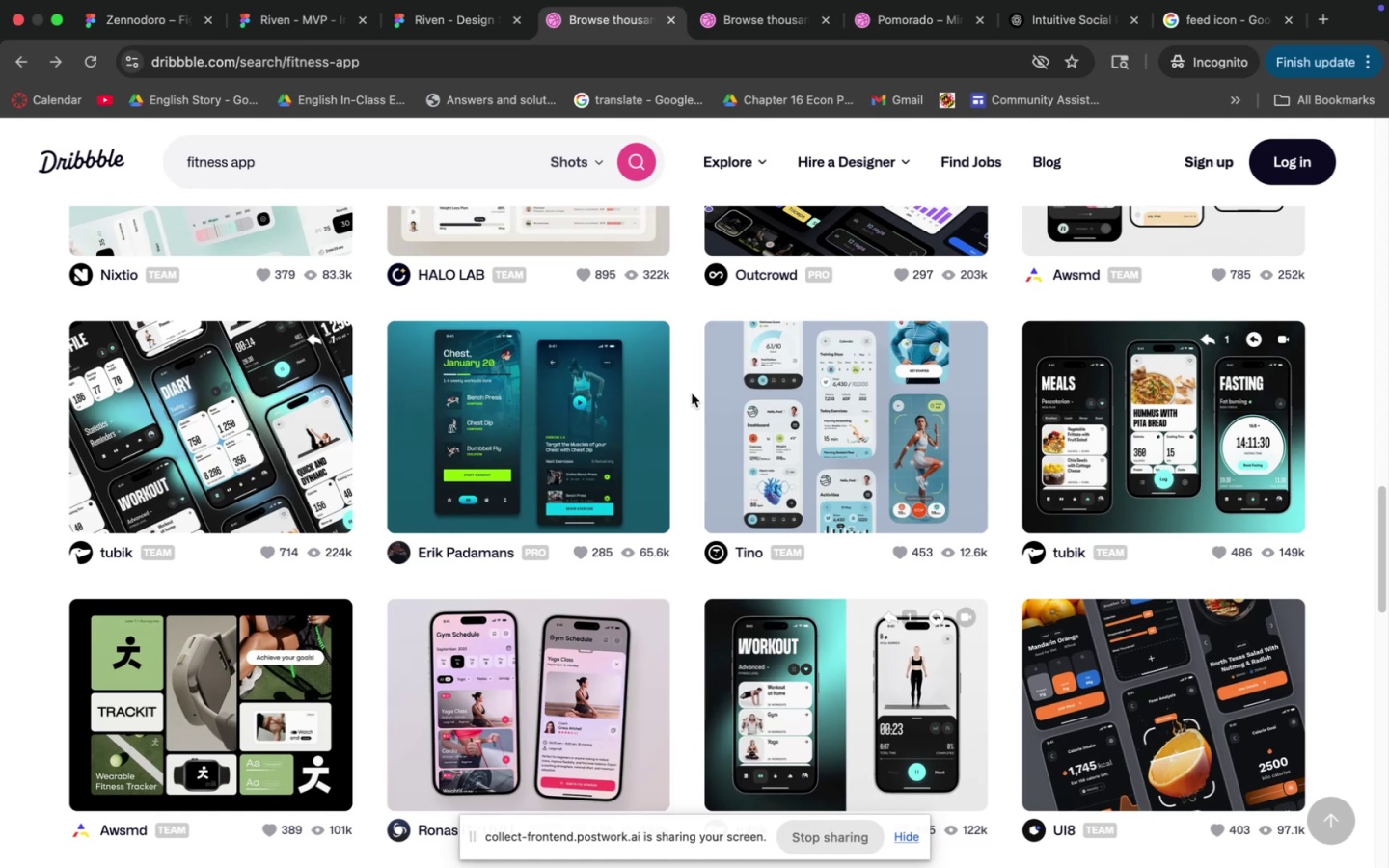 
left_click([805, 399])
 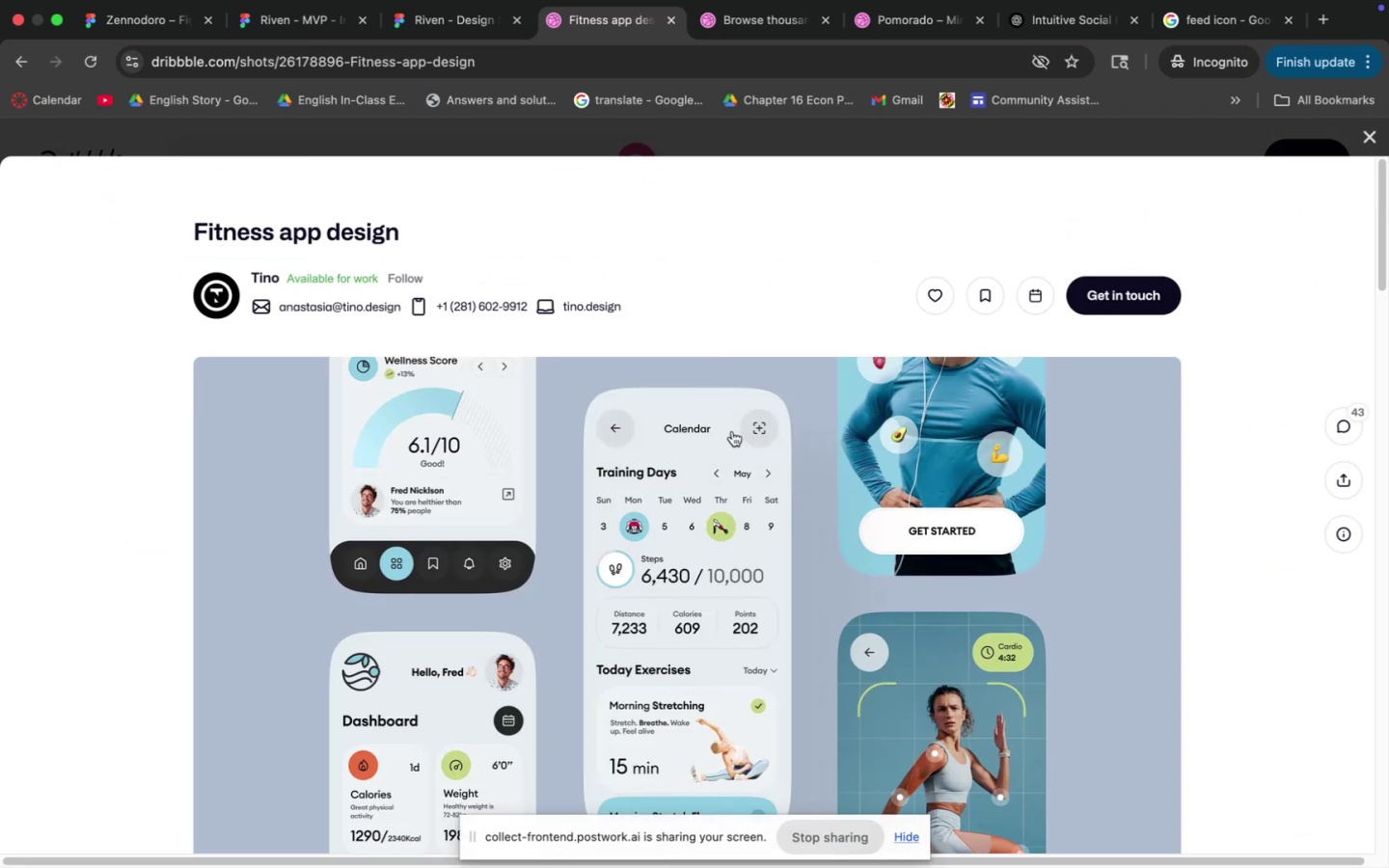 
scroll: coordinate [724, 442], scroll_direction: down, amount: 4.0
 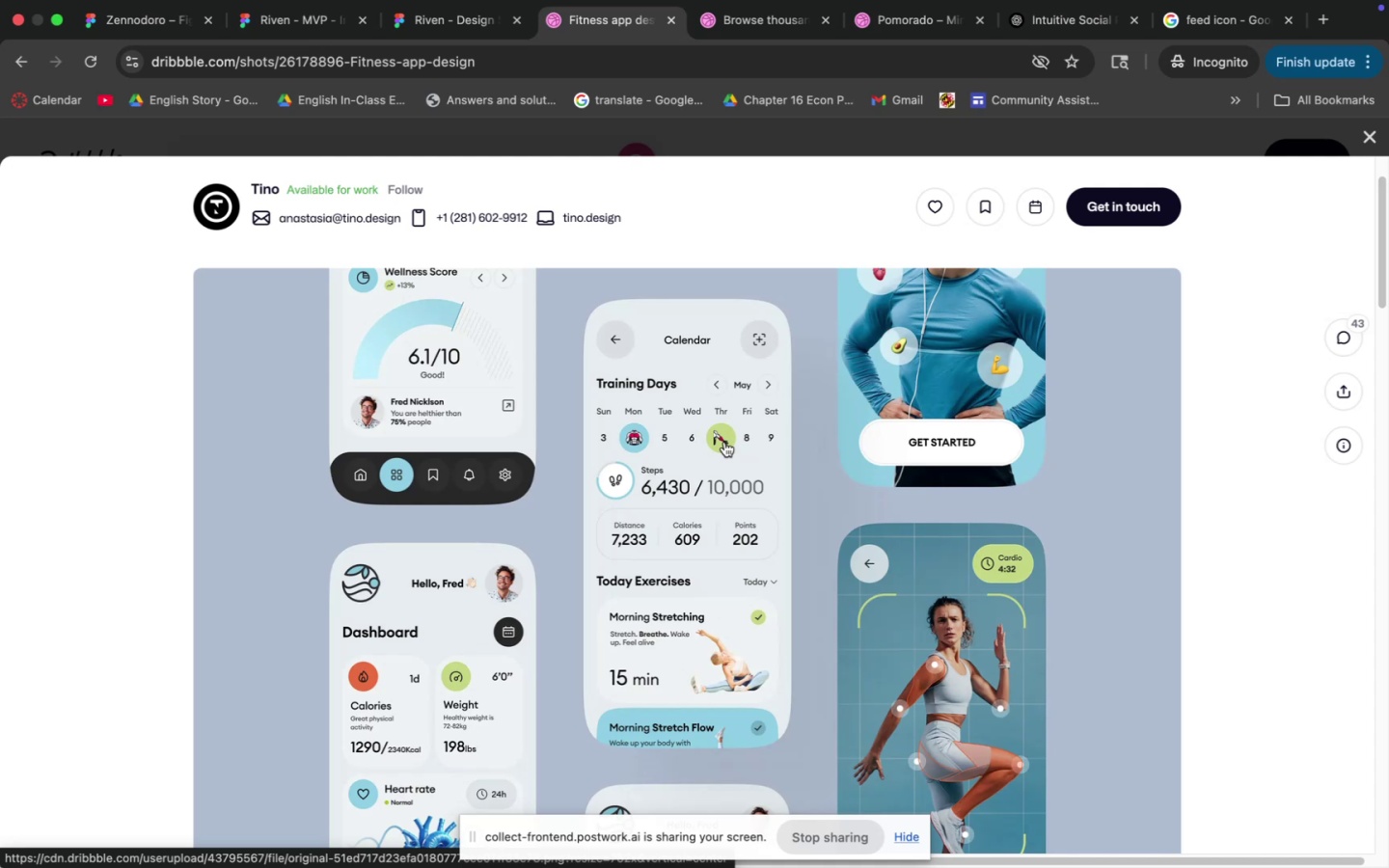 
wait(8.1)
 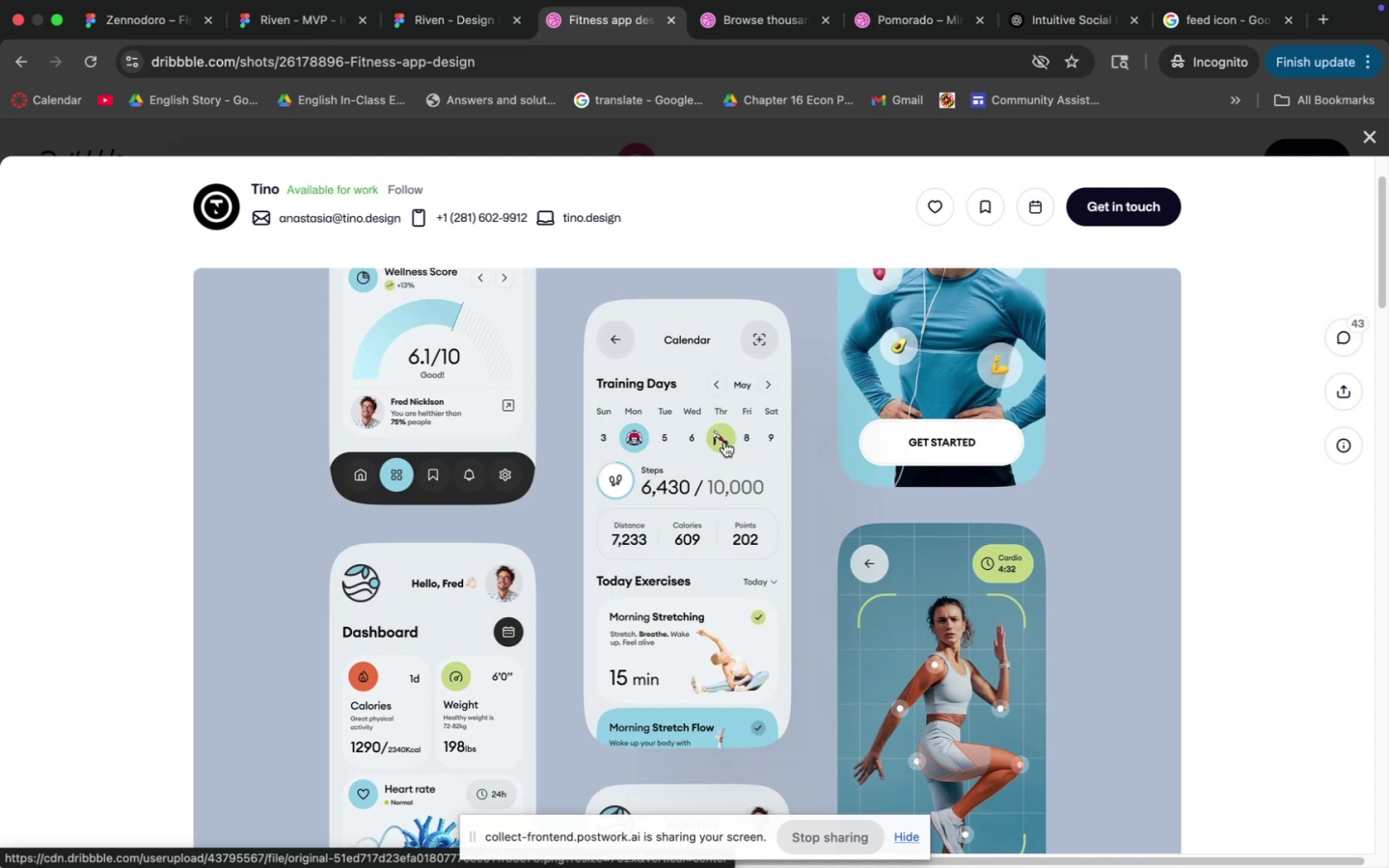 
scroll: coordinate [724, 442], scroll_direction: down, amount: 11.0
 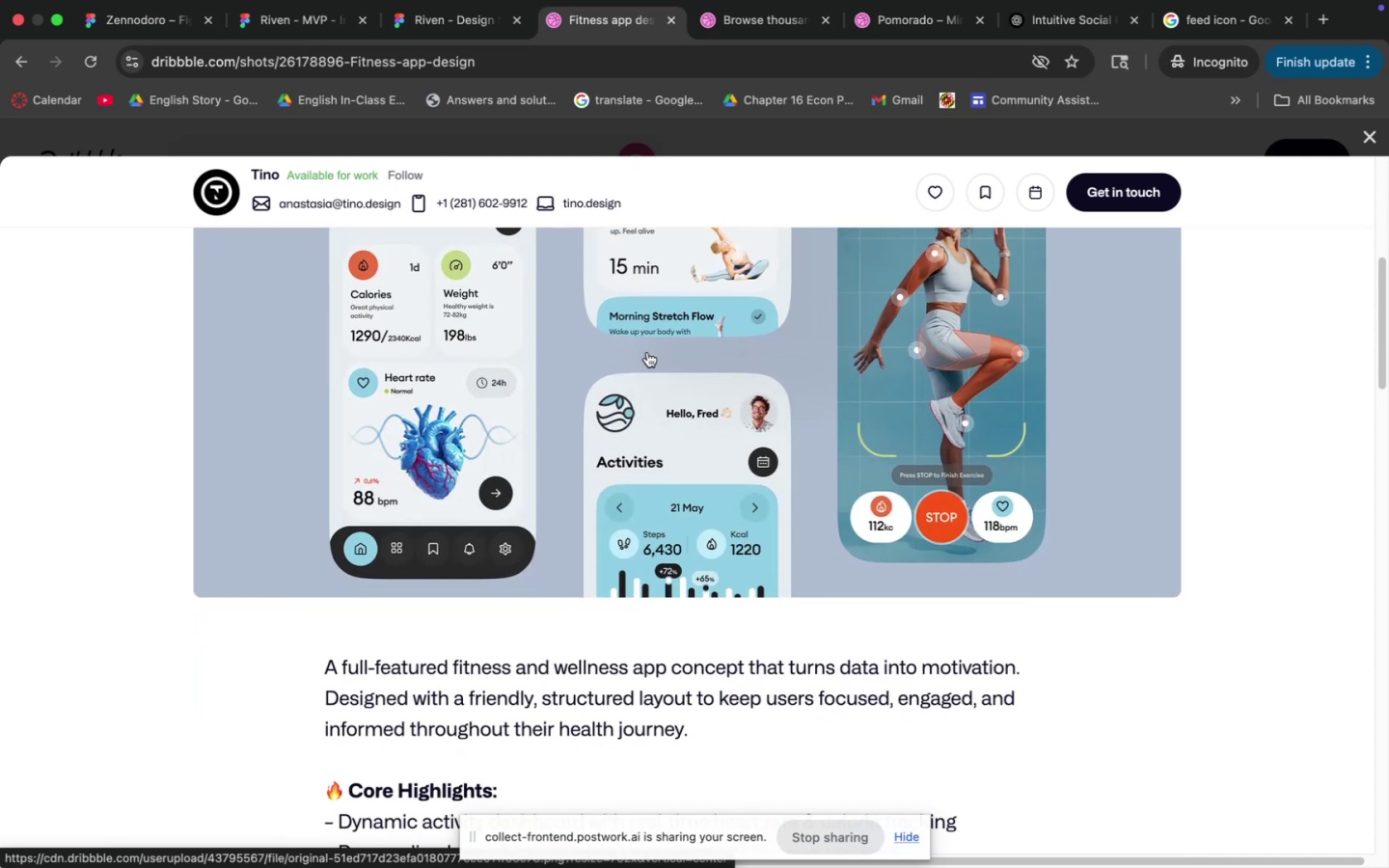 
scroll: coordinate [628, 344], scroll_direction: up, amount: 8.0
 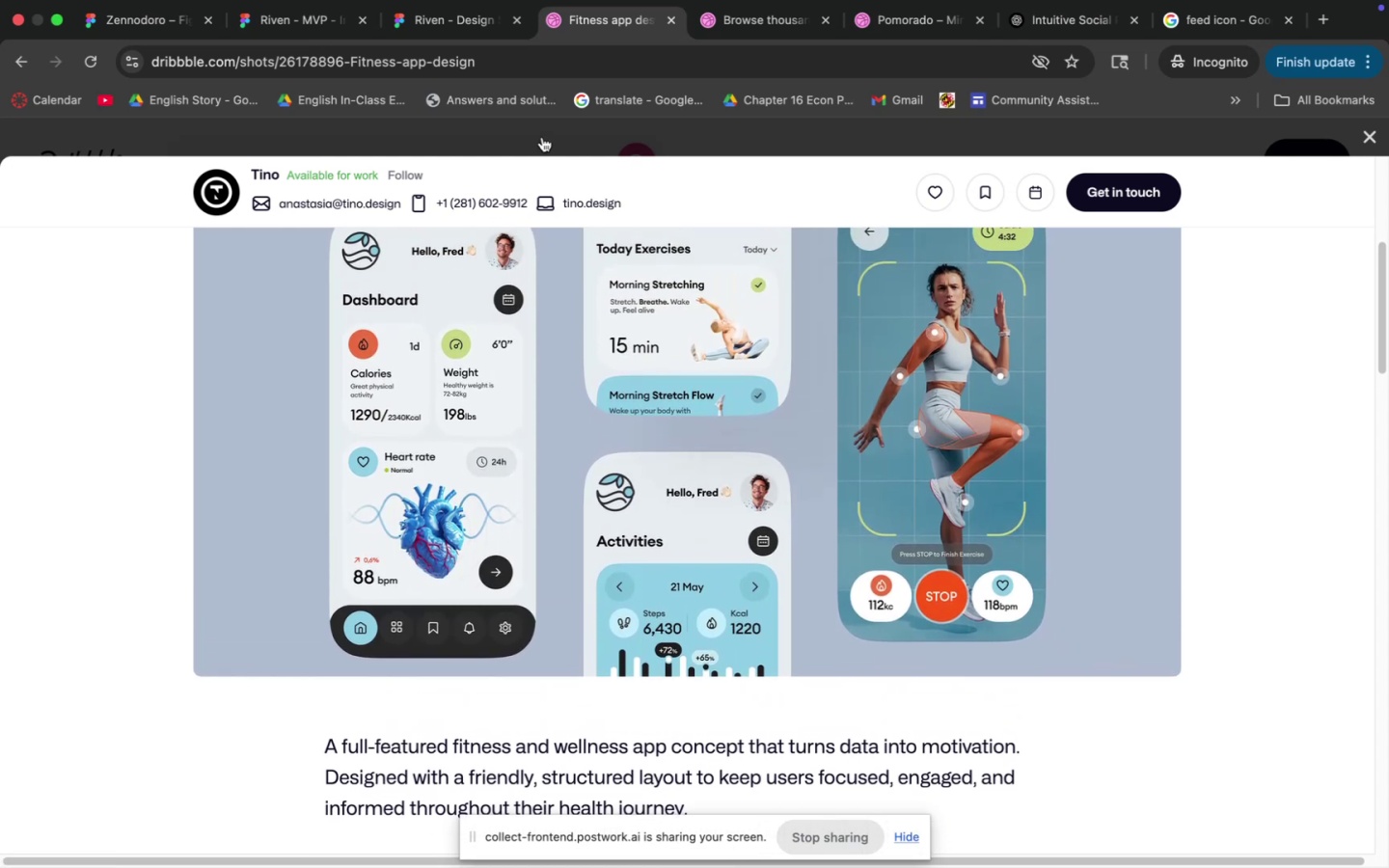 
wait(7.93)
 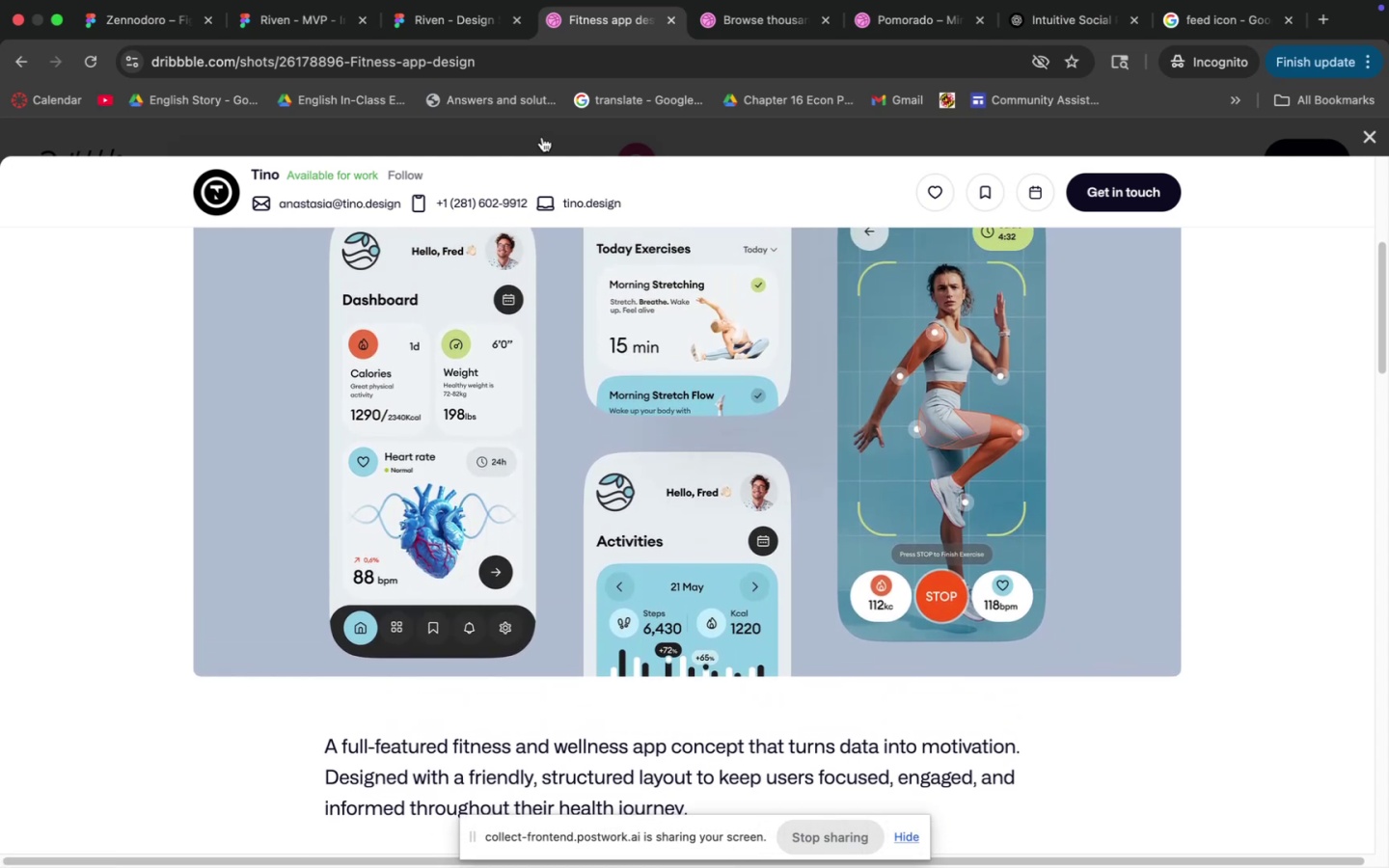 
left_click([542, 137])
 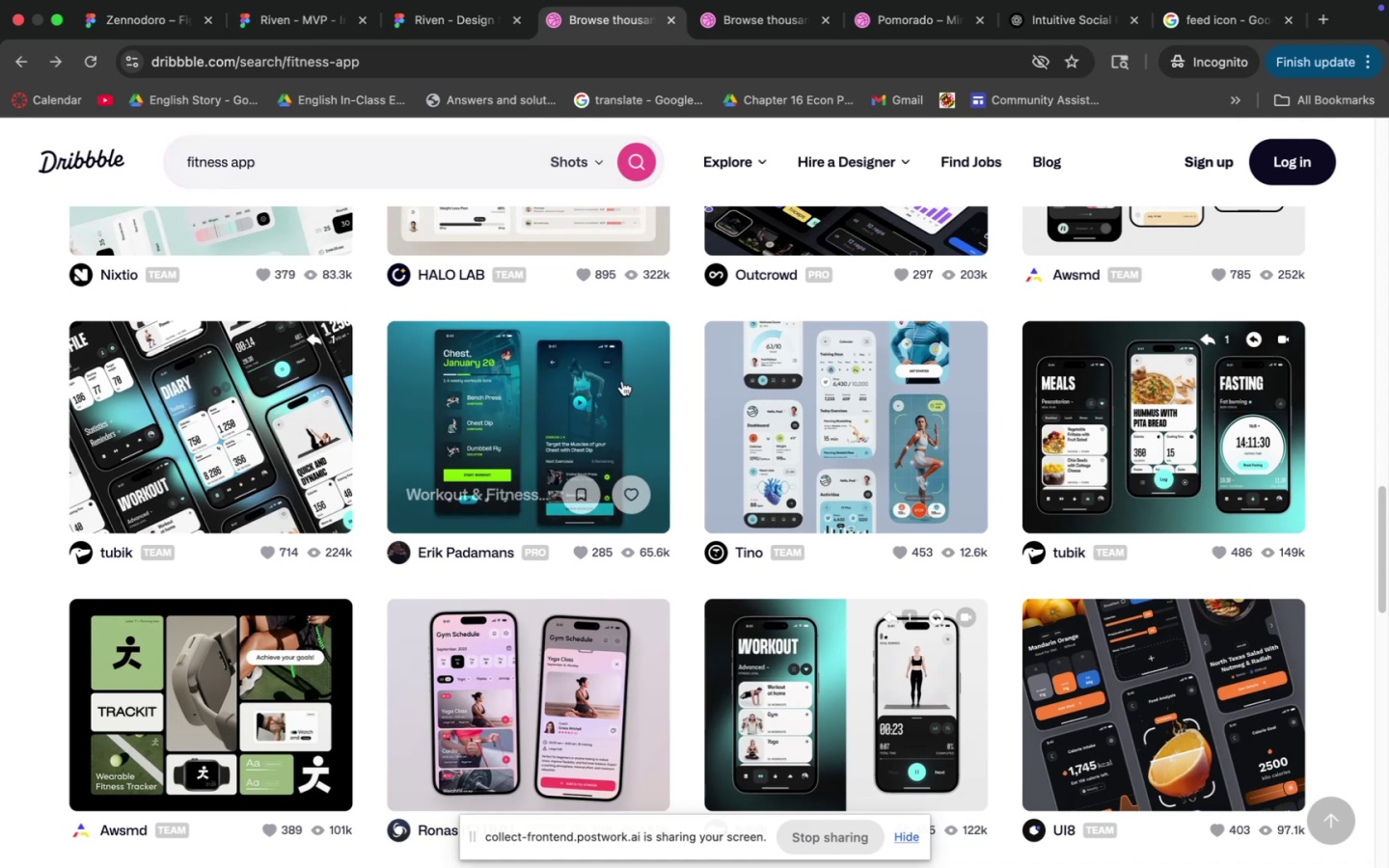 
scroll: coordinate [379, 497], scroll_direction: down, amount: 22.0
 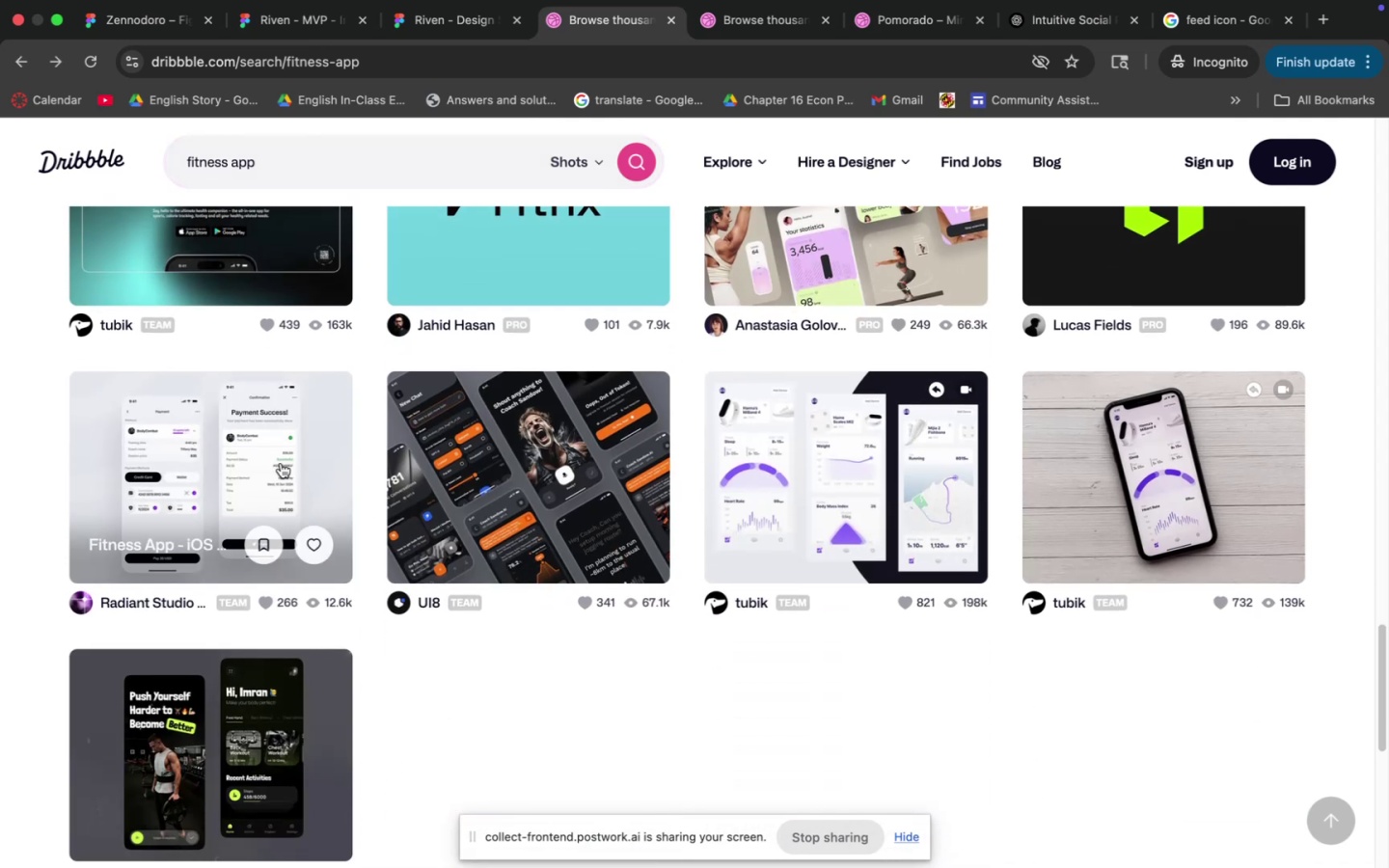 
left_click([277, 456])
 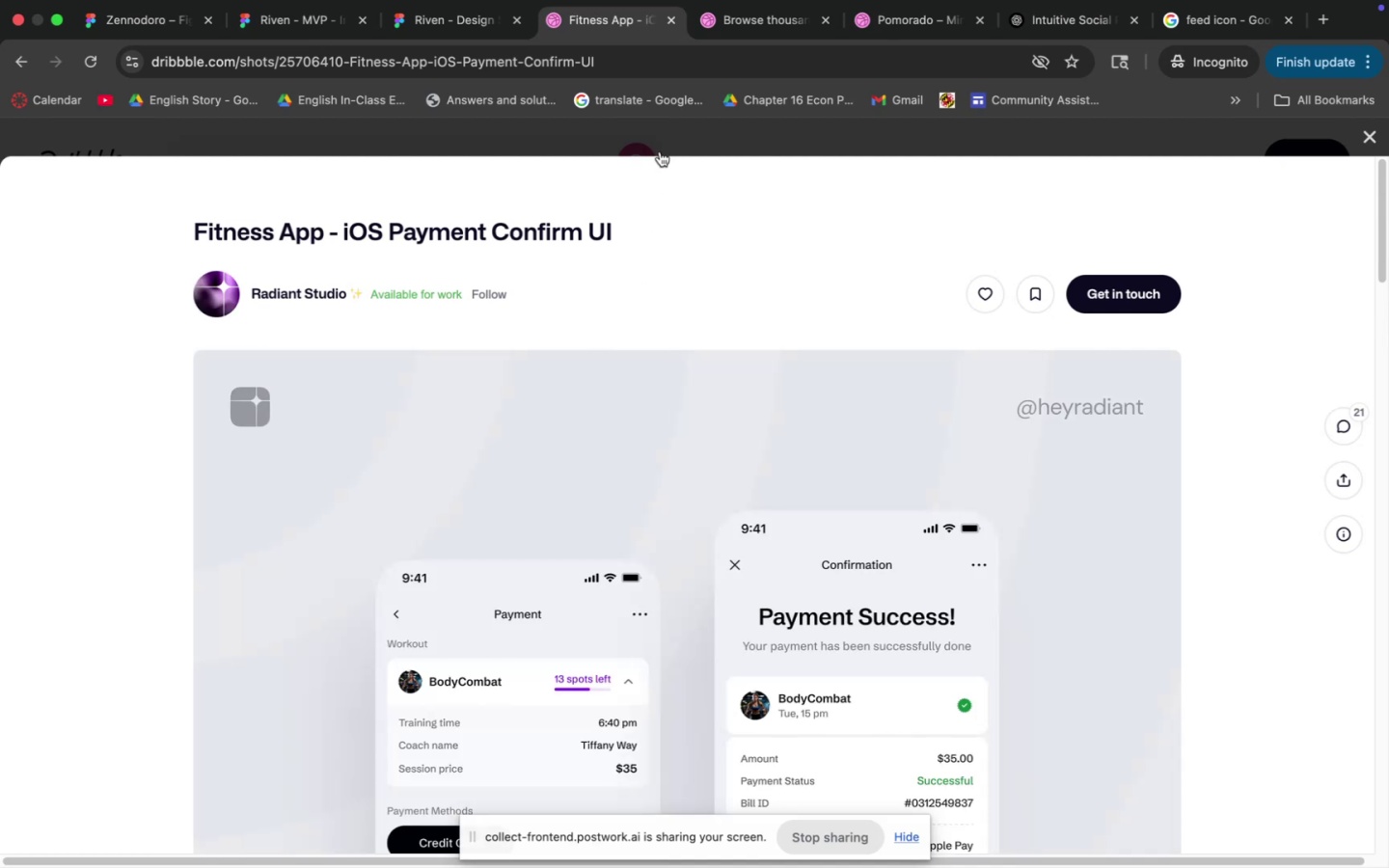 
left_click([676, 149])
 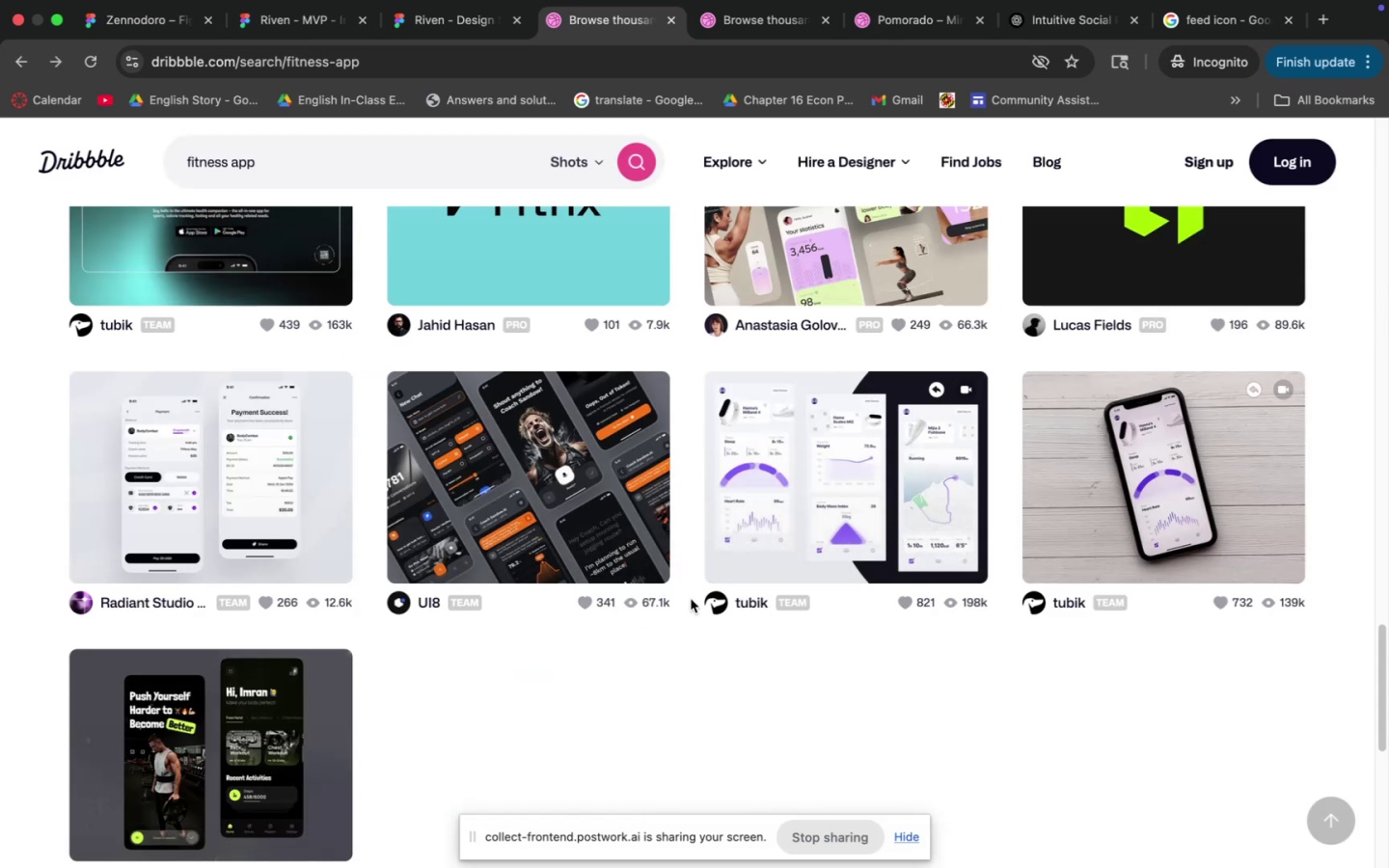 
scroll: coordinate [691, 599], scroll_direction: down, amount: 11.0
 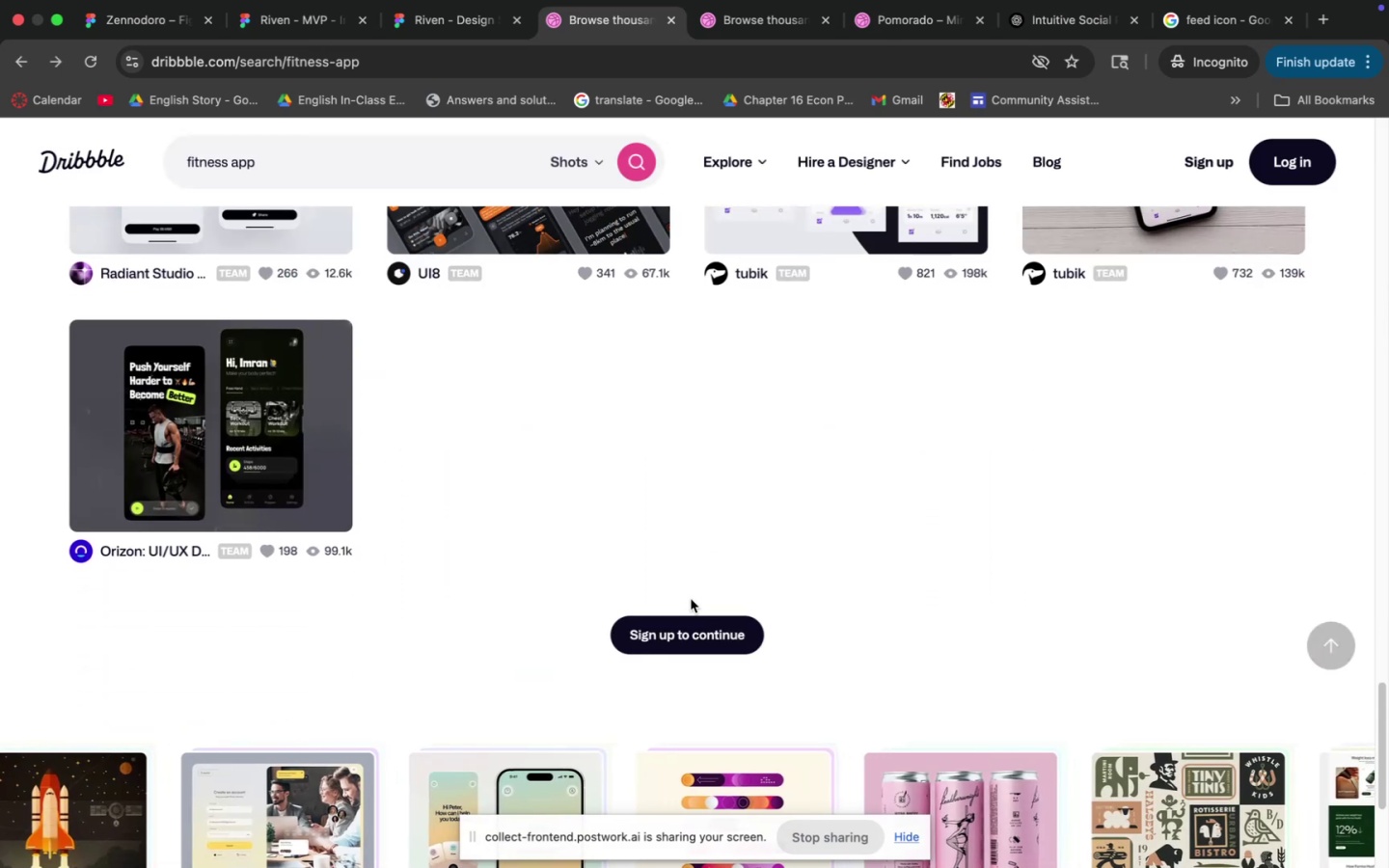 
scroll: coordinate [691, 599], scroll_direction: up, amount: 64.0
 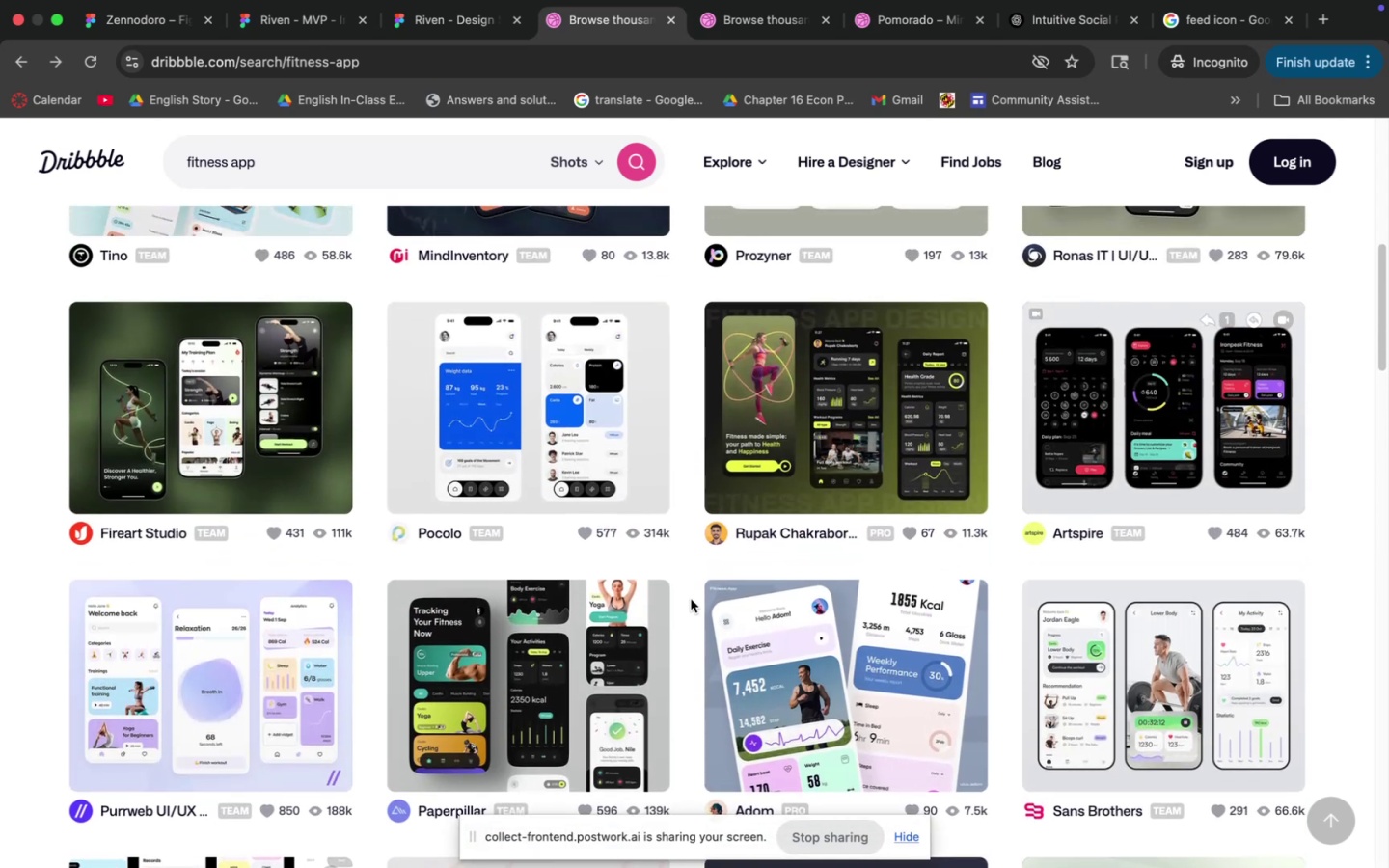 
scroll: coordinate [691, 599], scroll_direction: up, amount: 1.0
 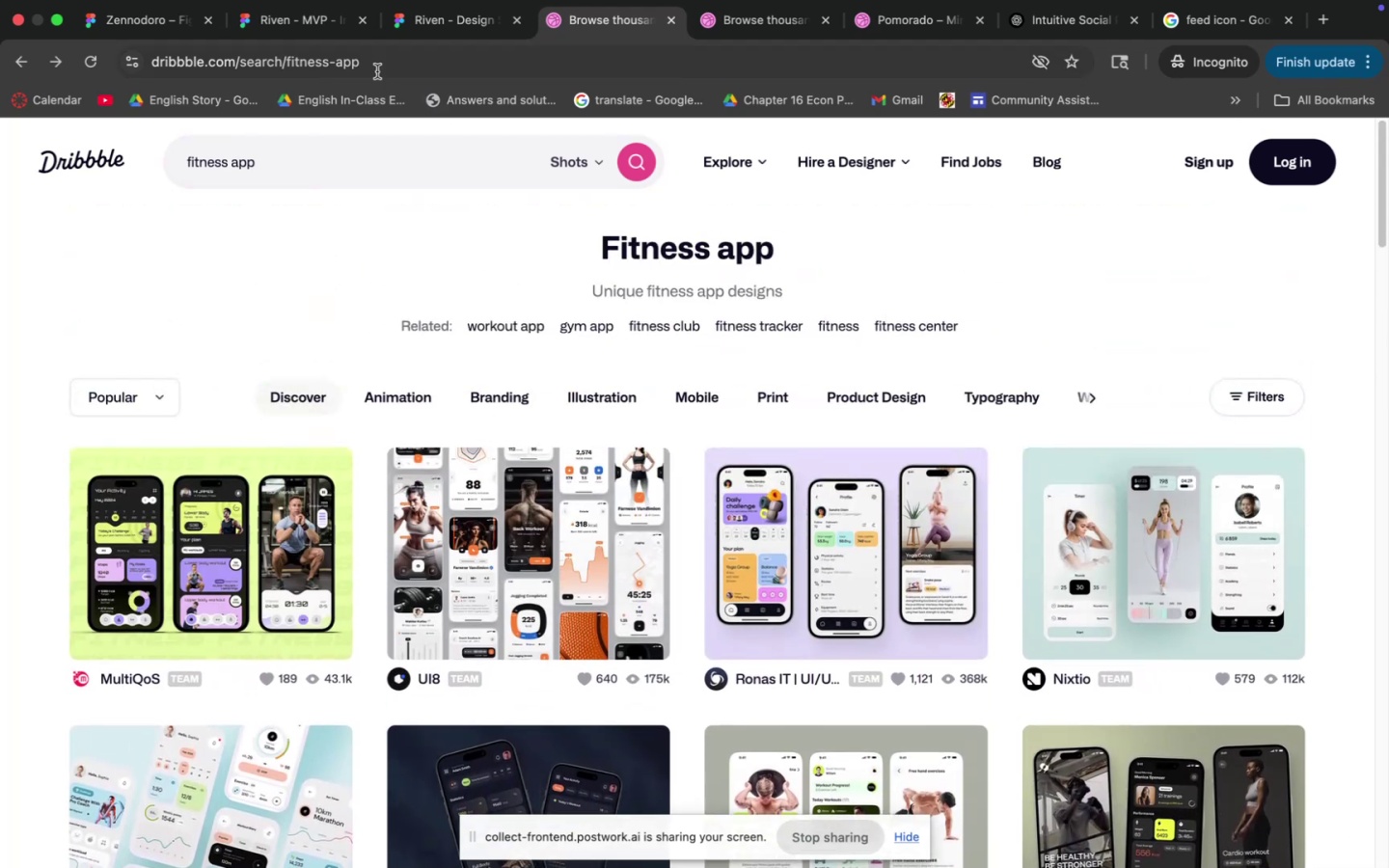 
left_click([332, 27])
 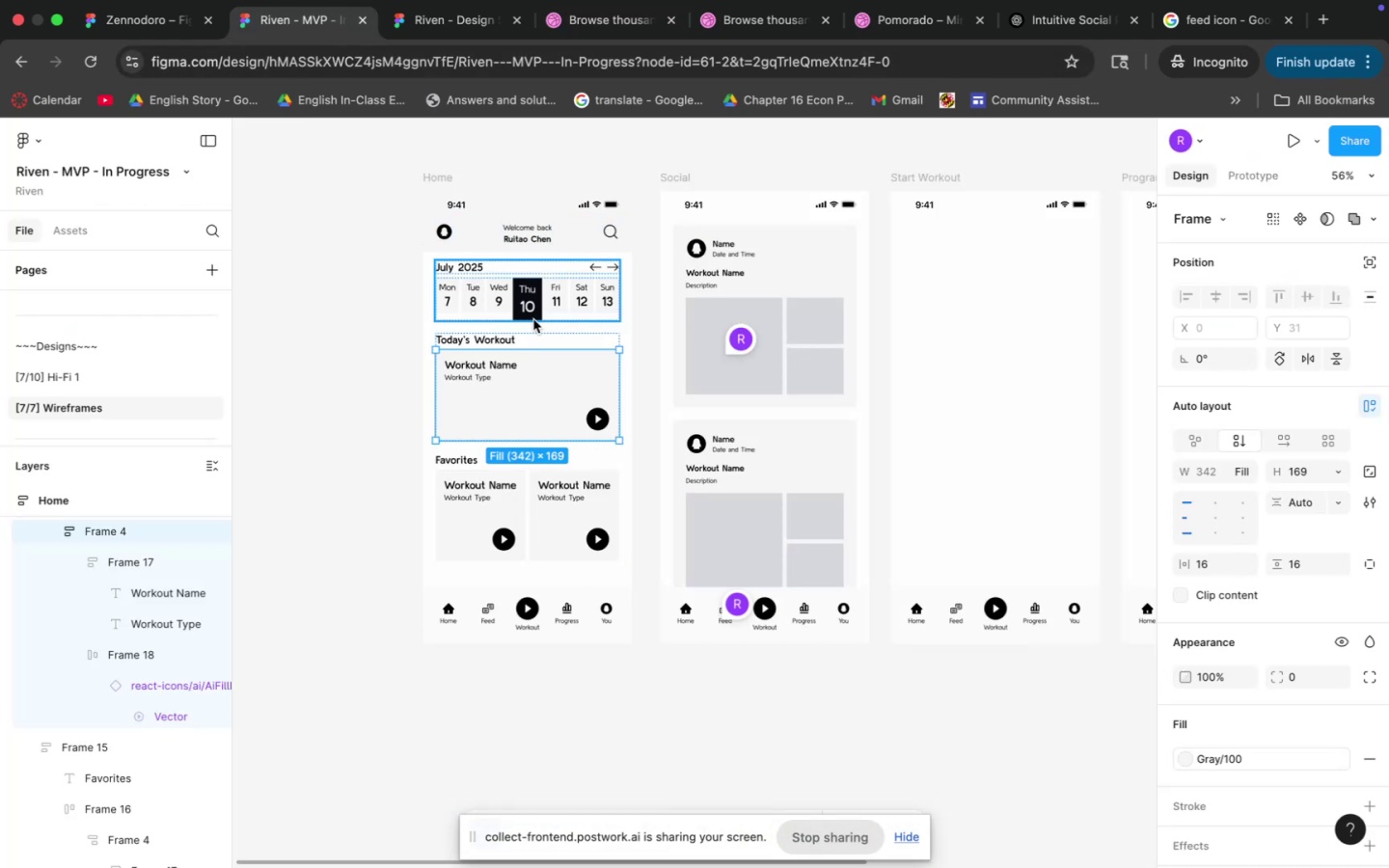 
scroll: coordinate [554, 418], scroll_direction: down, amount: 1.0
 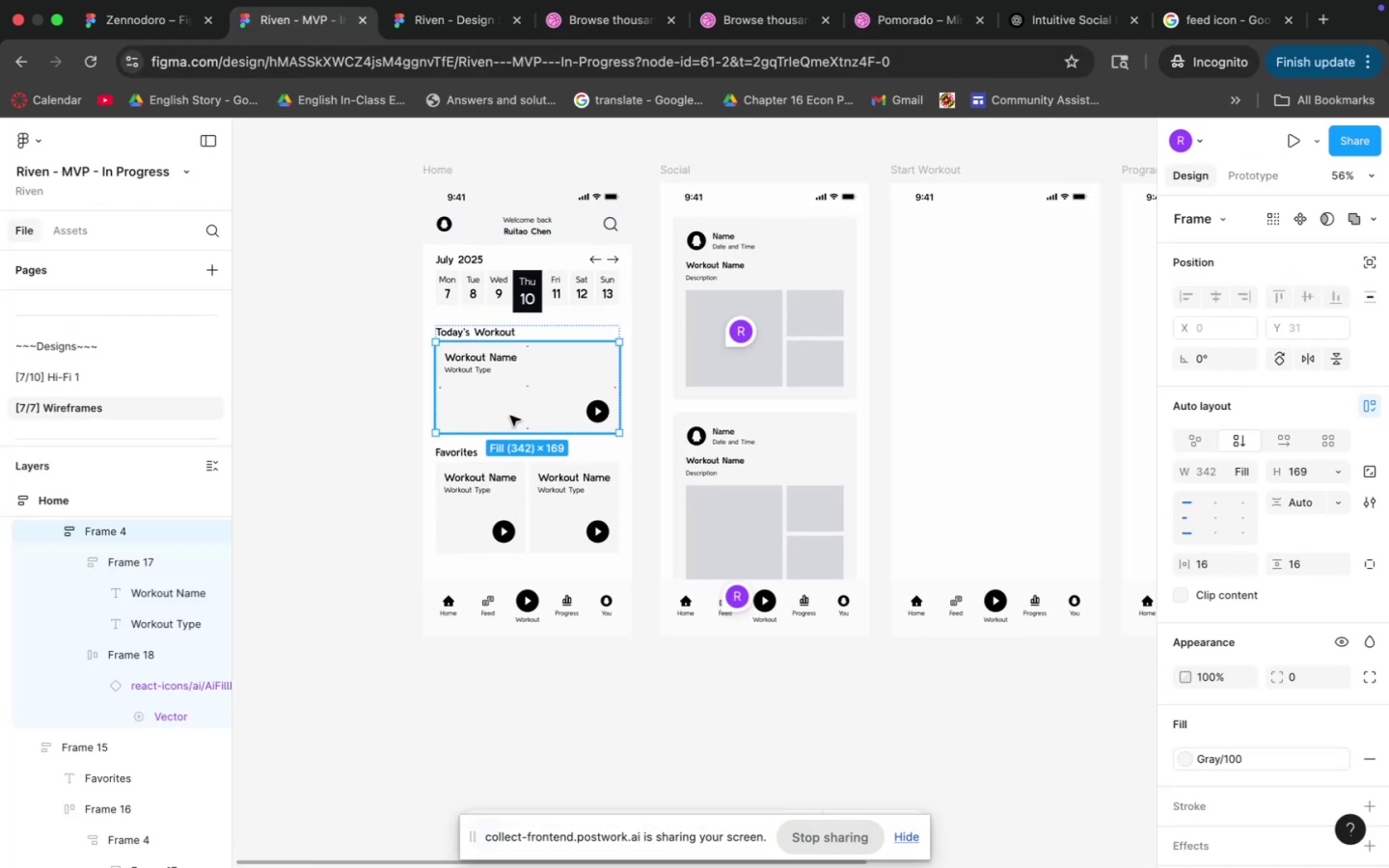 
hold_key(key=CommandLeft, duration=1.89)
scroll: coordinate [490, 328], scroll_direction: up, amount: 11.0
 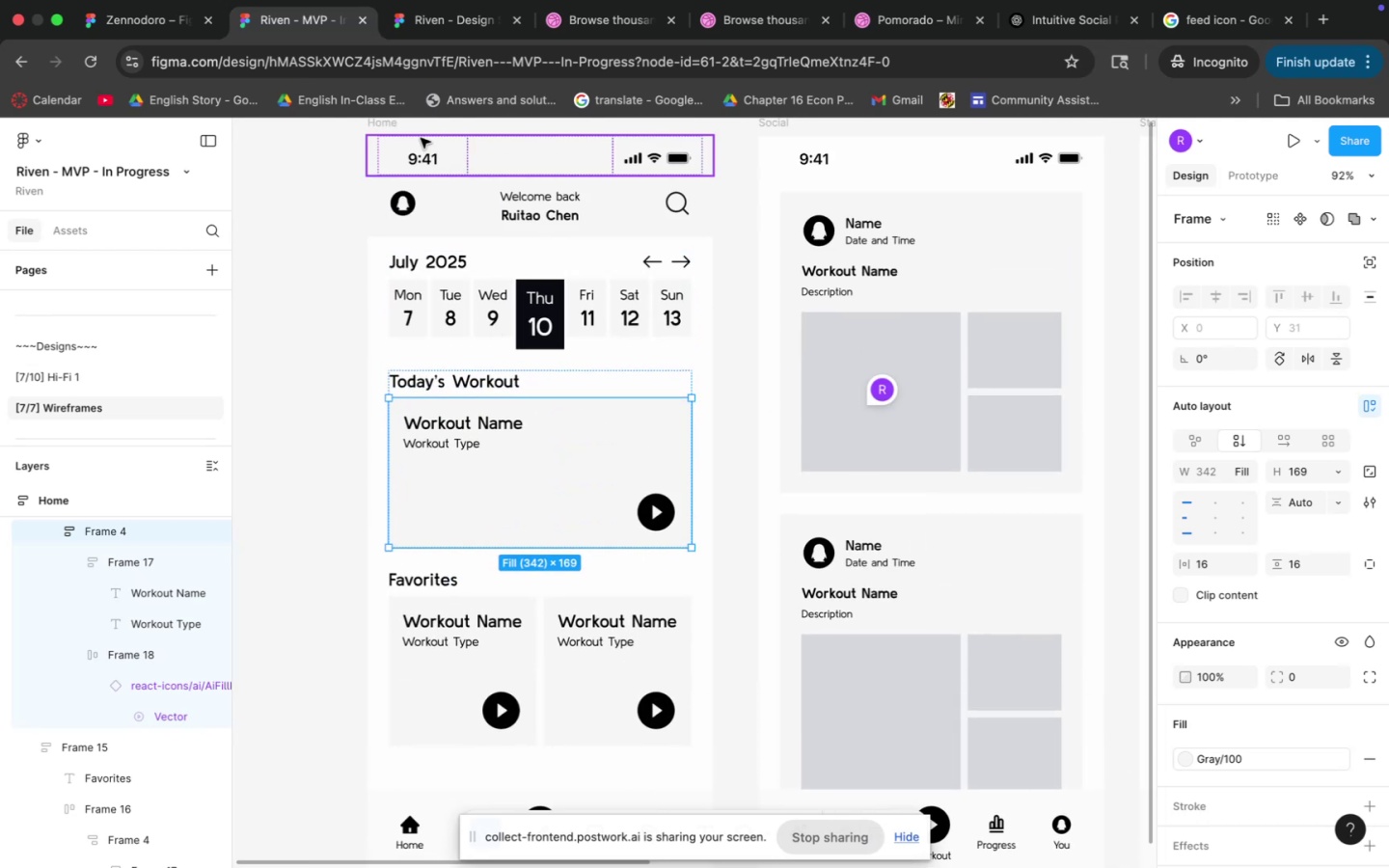 
left_click([397, 125])
 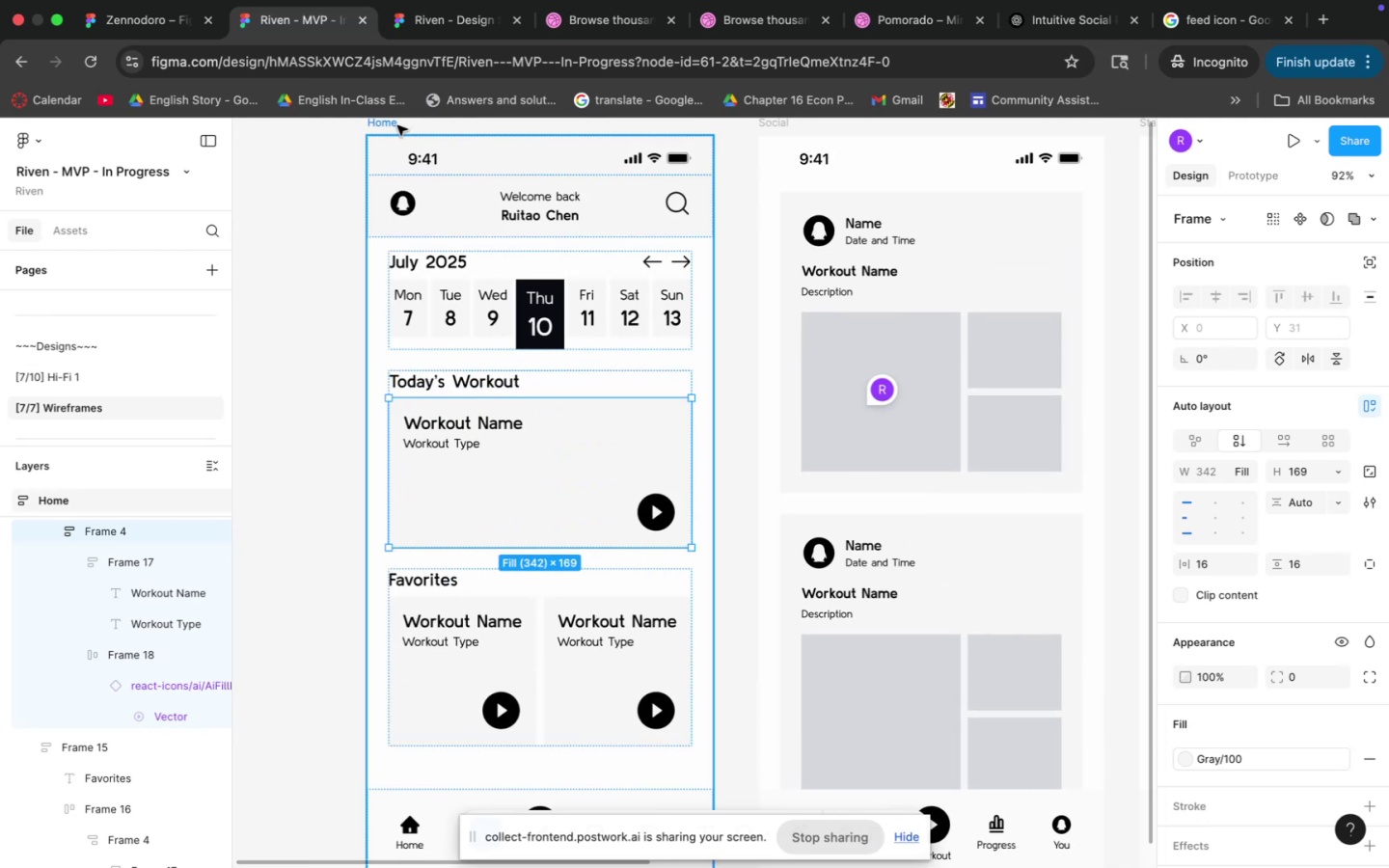 
key(Meta+CommandLeft)
 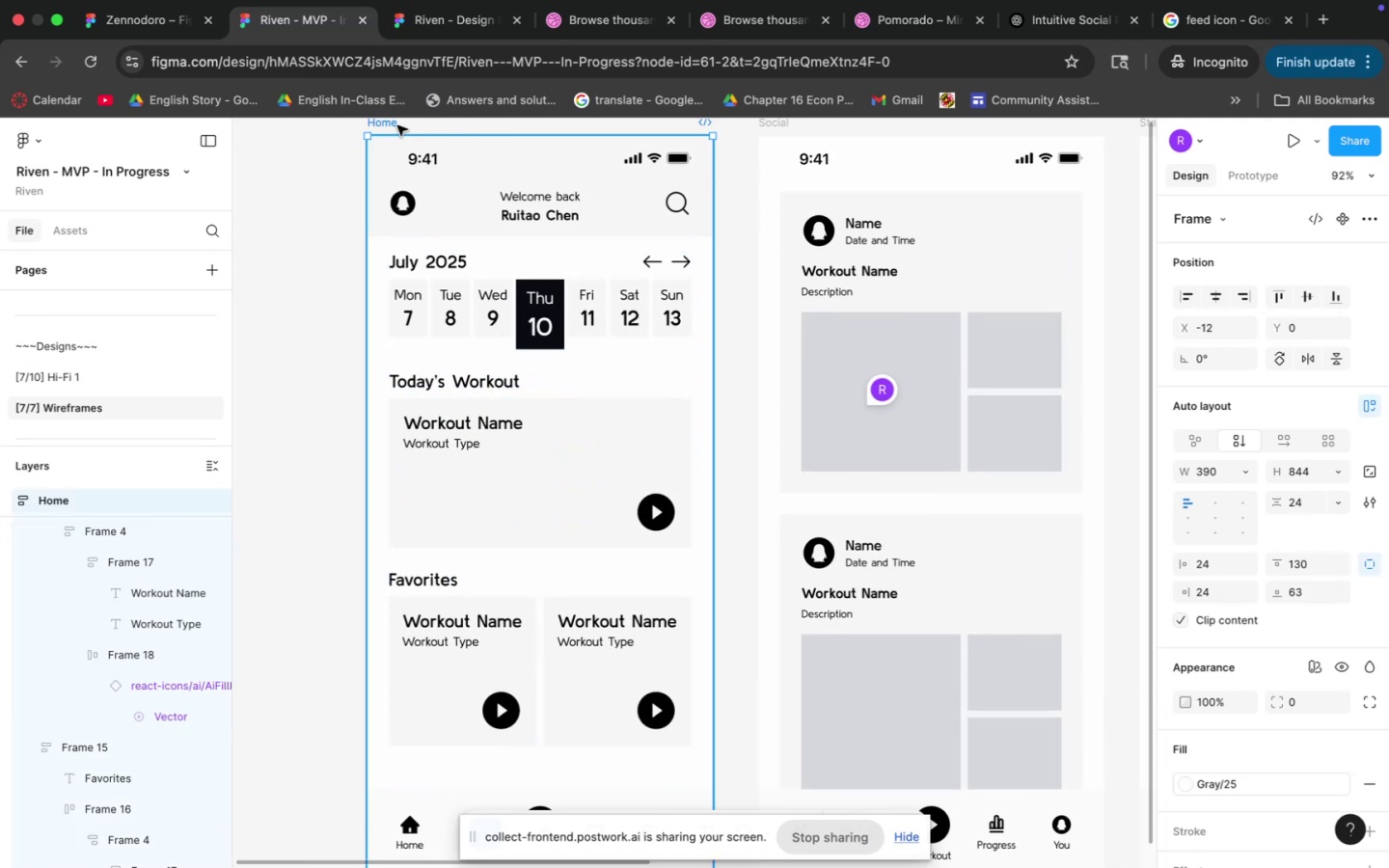 
key(Meta+C)
 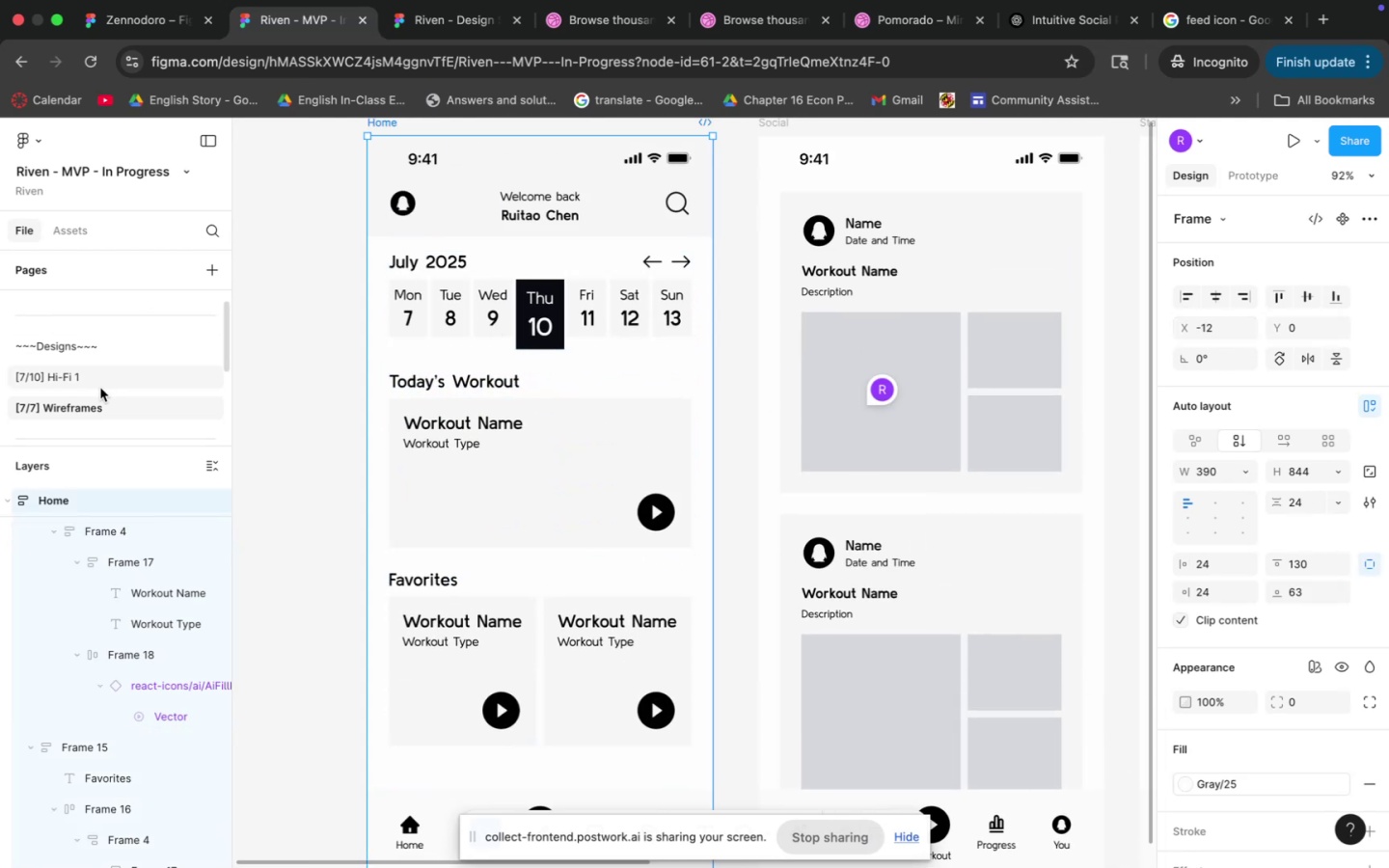 
left_click([101, 384])
 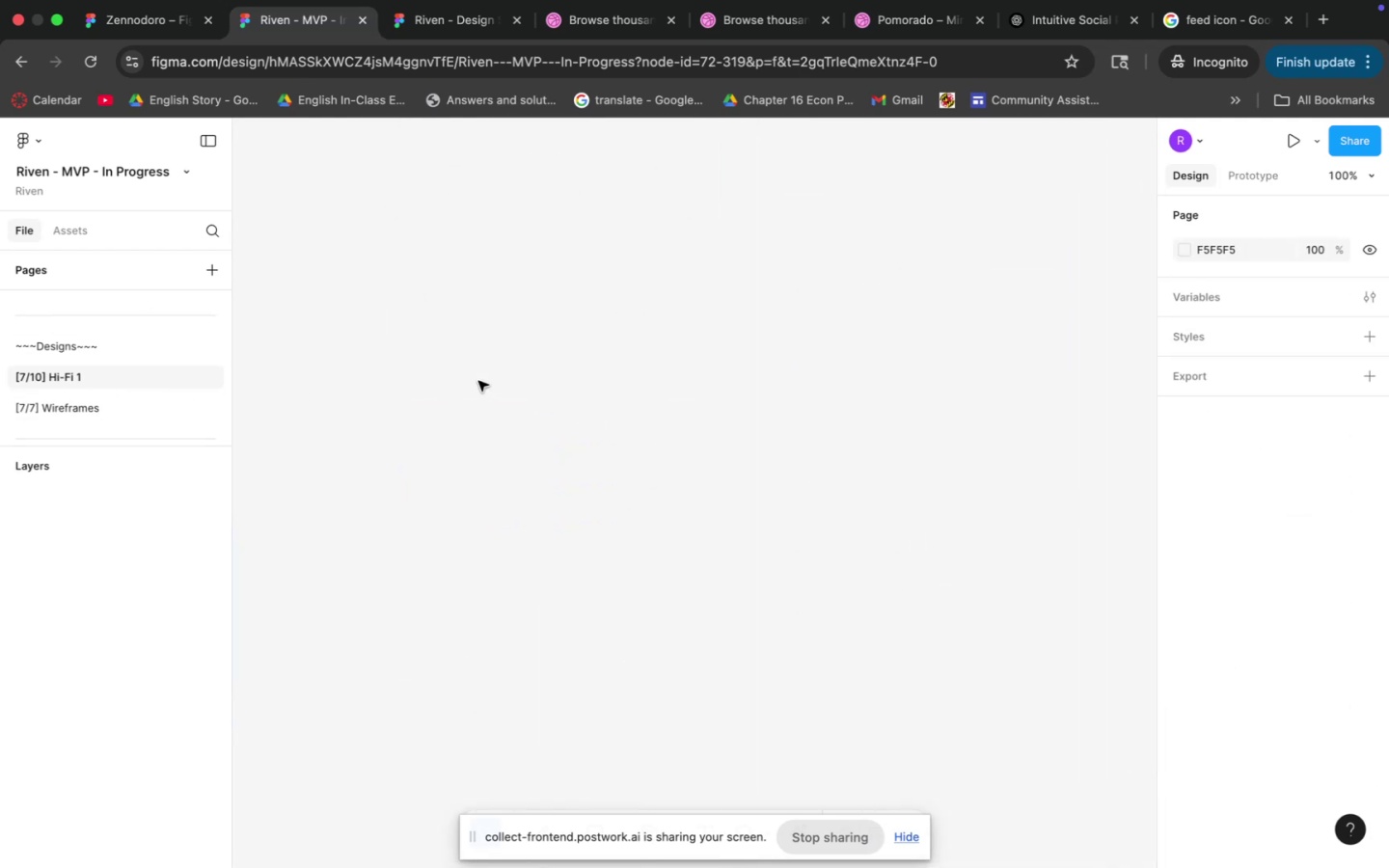 
left_click([520, 371])
 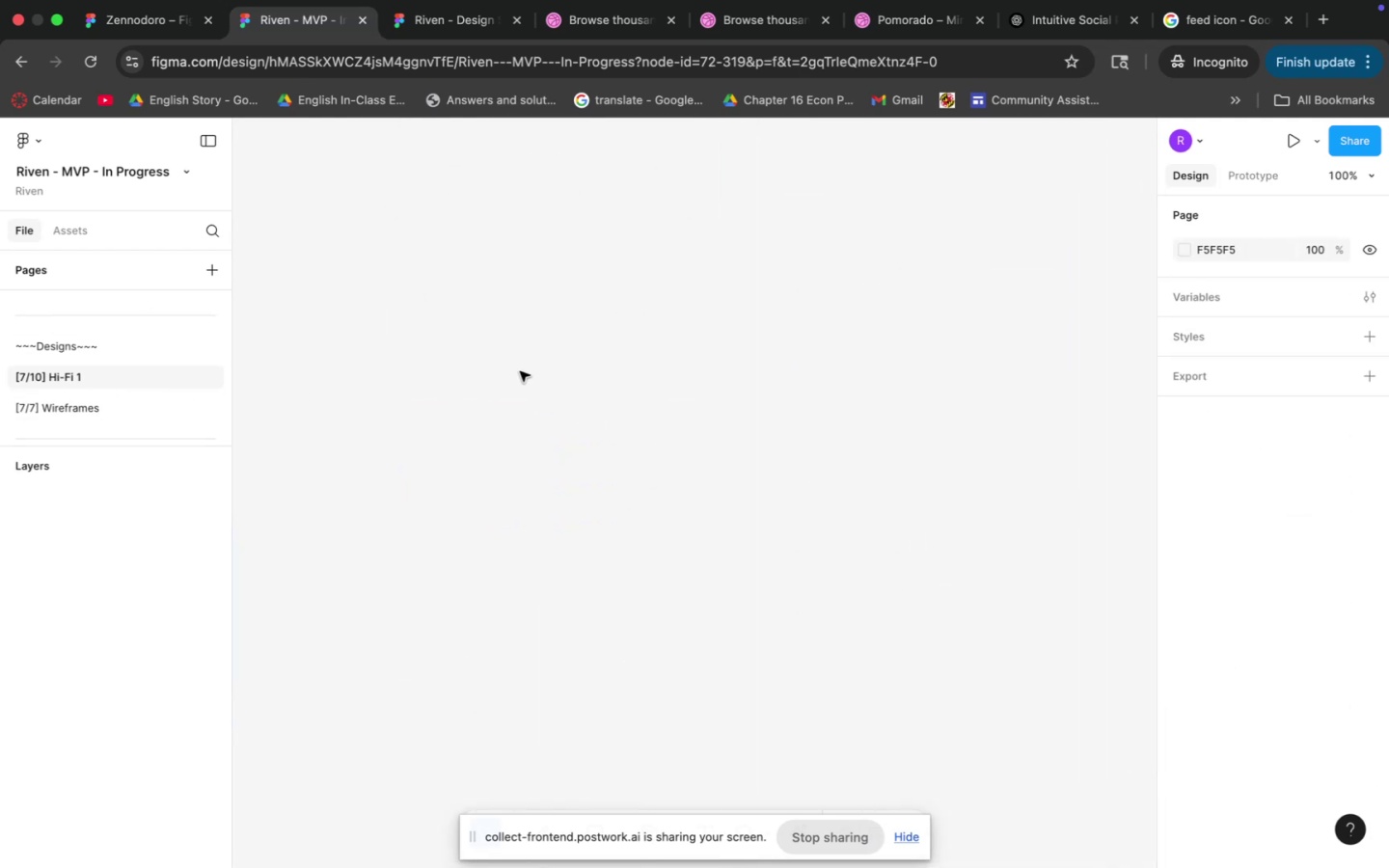 
key(Meta+CommandLeft)
 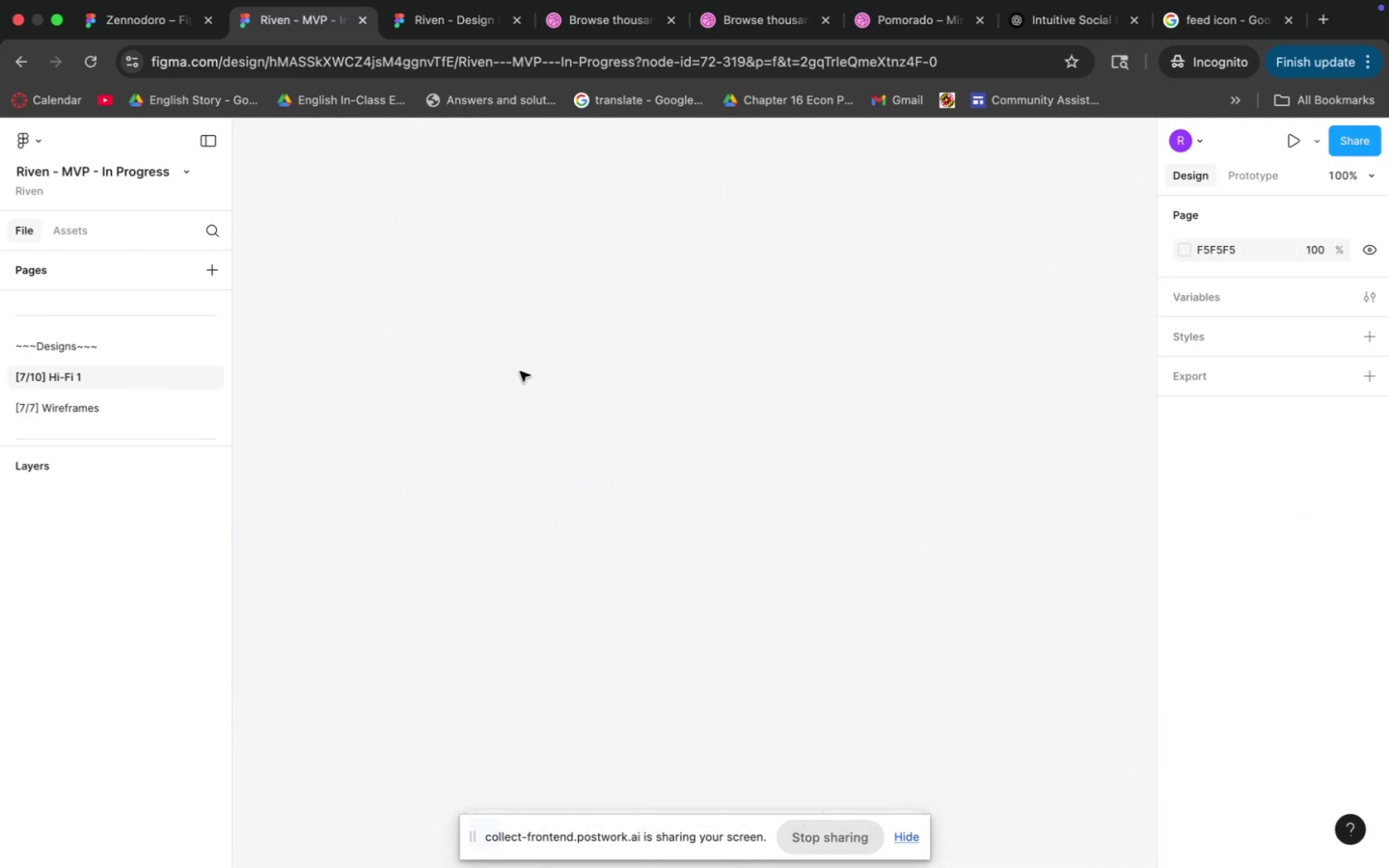 
key(Meta+V)
 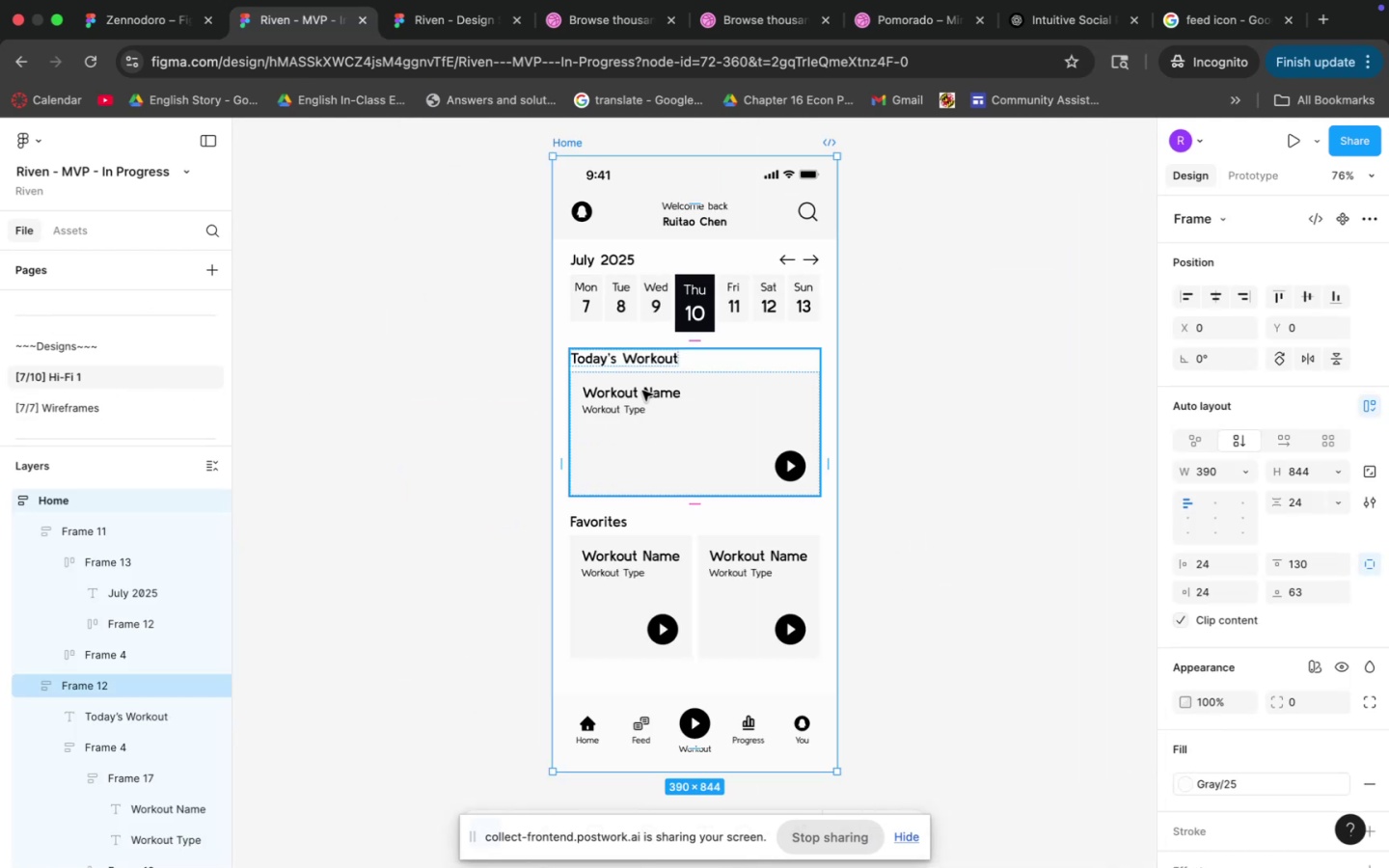 
scroll: coordinate [584, 367], scroll_direction: down, amount: 1.0
 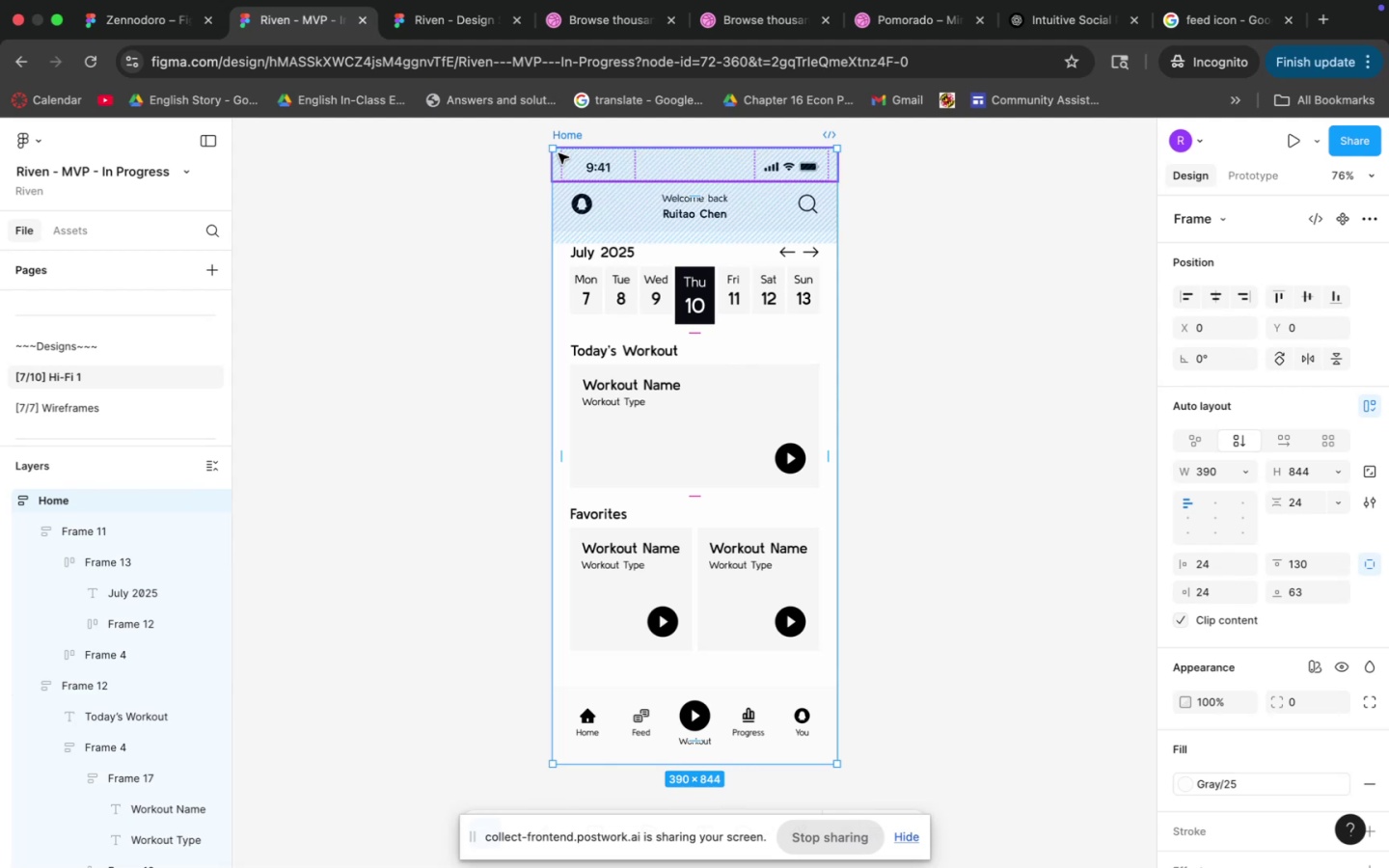 
left_click([564, 138])
 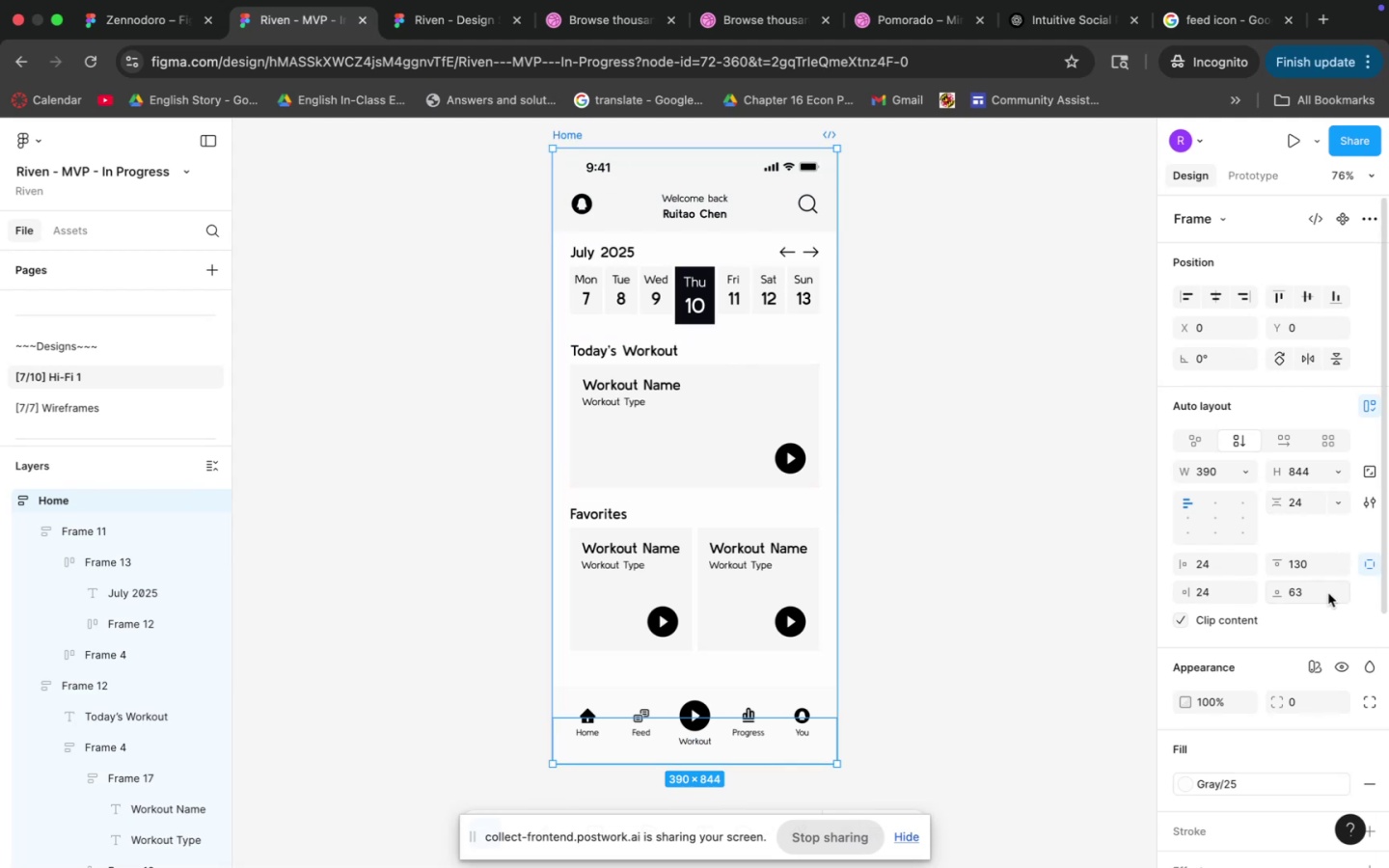 
left_click([1299, 699])
 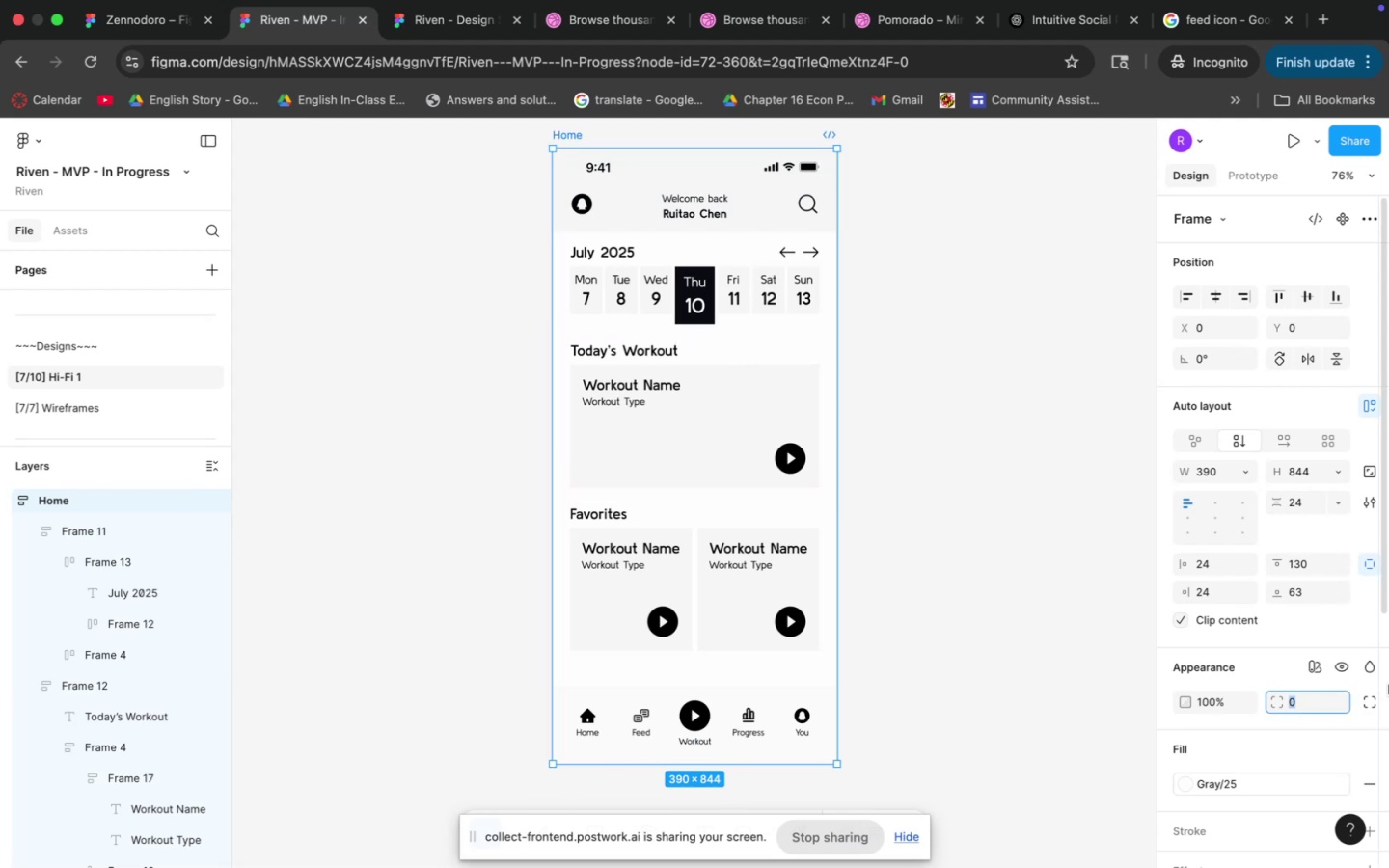 
type(30)
 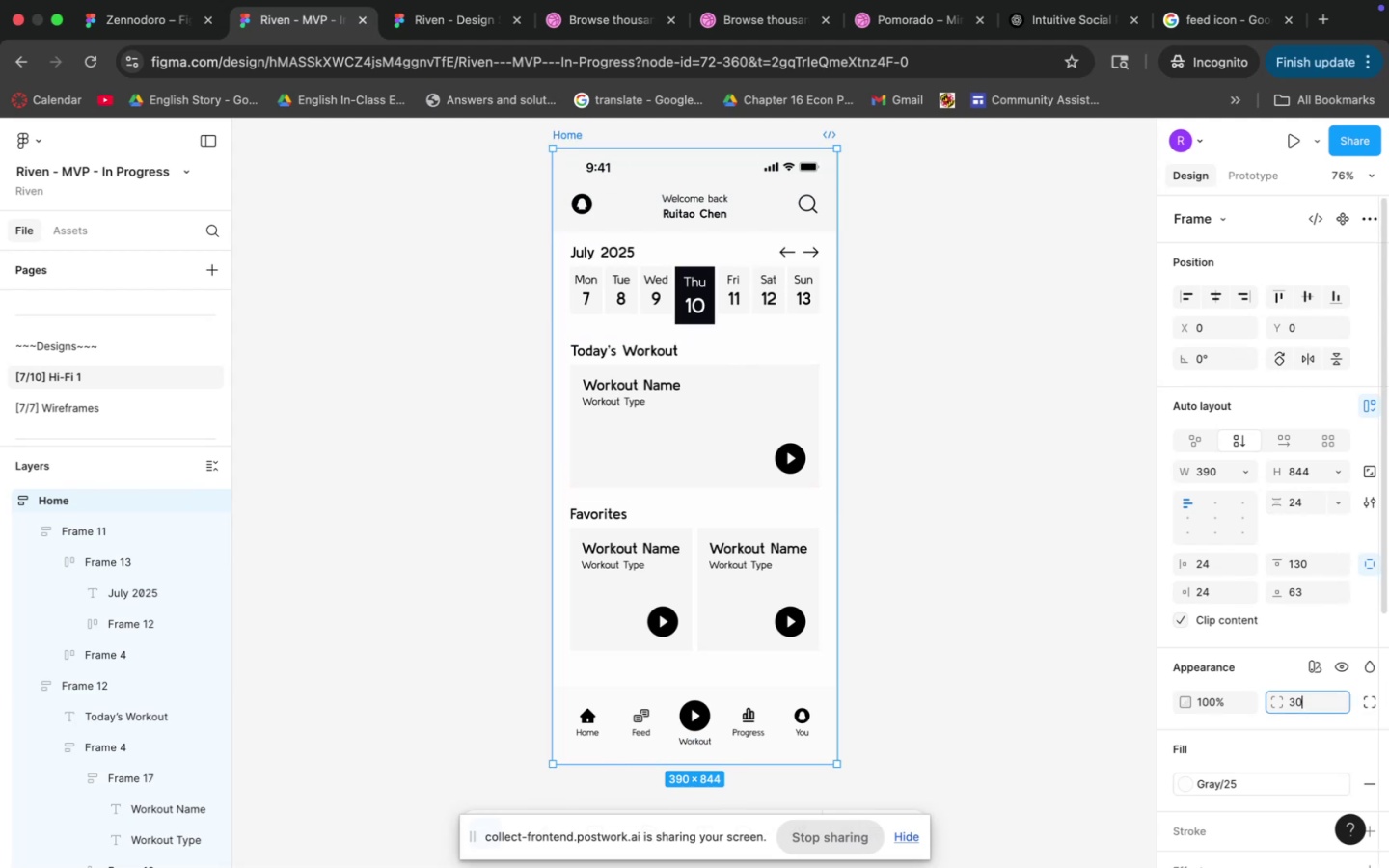 
key(Enter)
 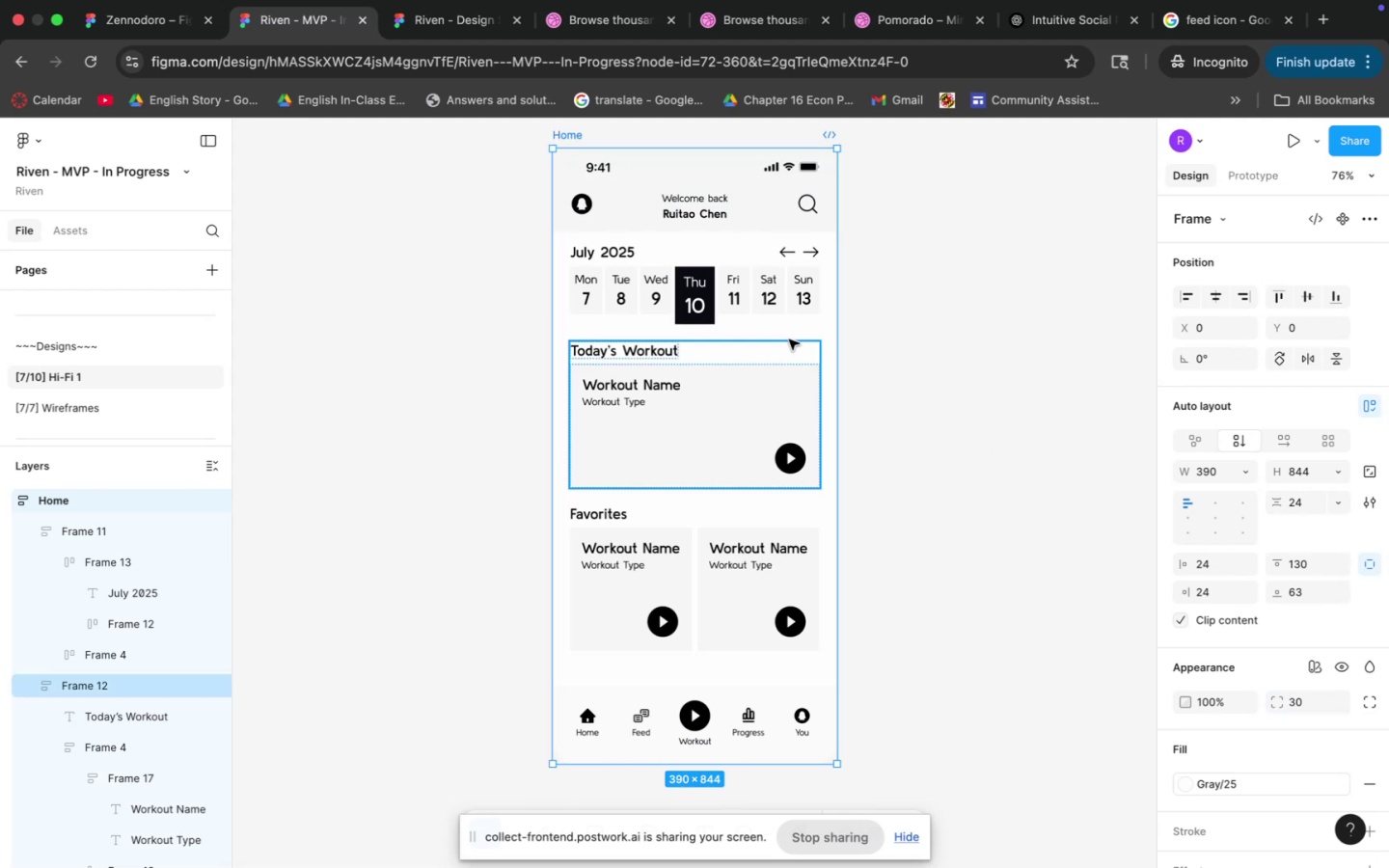 
left_click([948, 331])
 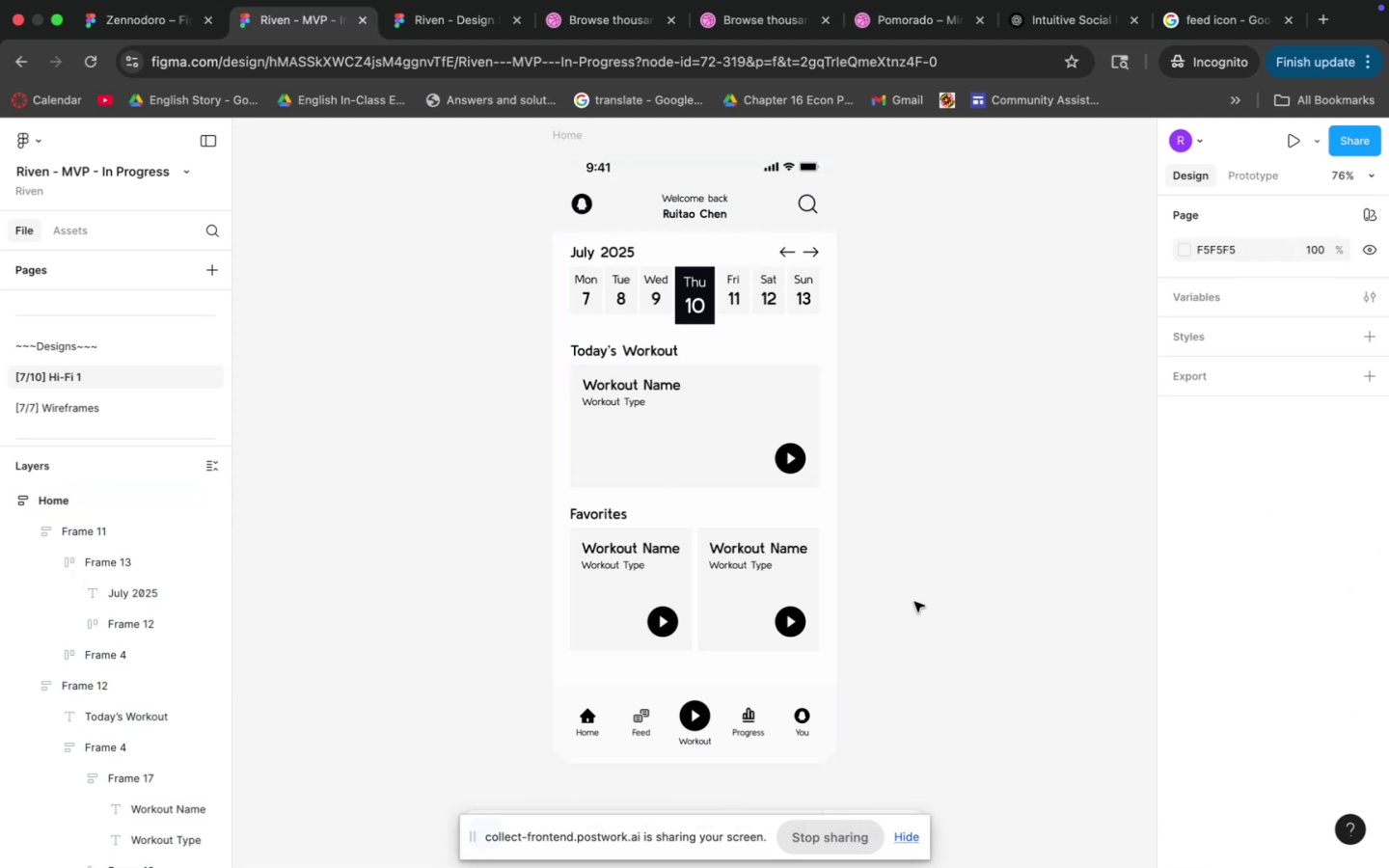 
hold_key(key=Space, duration=0.57)
 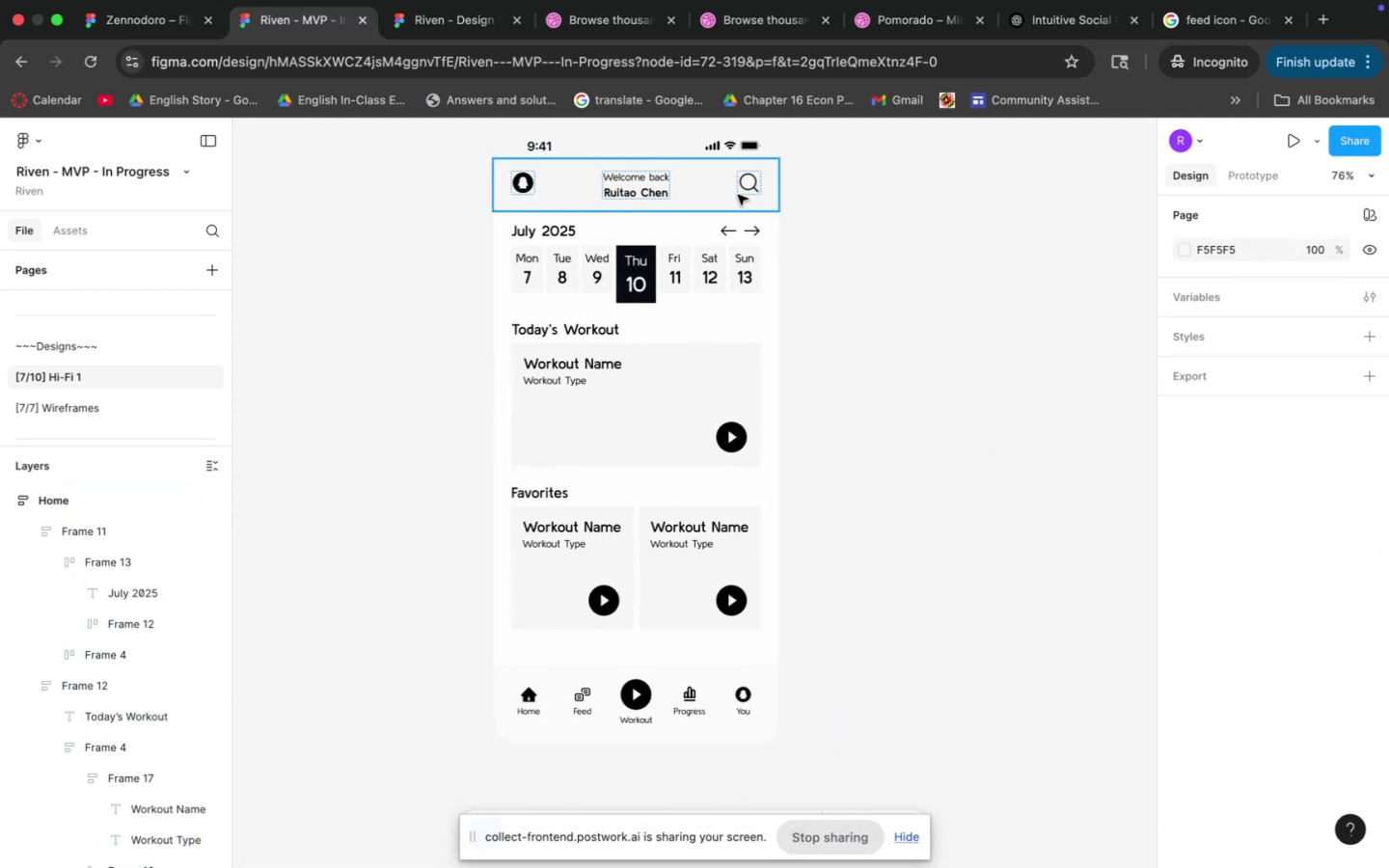 
left_click_drag(start_coordinate=[966, 633], to_coordinate=[908, 611])
 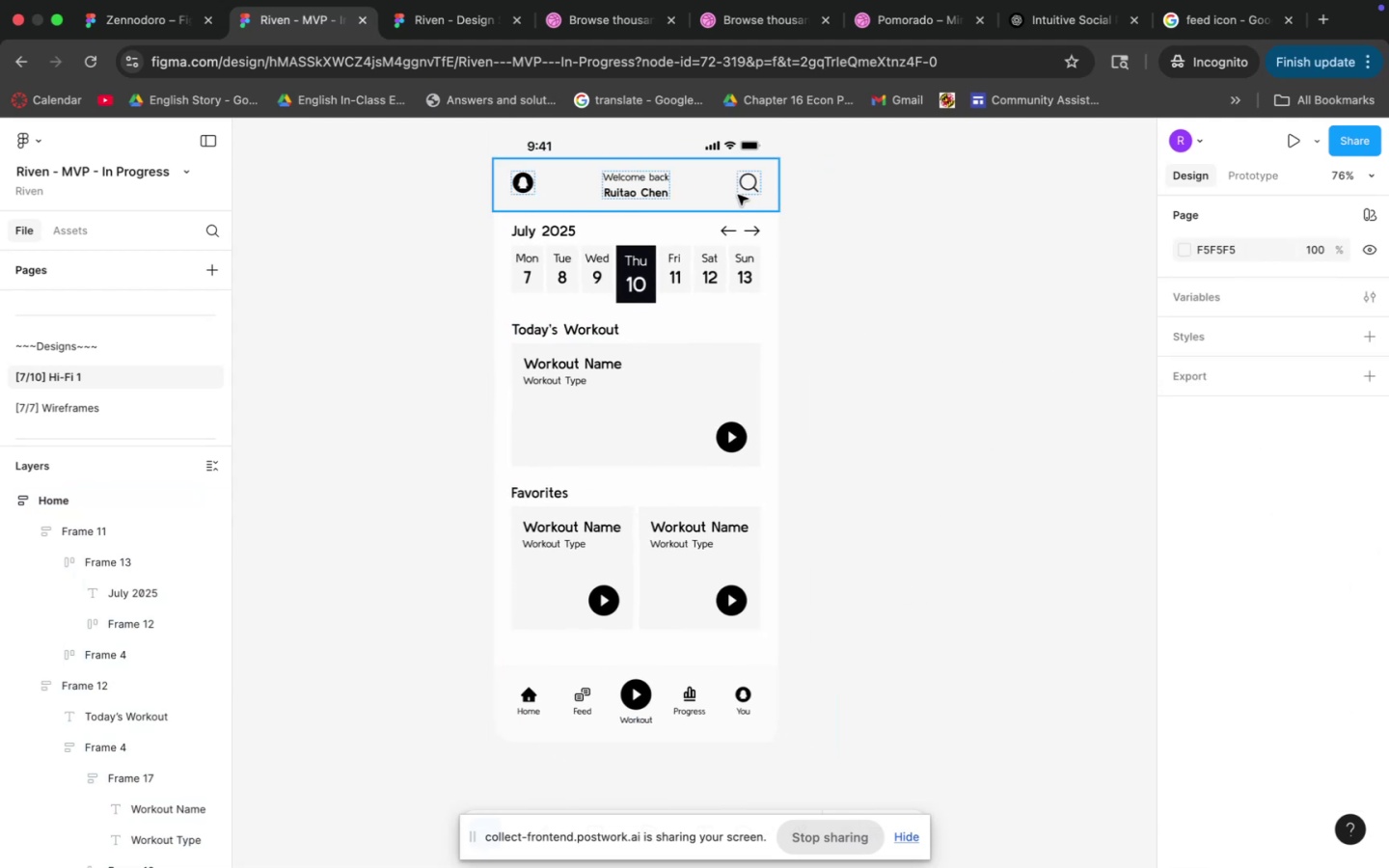 
left_click([738, 195])
 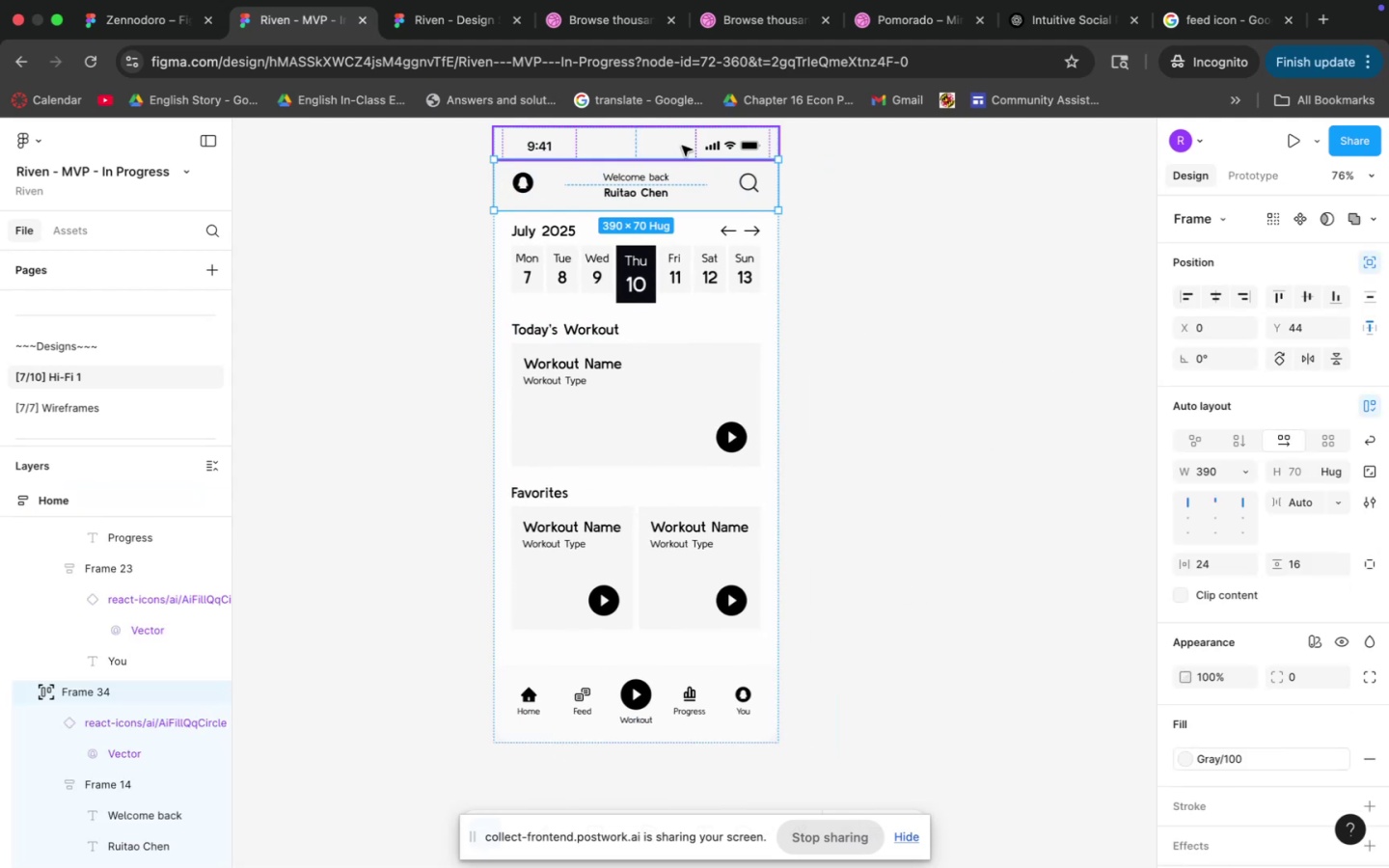 
left_click([920, 337])
 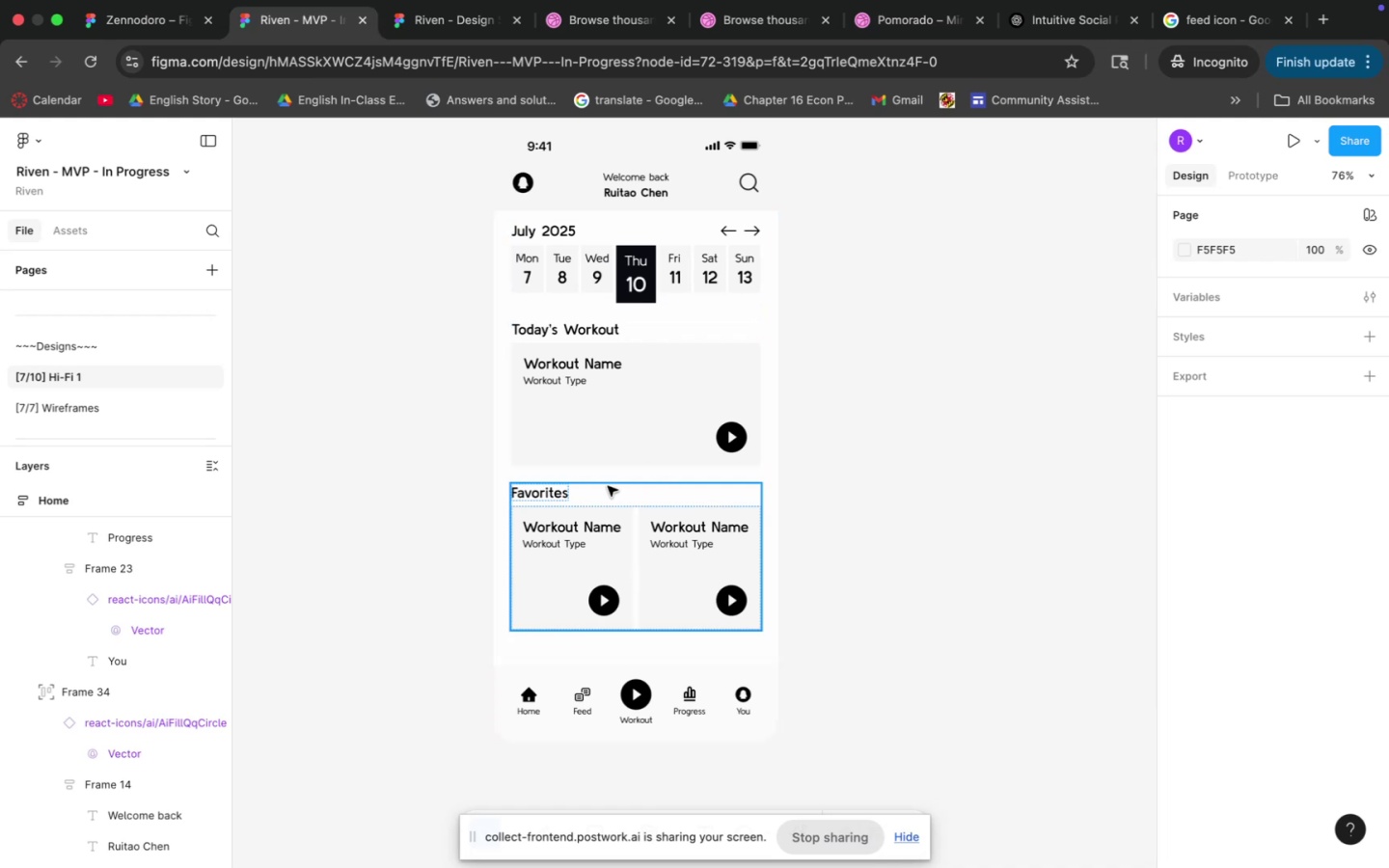 
scroll: coordinate [630, 378], scroll_direction: up, amount: 5.0
 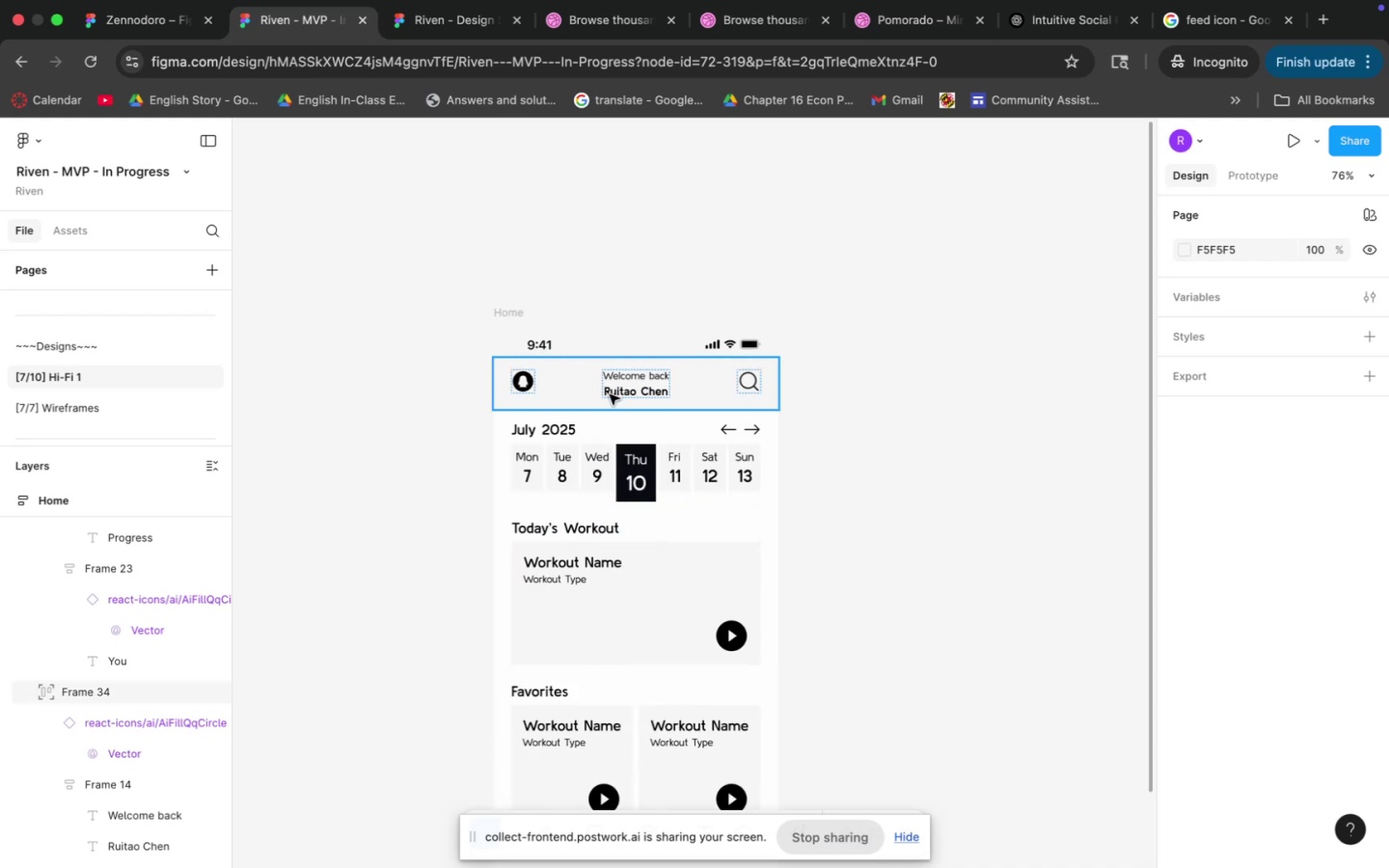 
hold_key(key=Space, duration=0.66)
 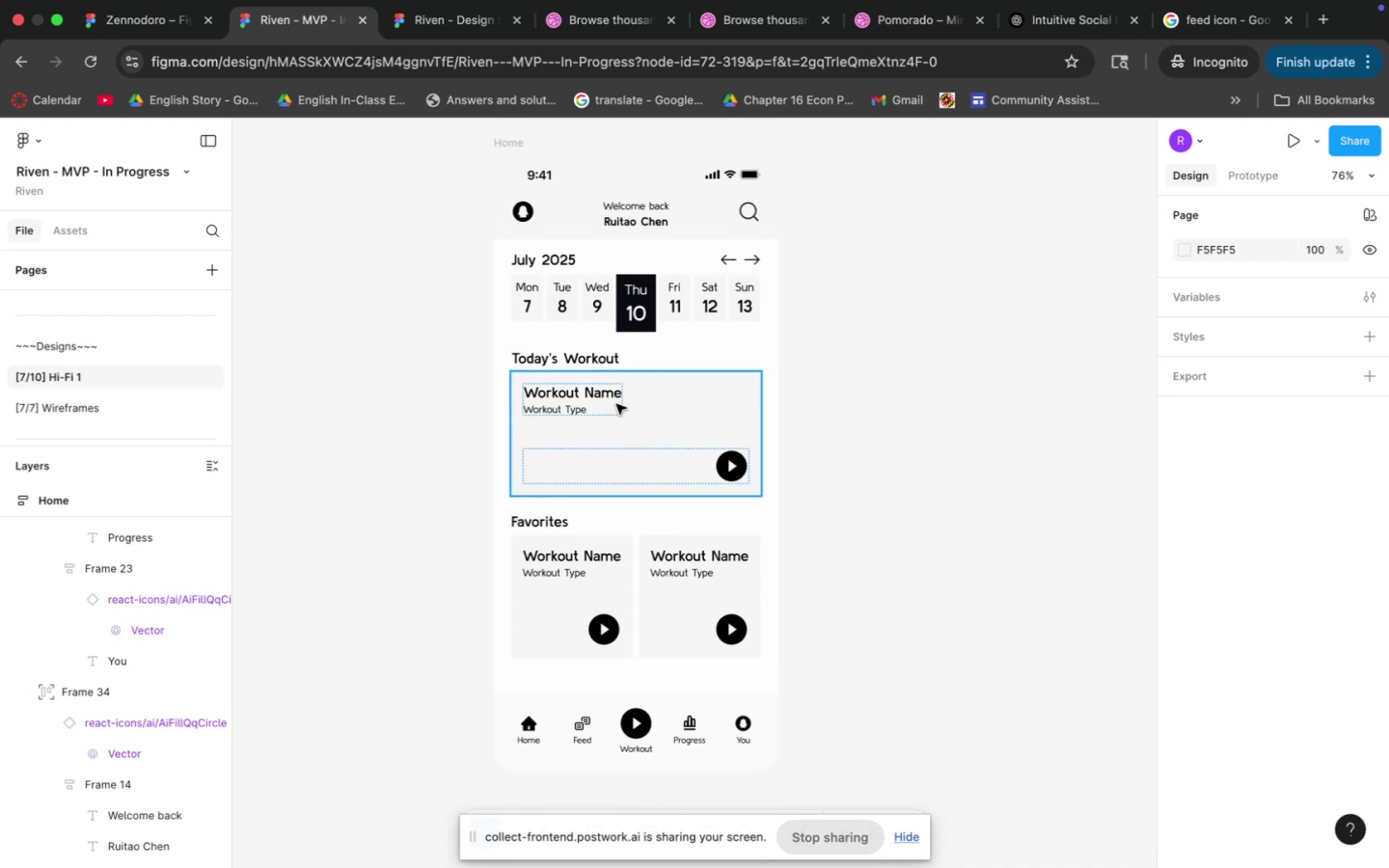 
scroll: coordinate [595, 413], scroll_direction: down, amount: 3.0
 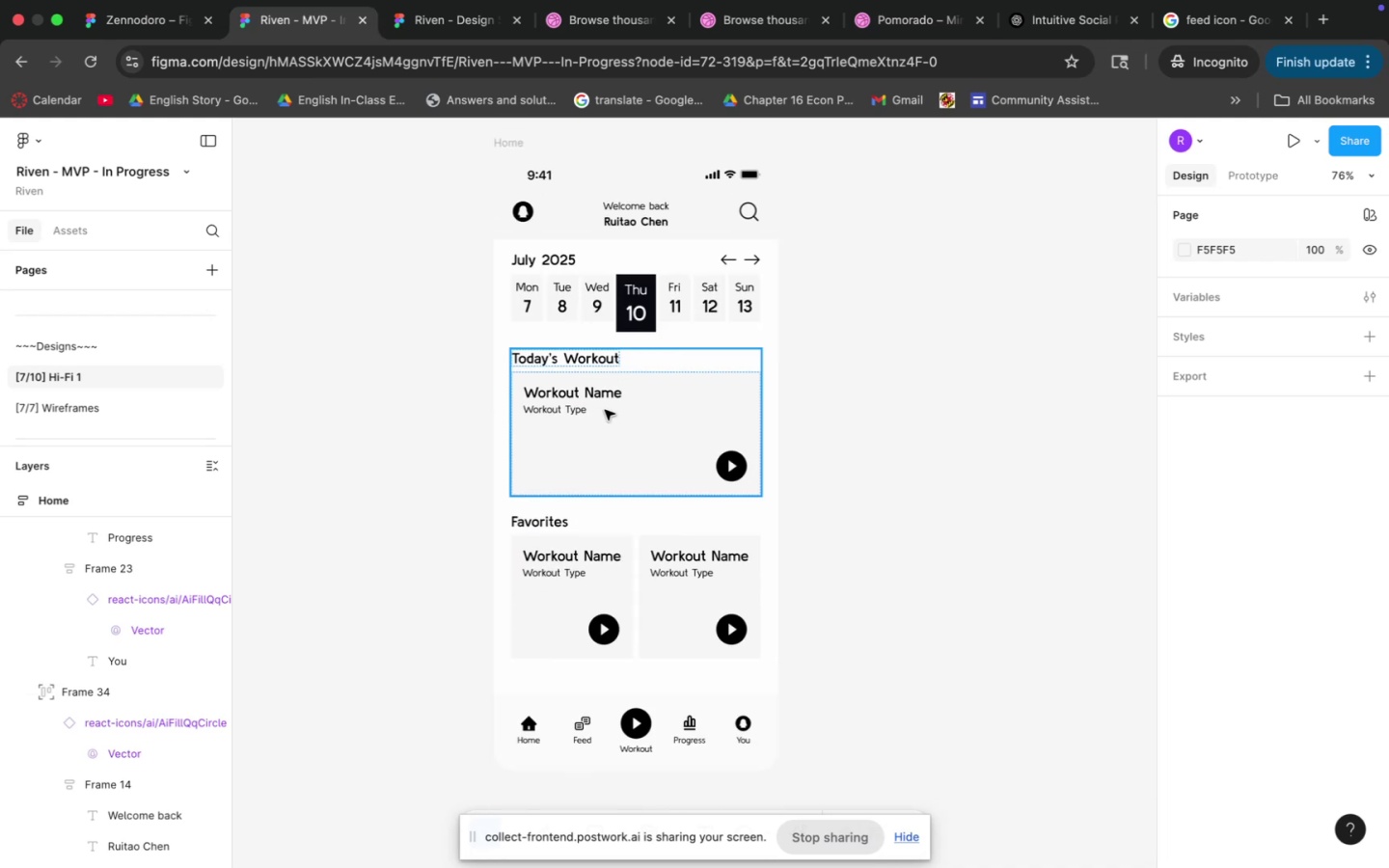 
hold_key(key=CommandLeft, duration=0.94)
scroll: coordinate [616, 404], scroll_direction: up, amount: 6.0
 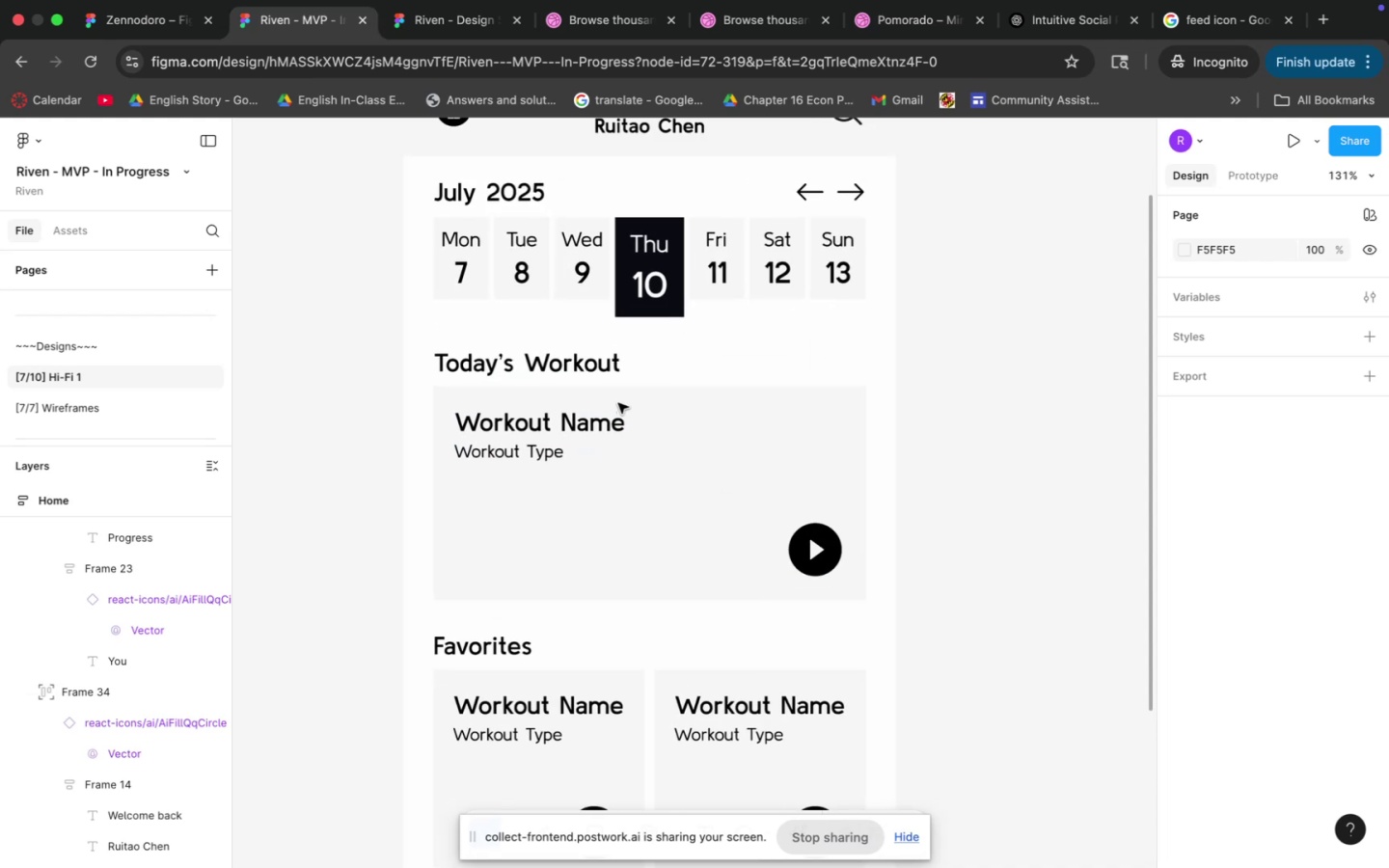 
hold_key(key=Space, duration=0.49)
 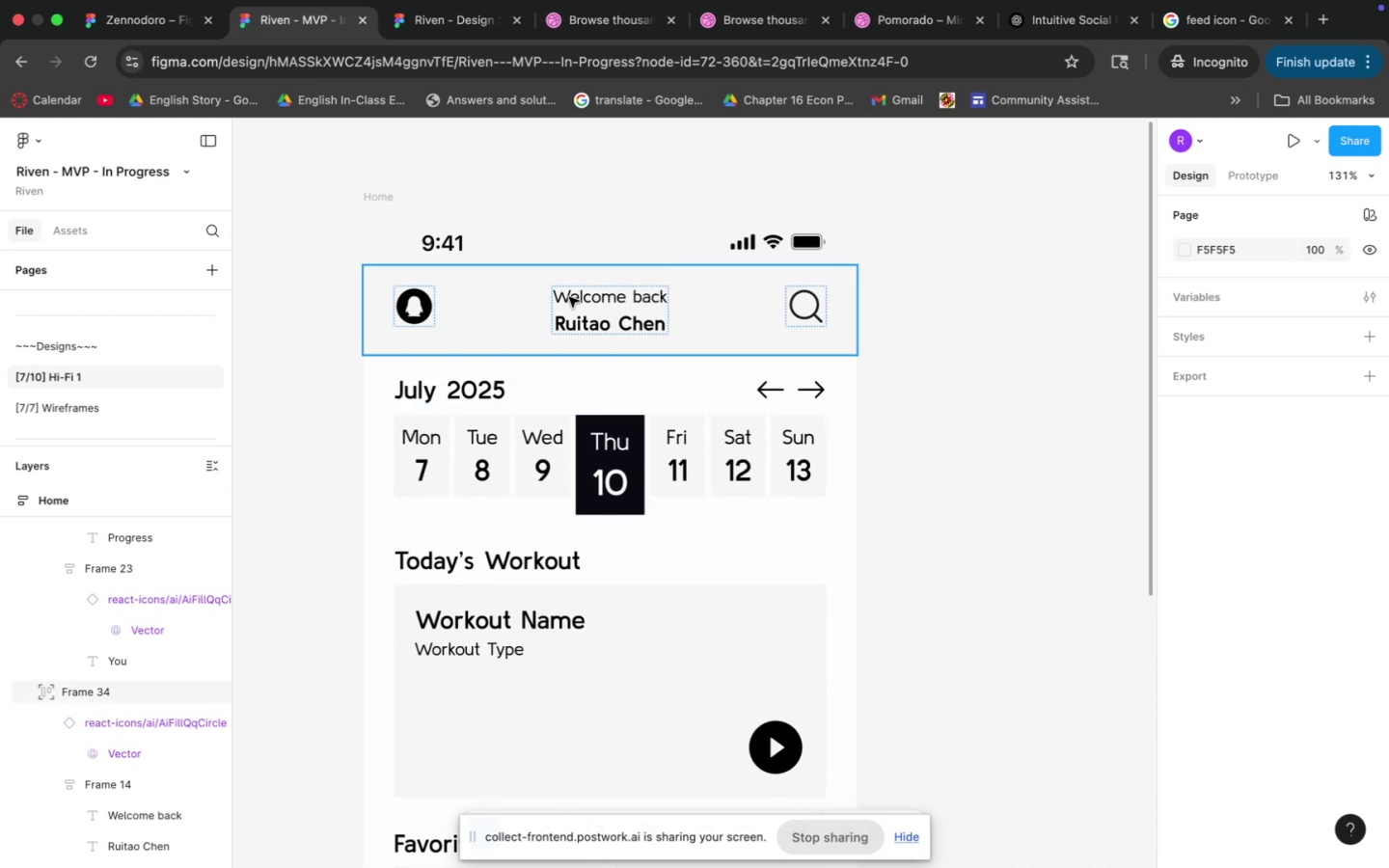 
left_click_drag(start_coordinate=[651, 312], to_coordinate=[612, 510])
 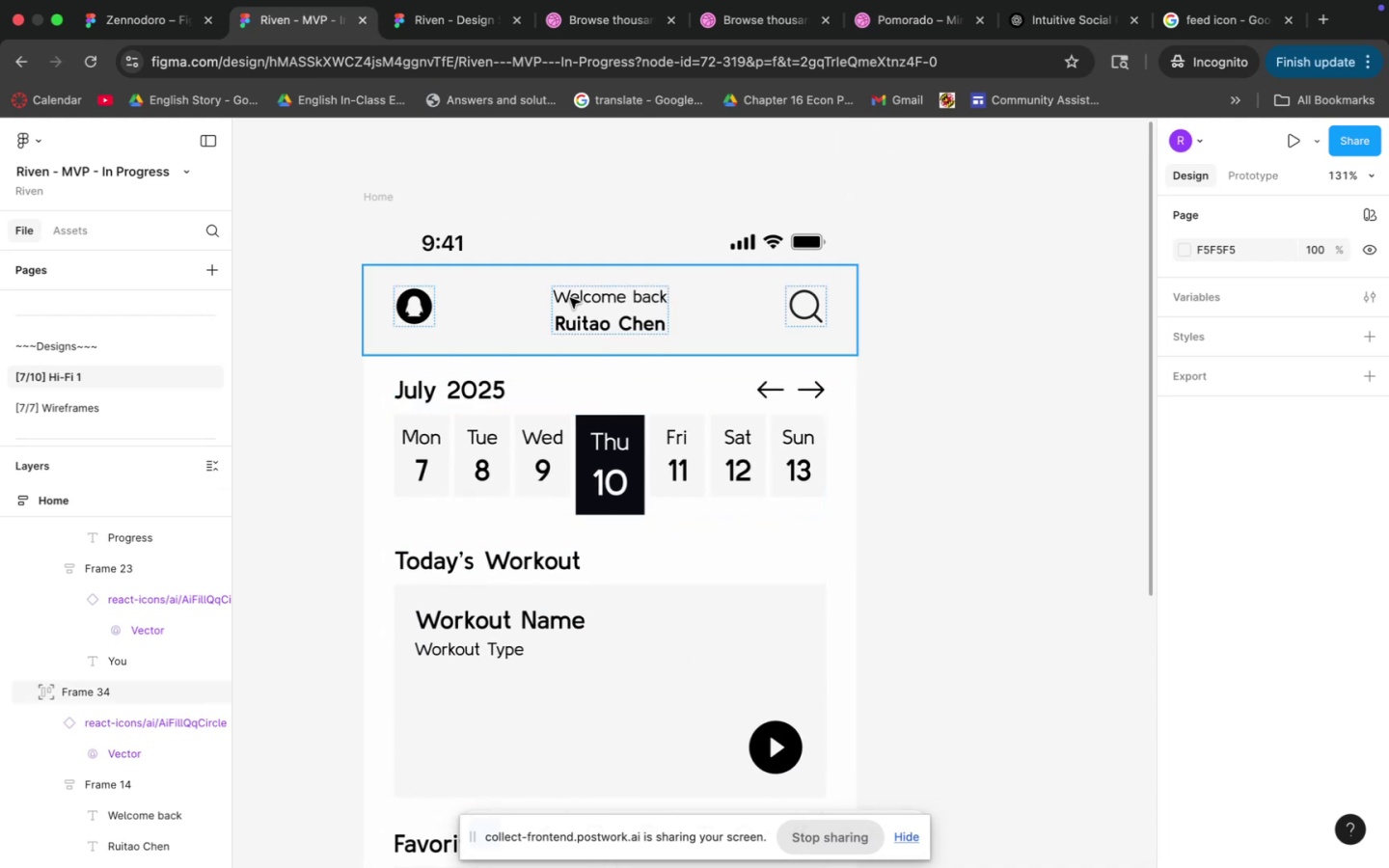 
left_click([569, 297])
 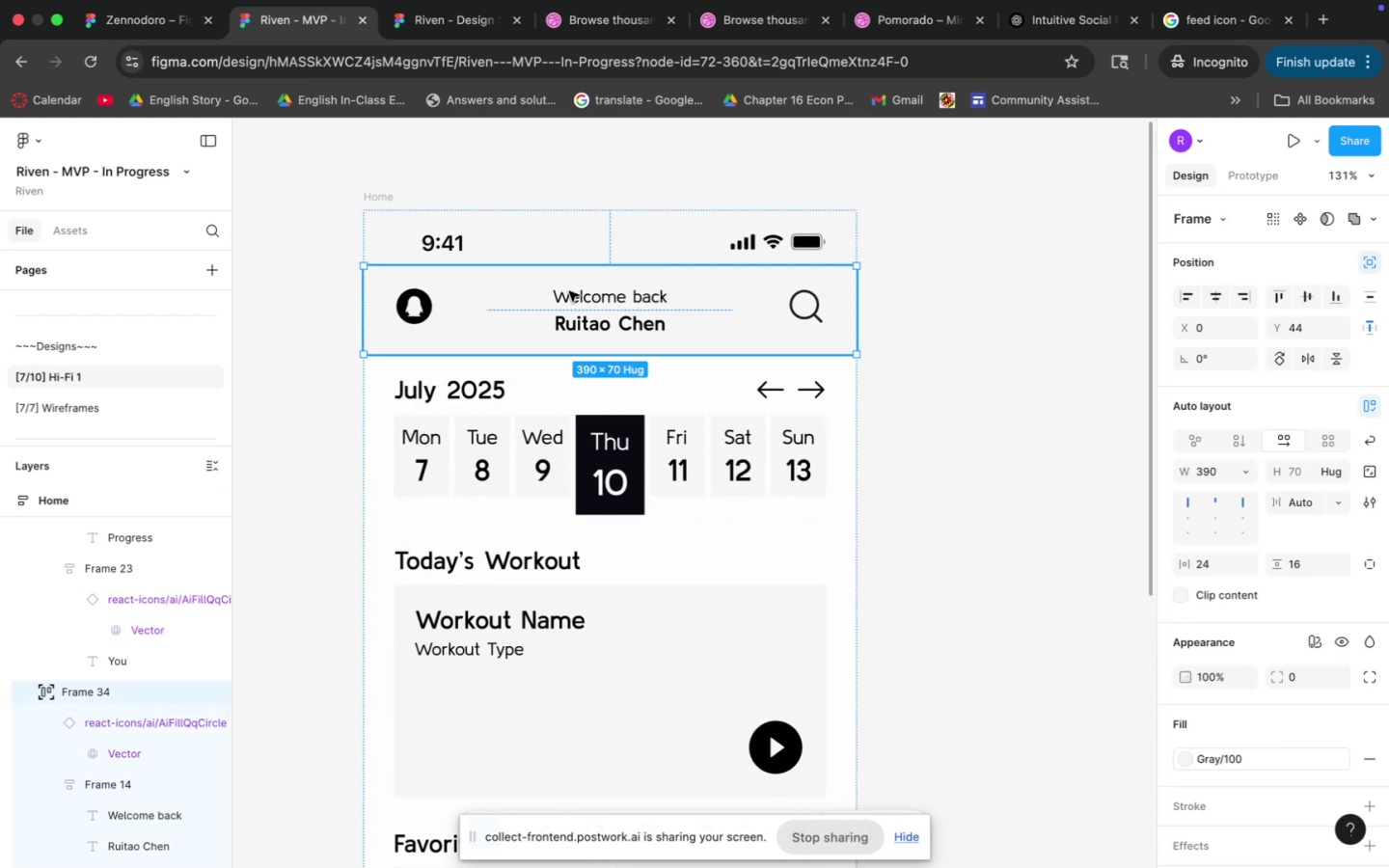 
hold_key(key=ShiftLeft, duration=0.32)
left_click([498, 243])
 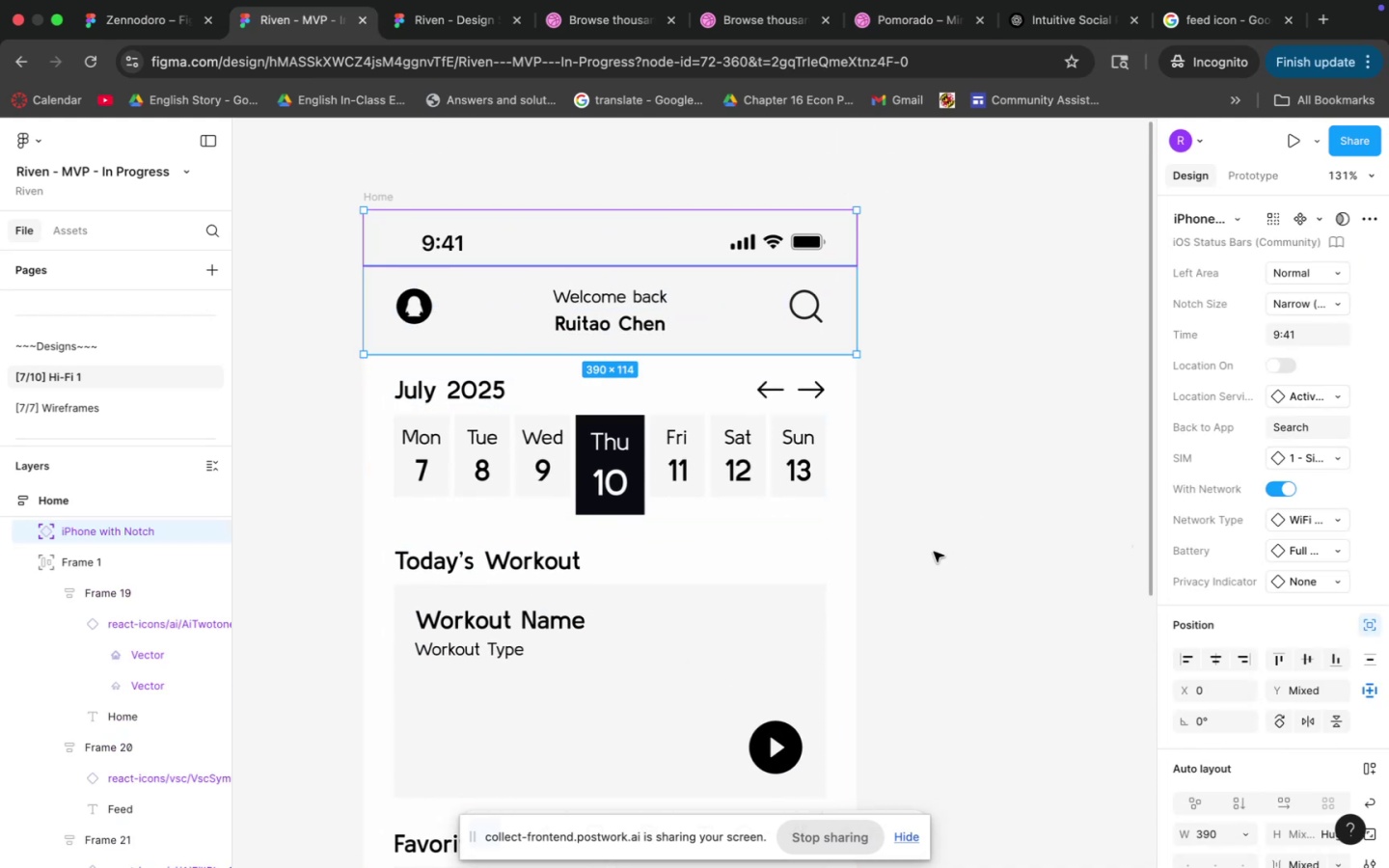 
scroll: coordinate [1252, 661], scroll_direction: down, amount: 13.0
 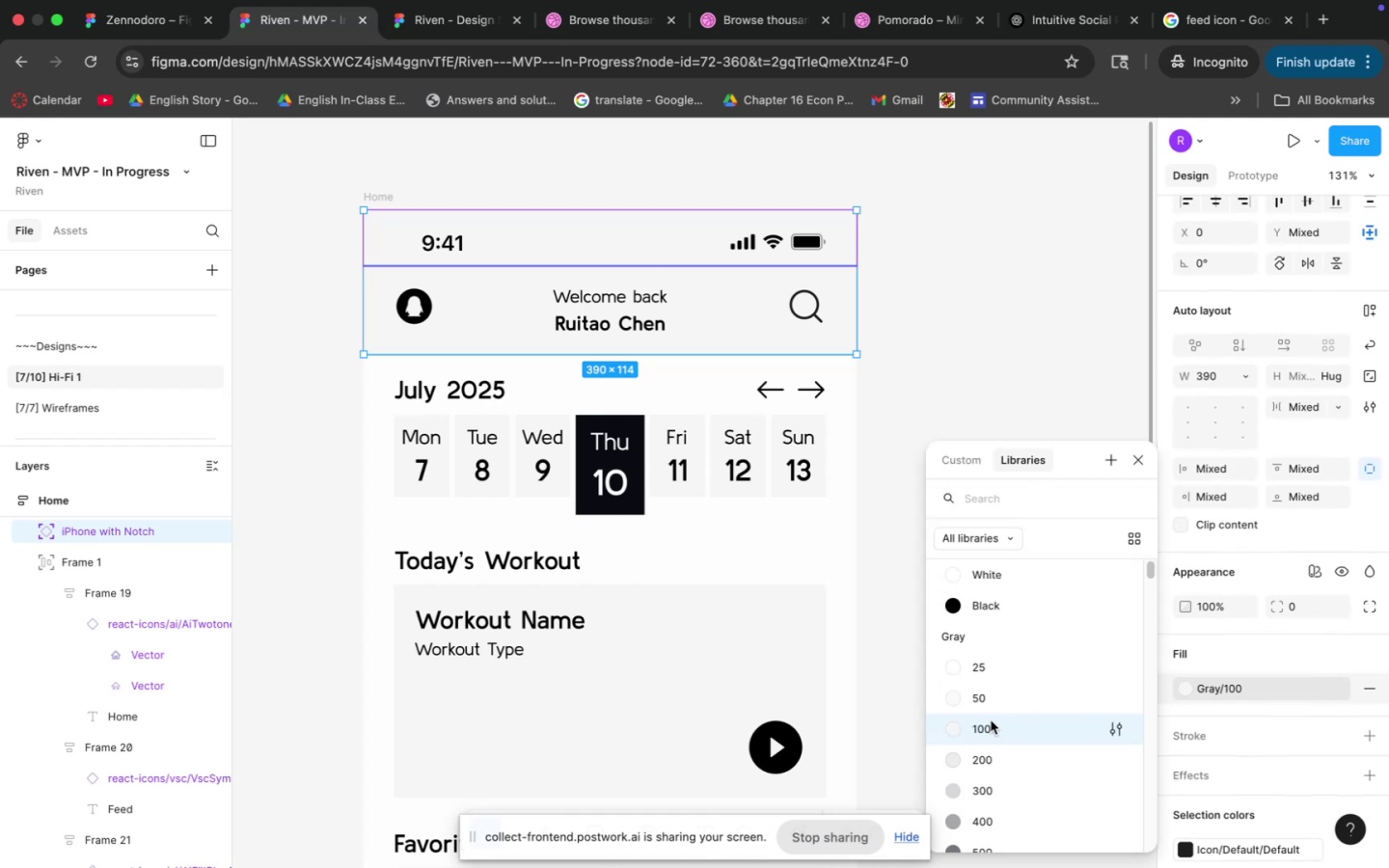 
left_click([994, 705])
 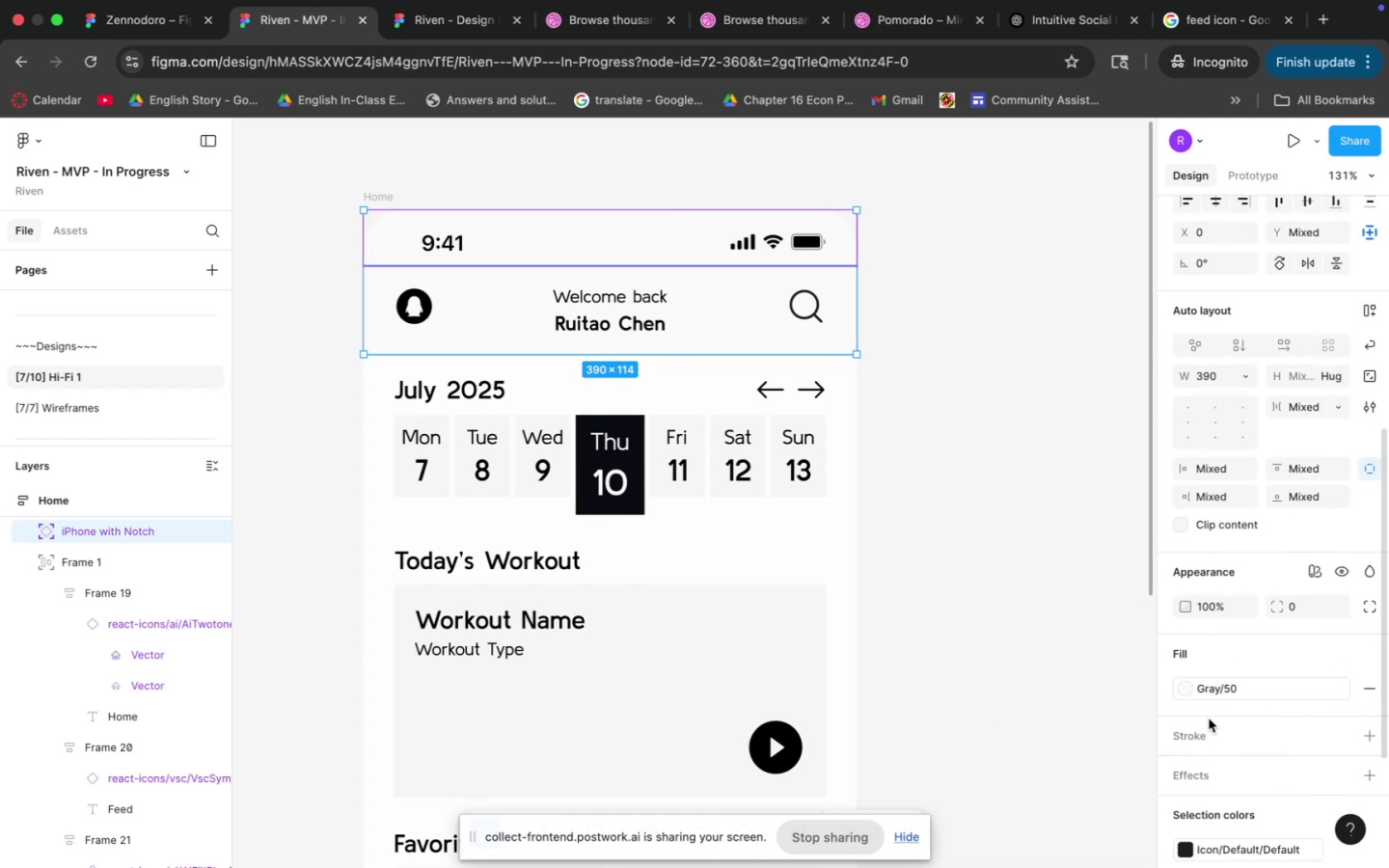 
left_click([1206, 690])
 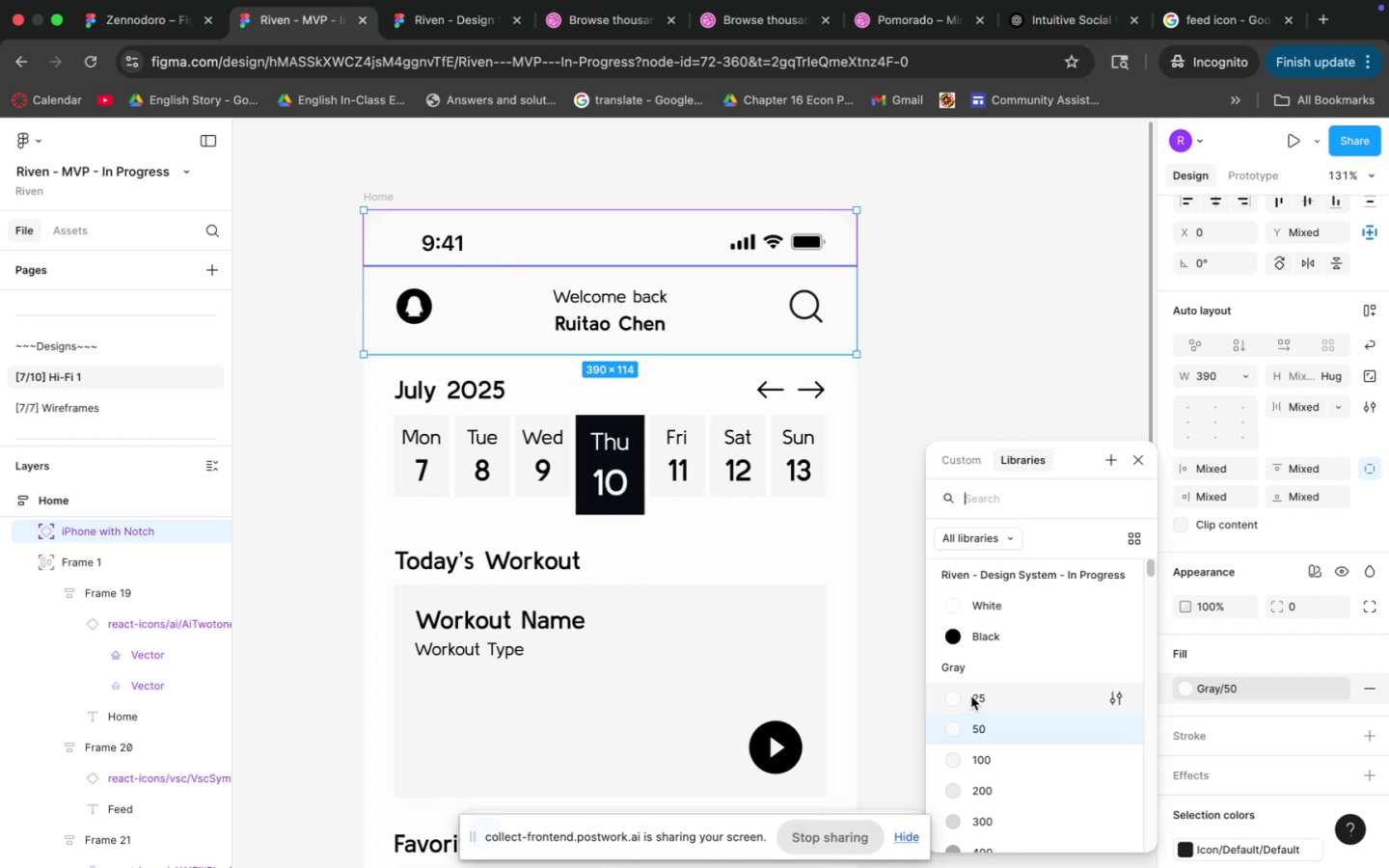 
wait(12.37)
 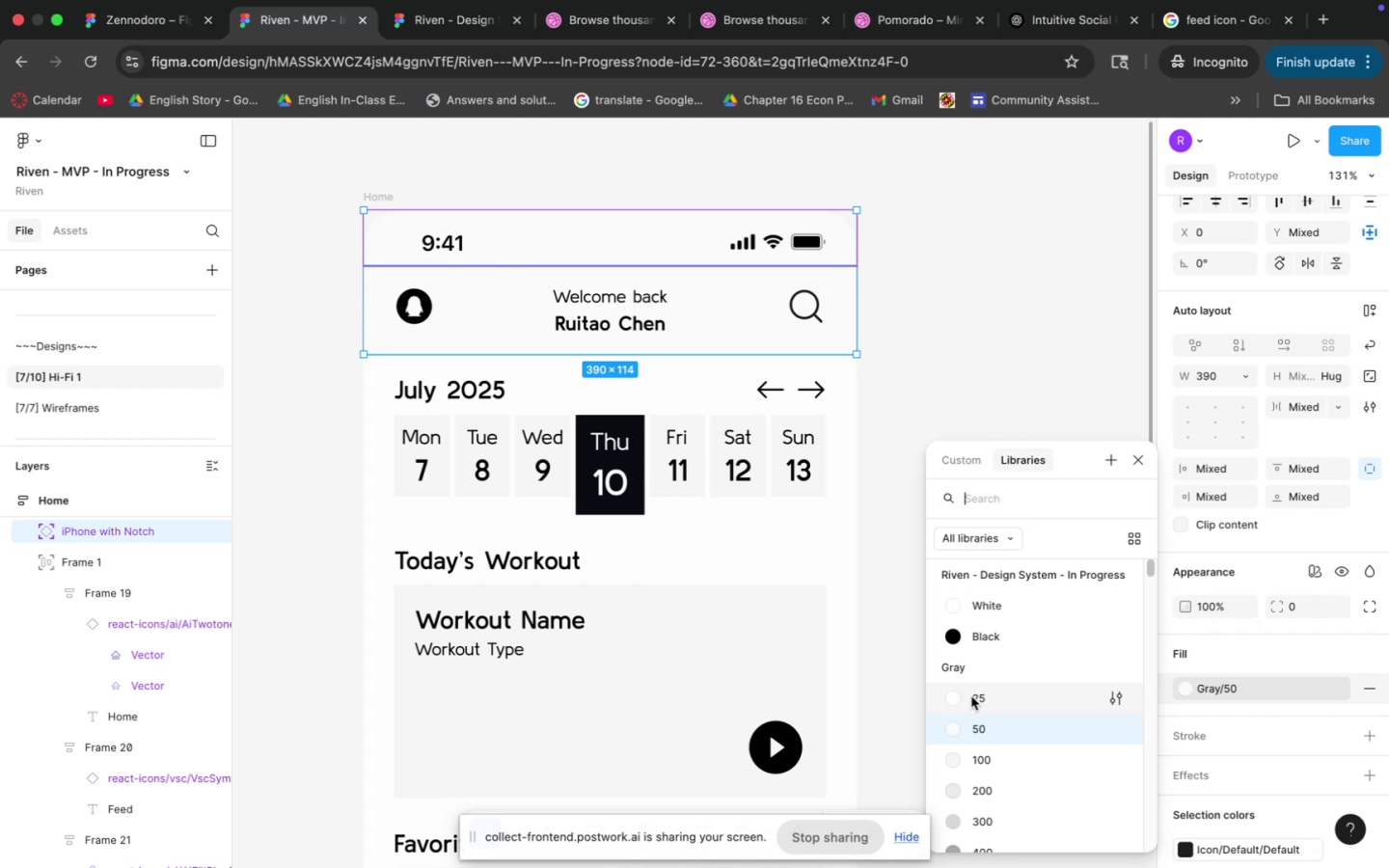 
left_click([923, 454])
 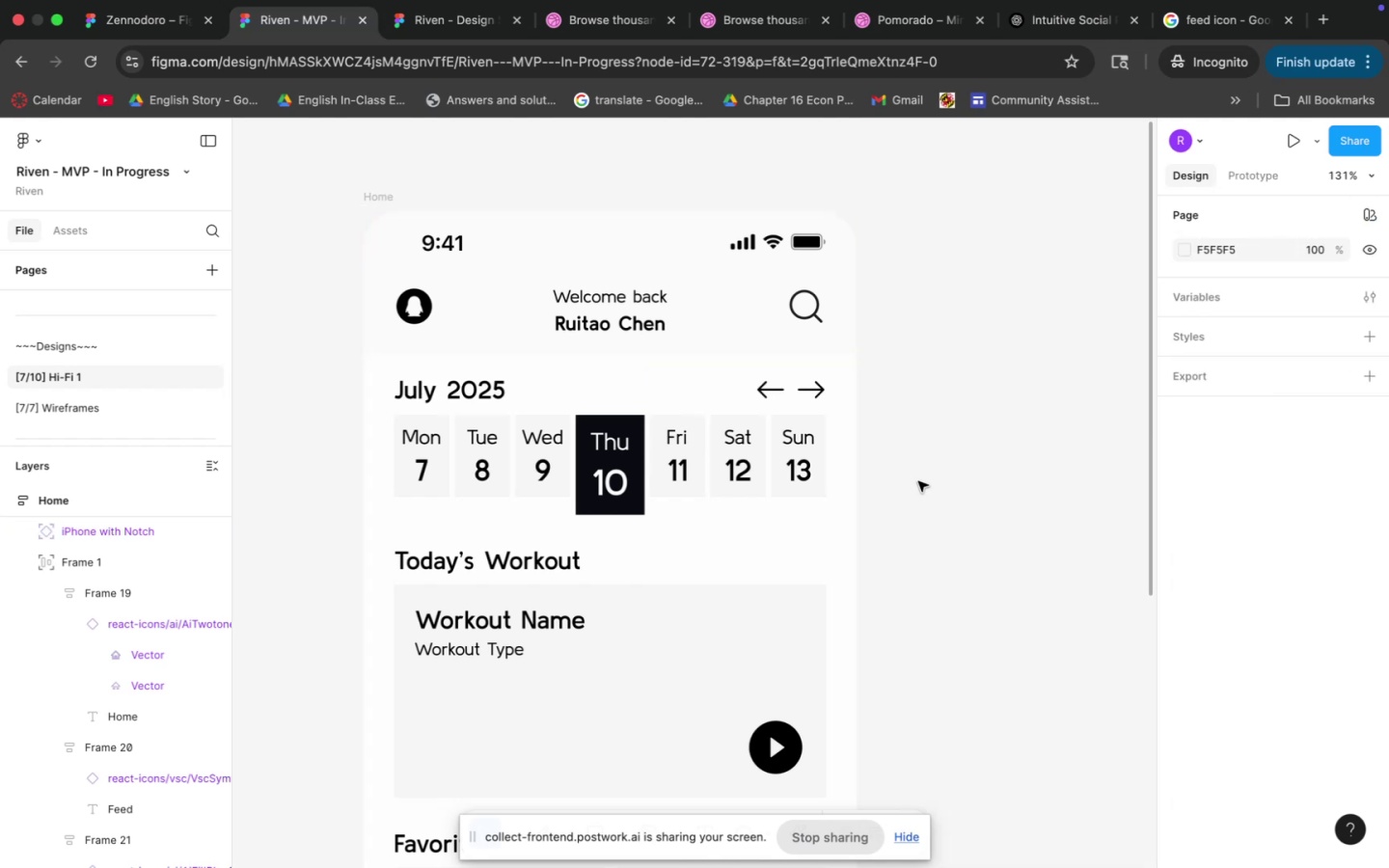 
scroll: coordinate [926, 561], scroll_direction: down, amount: 13.0
 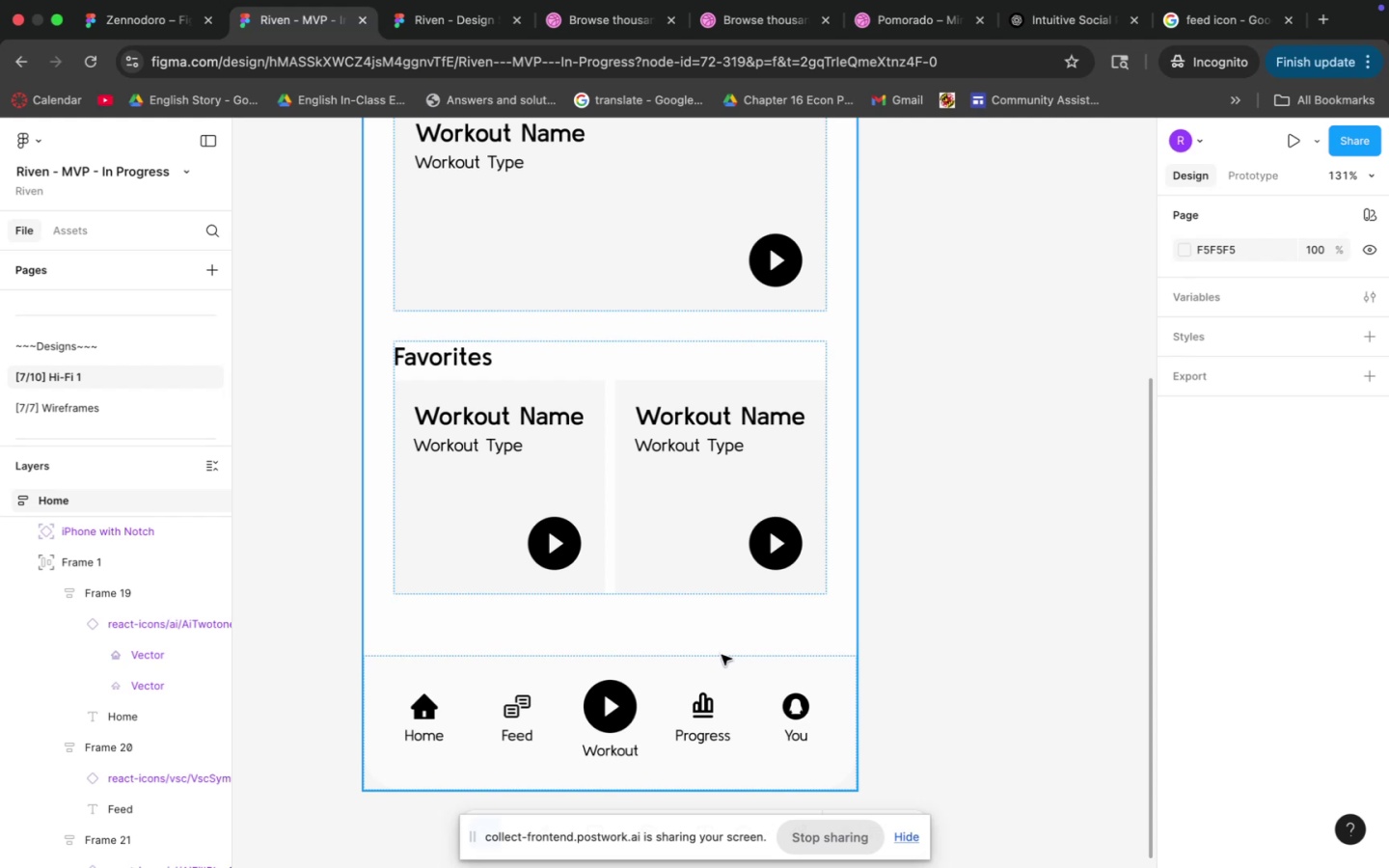 
left_click([723, 661])
 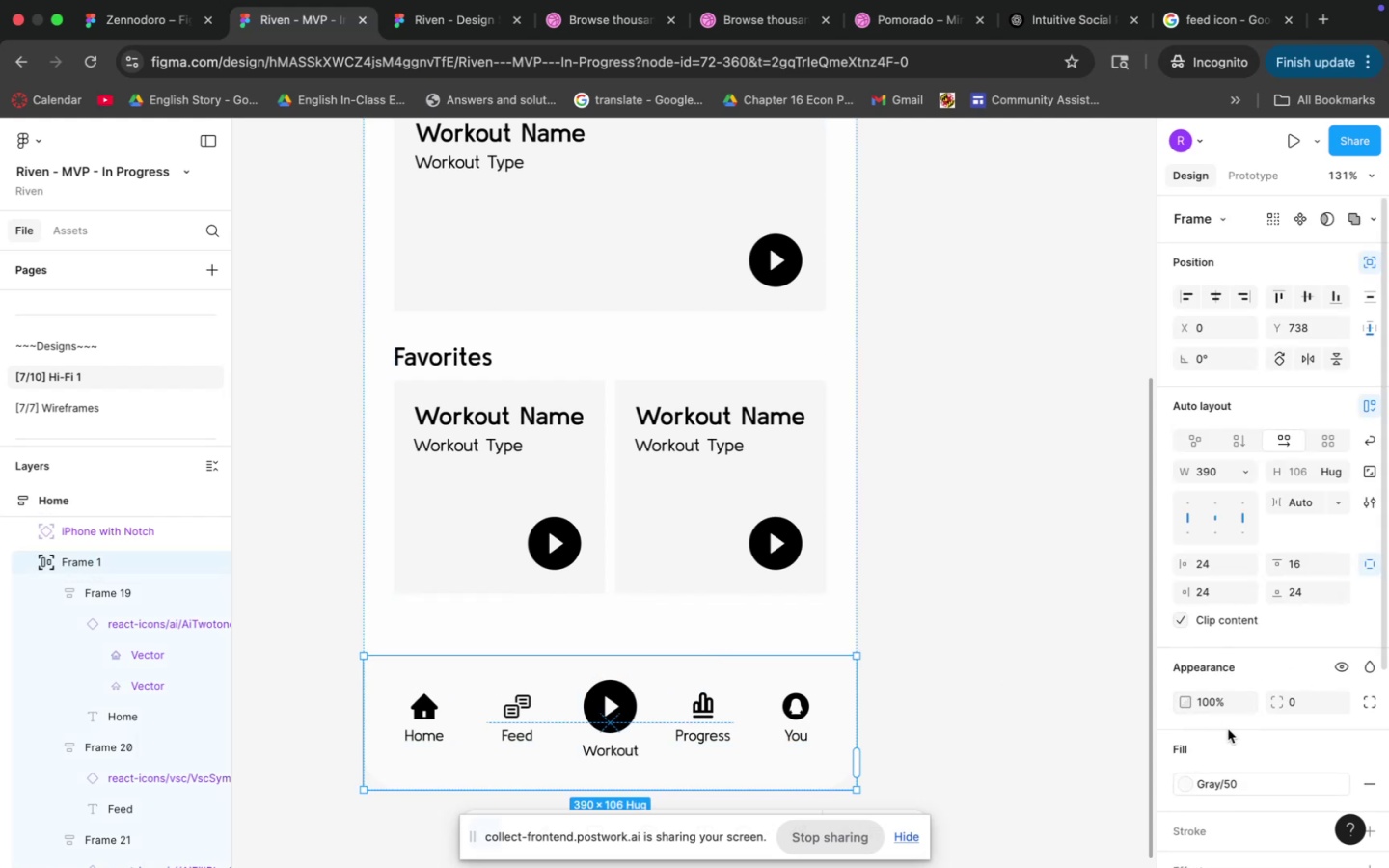 
left_click([1227, 788])
 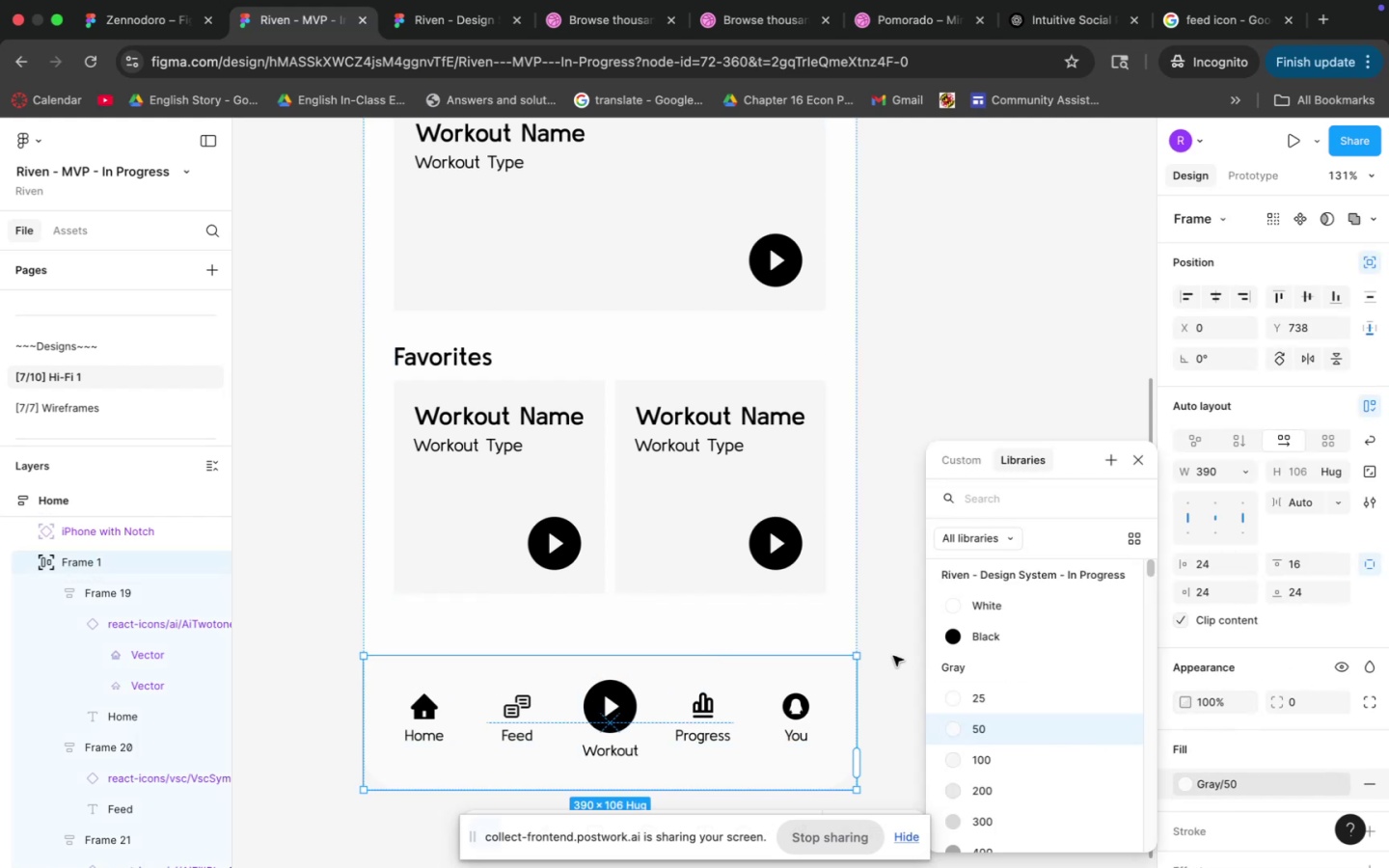 
left_click([891, 644])
 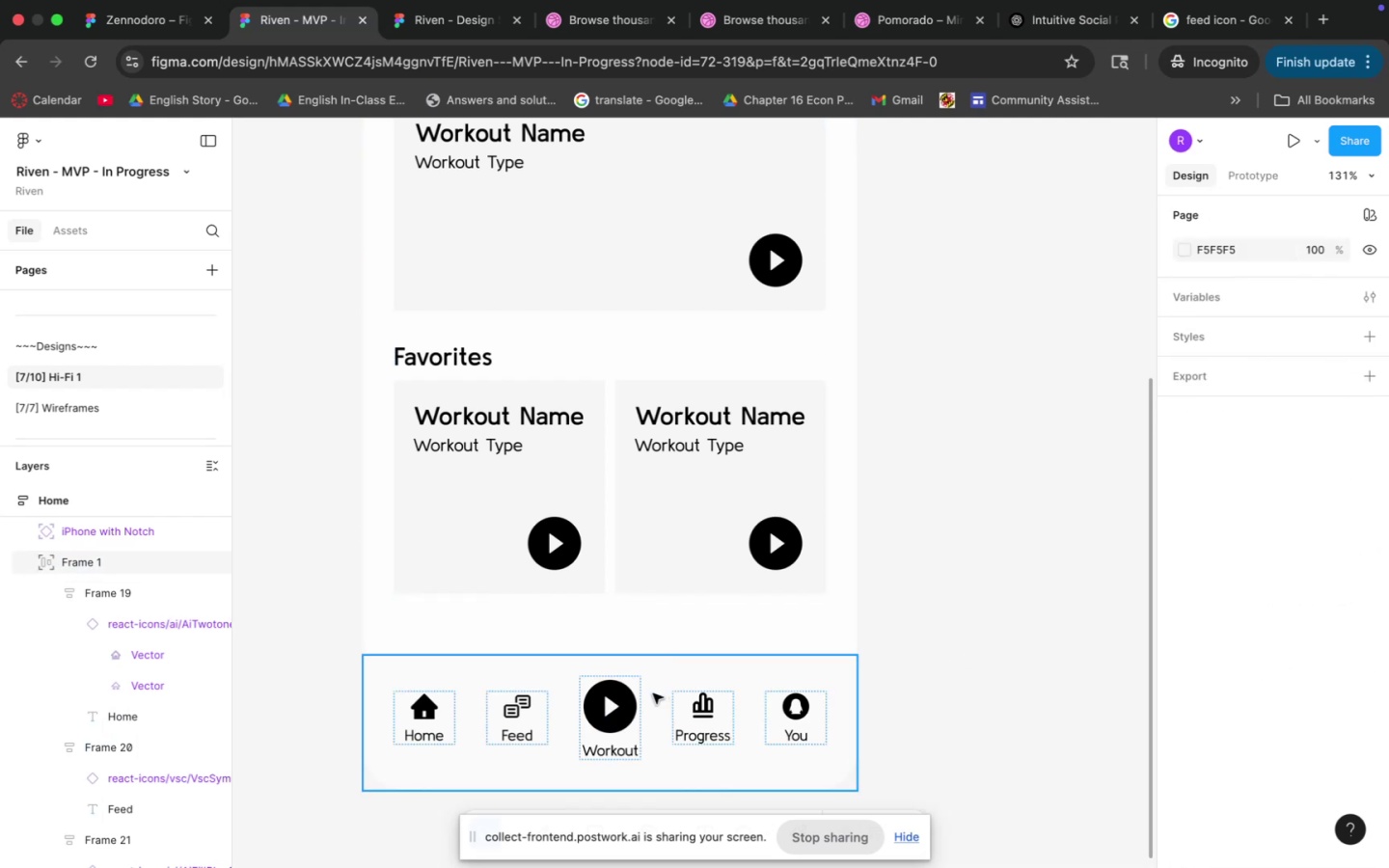 
scroll: coordinate [621, 702], scroll_direction: up, amount: 2.0
 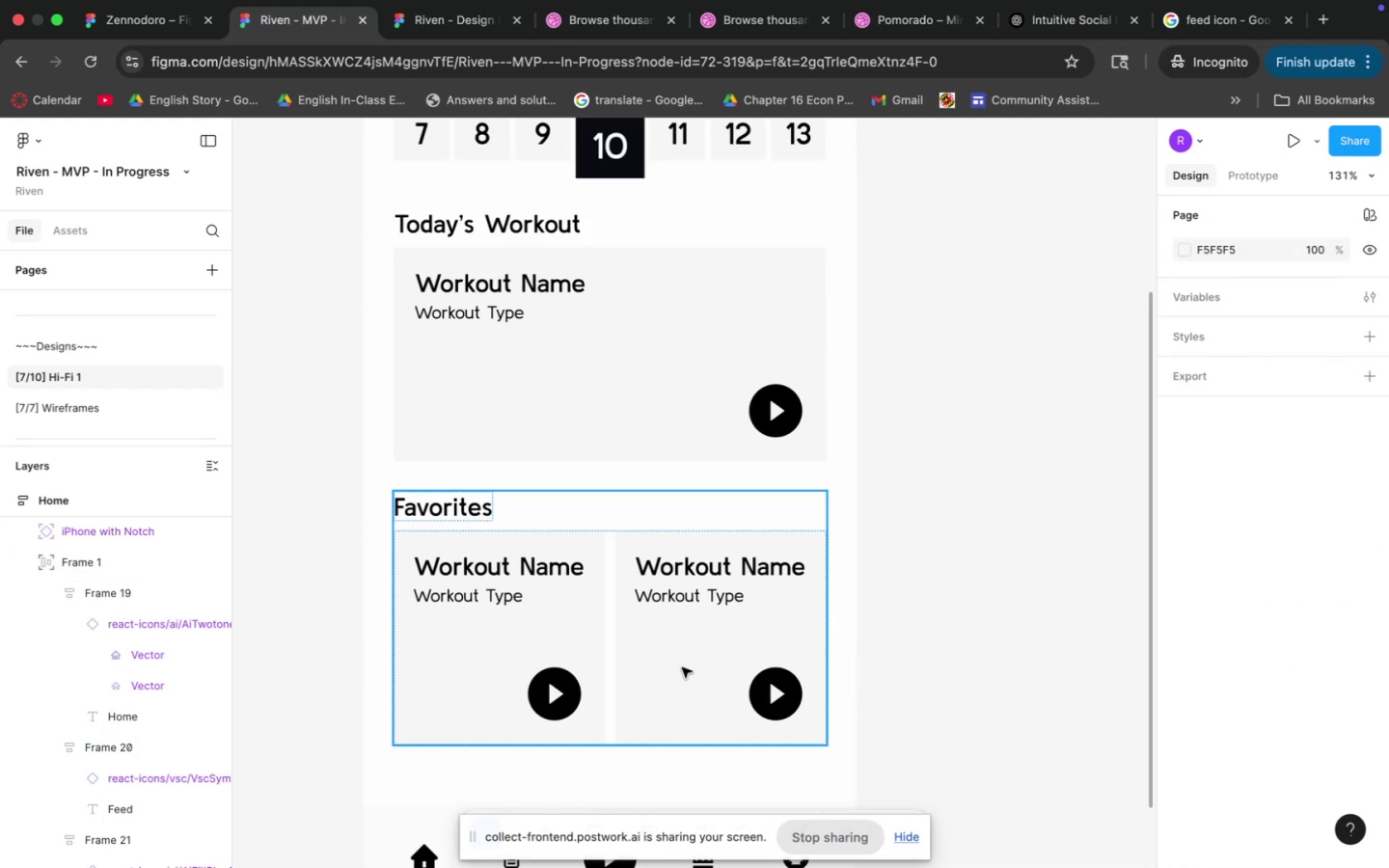 
scroll: coordinate [540, 626], scroll_direction: down, amount: 3.0
 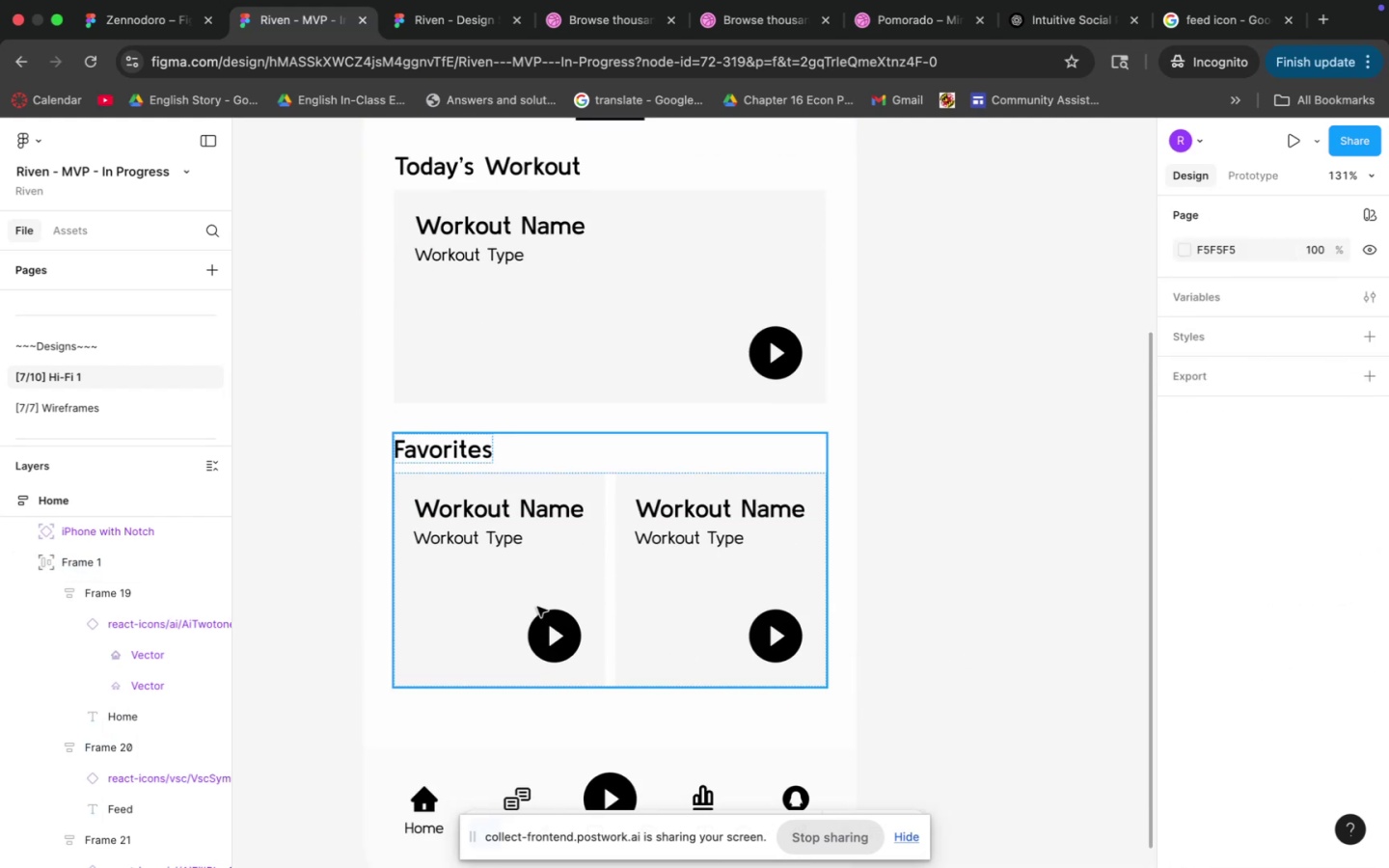 
double_click([537, 607])
 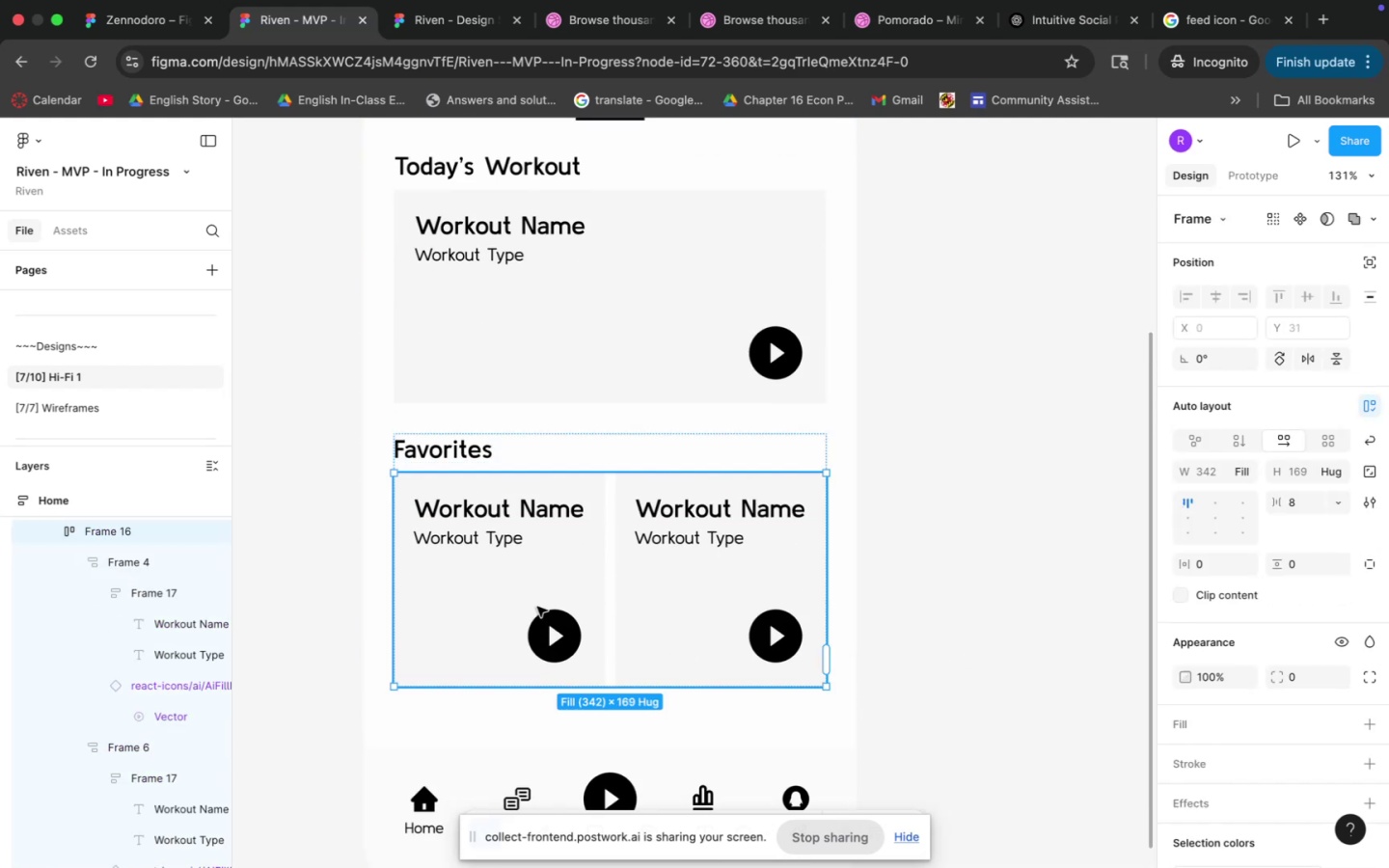 
triple_click([537, 607])
 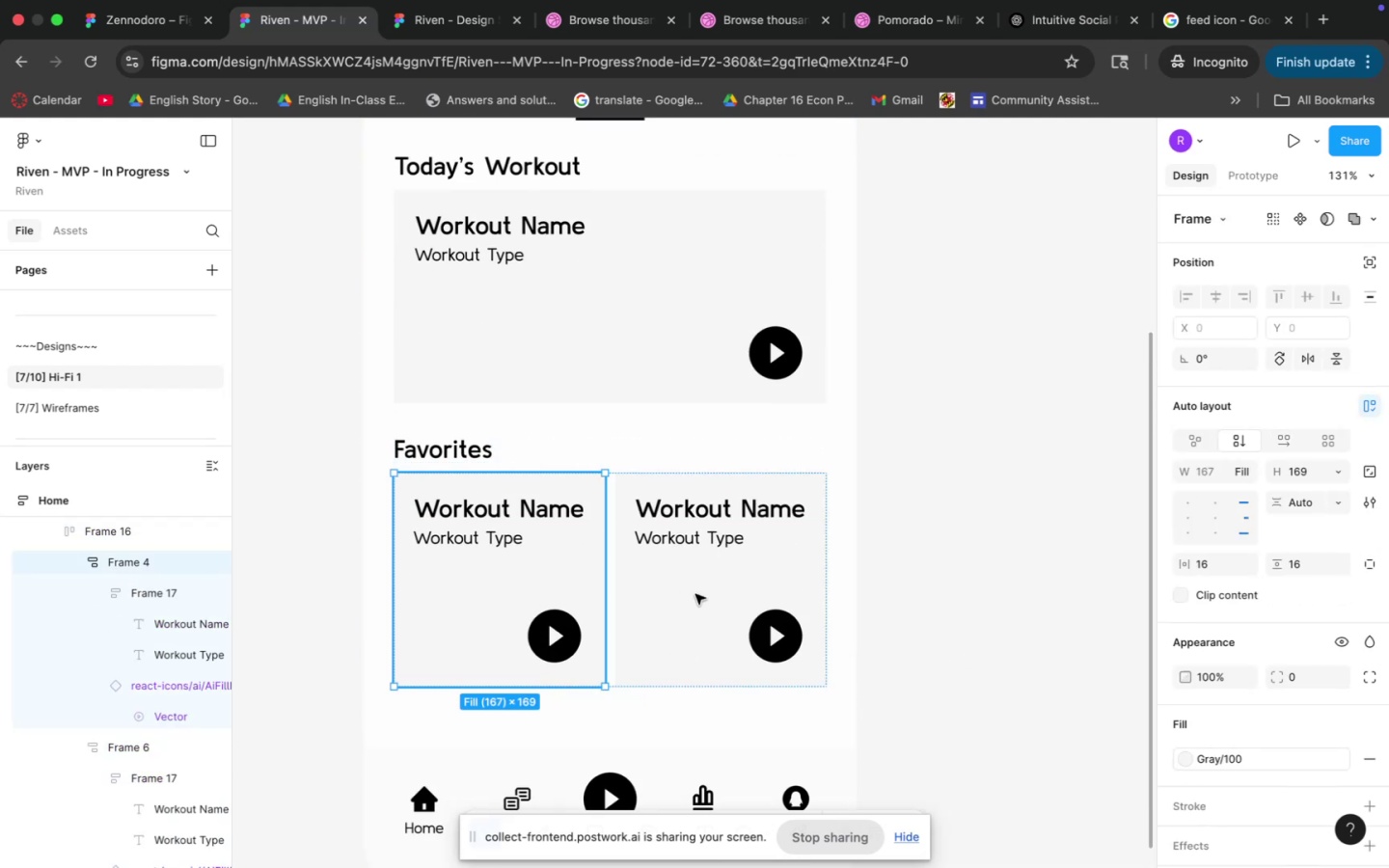 
hold_key(key=ShiftLeft, duration=0.58)
left_click([705, 603])
 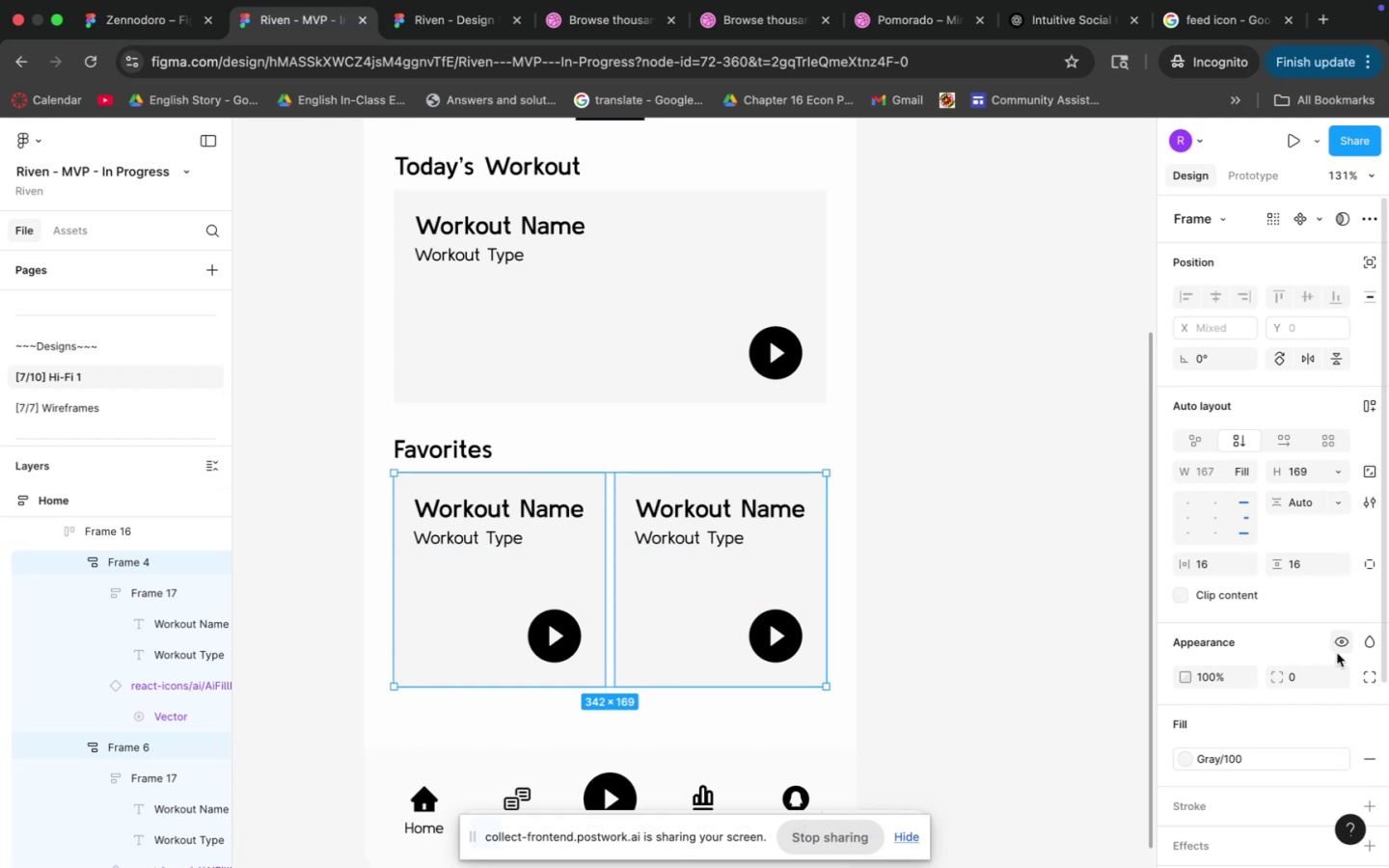 
left_click([1307, 677])
 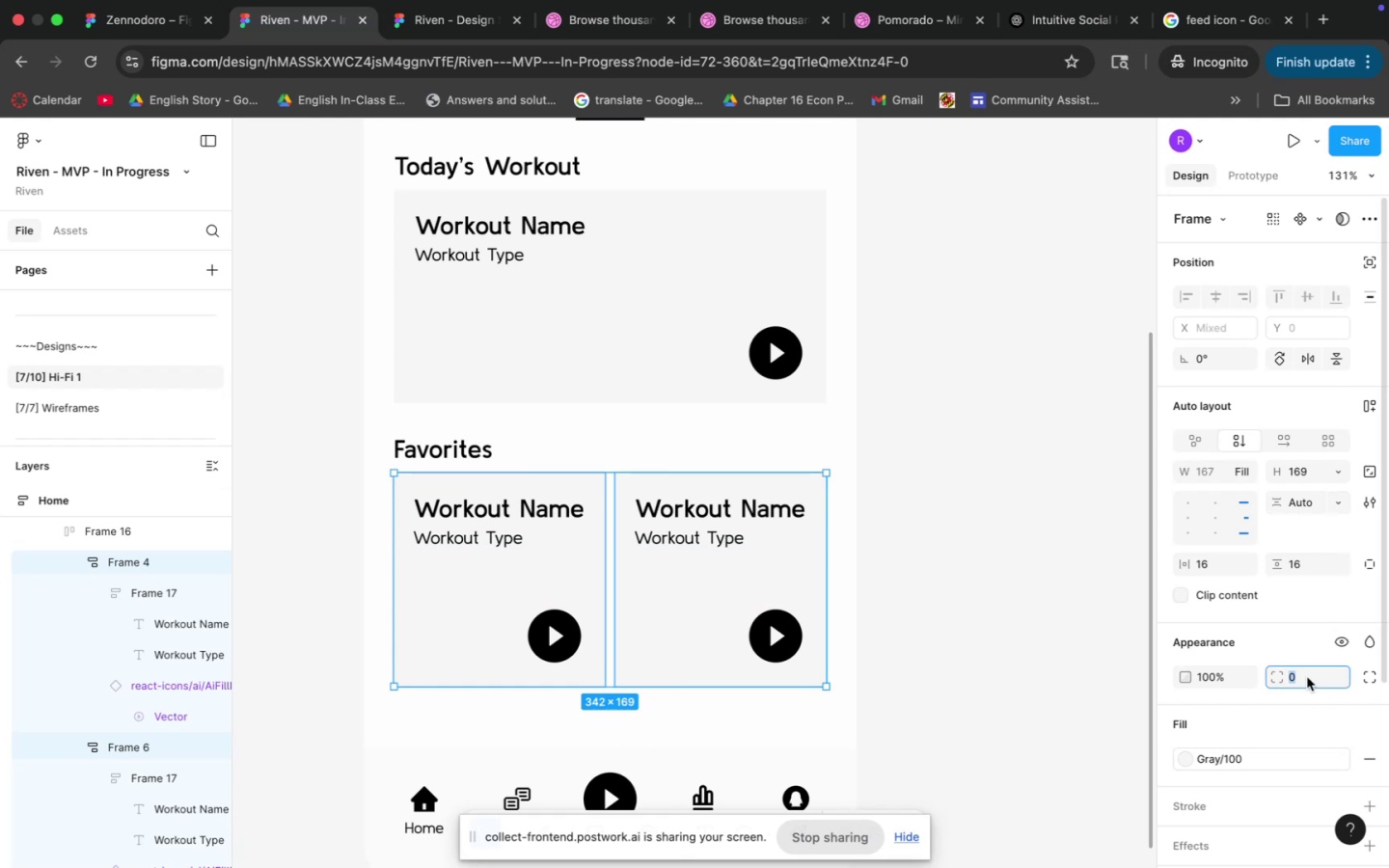 
type(16)
 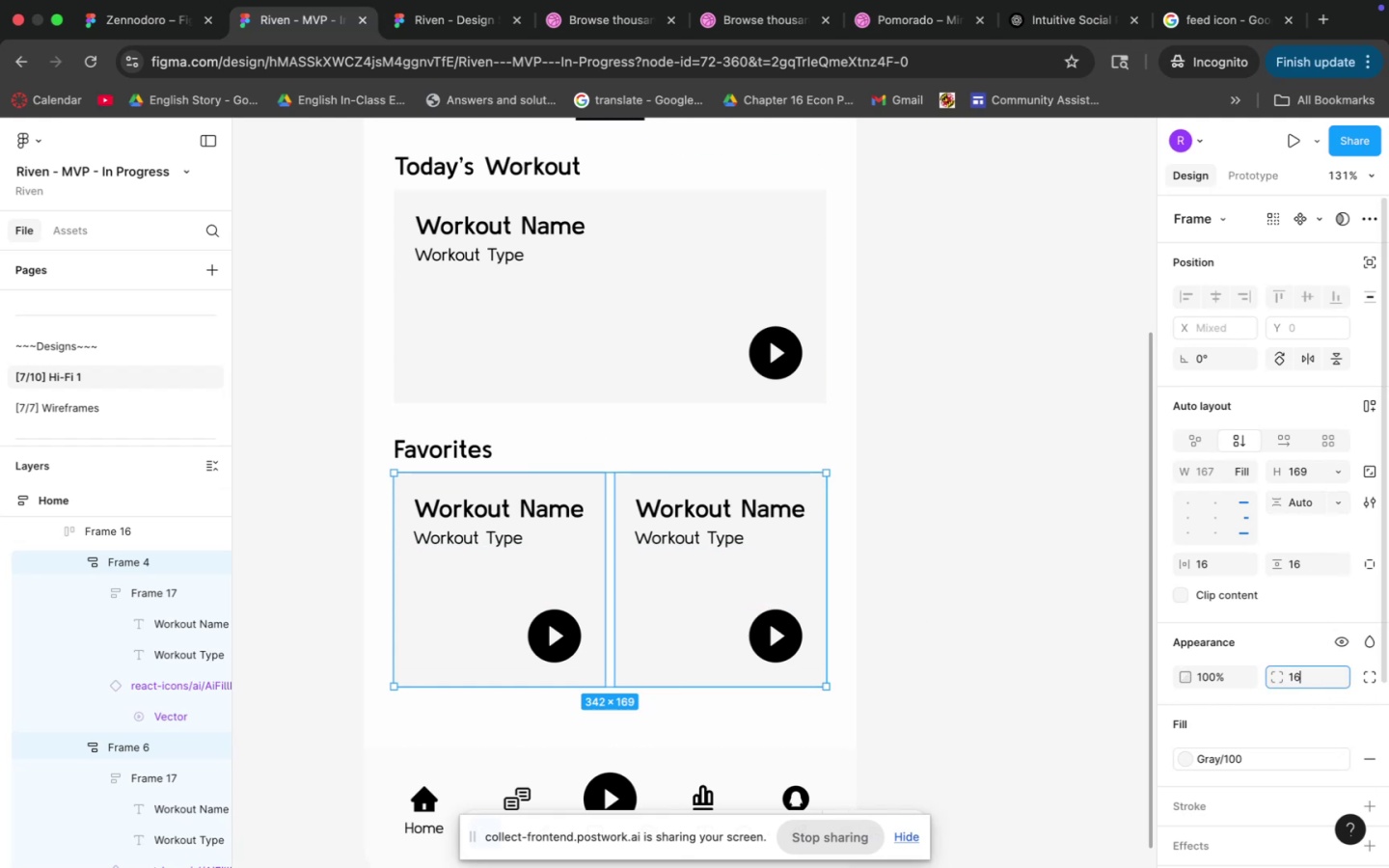 
key(Enter)
 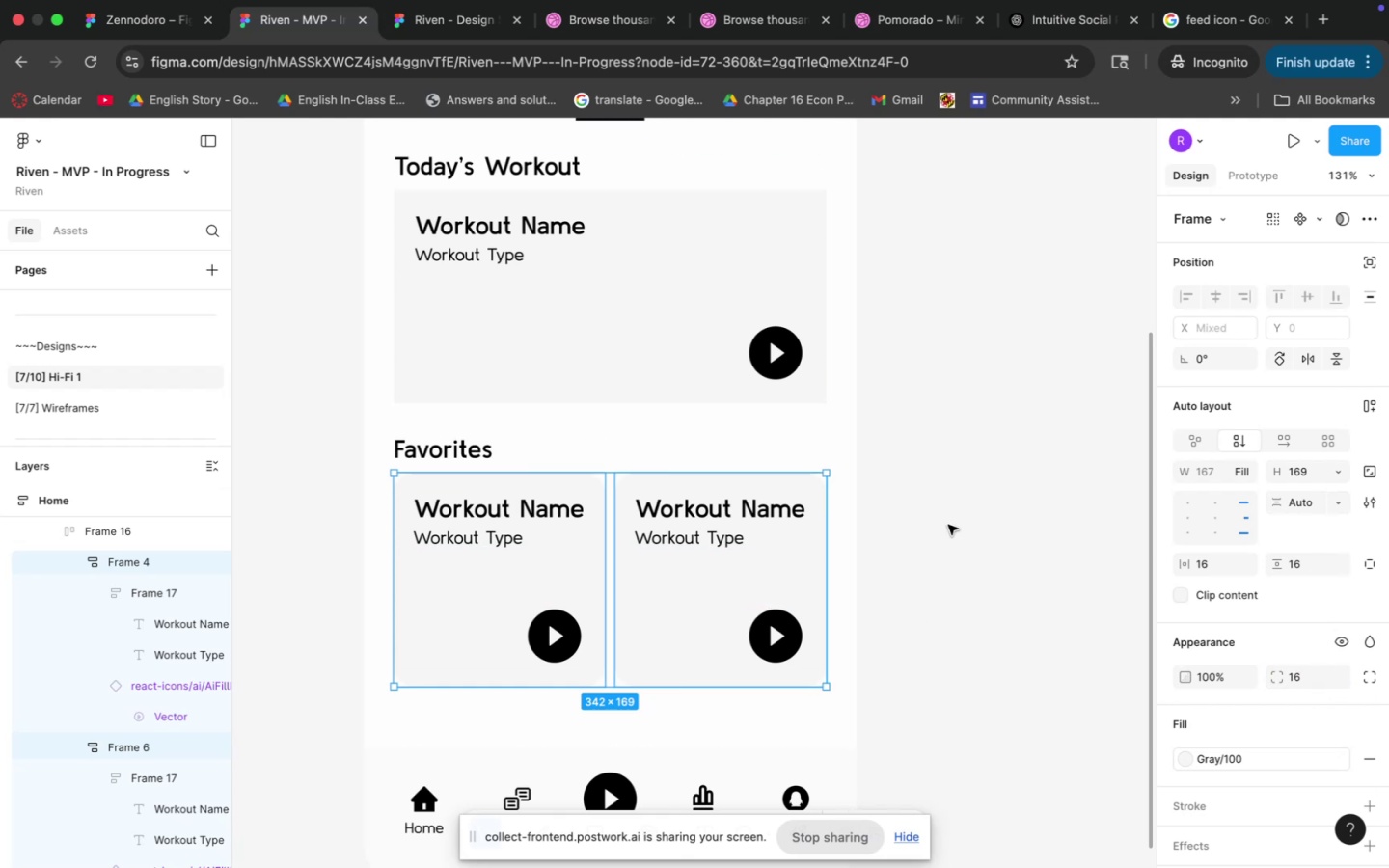 
left_click([1021, 482])
 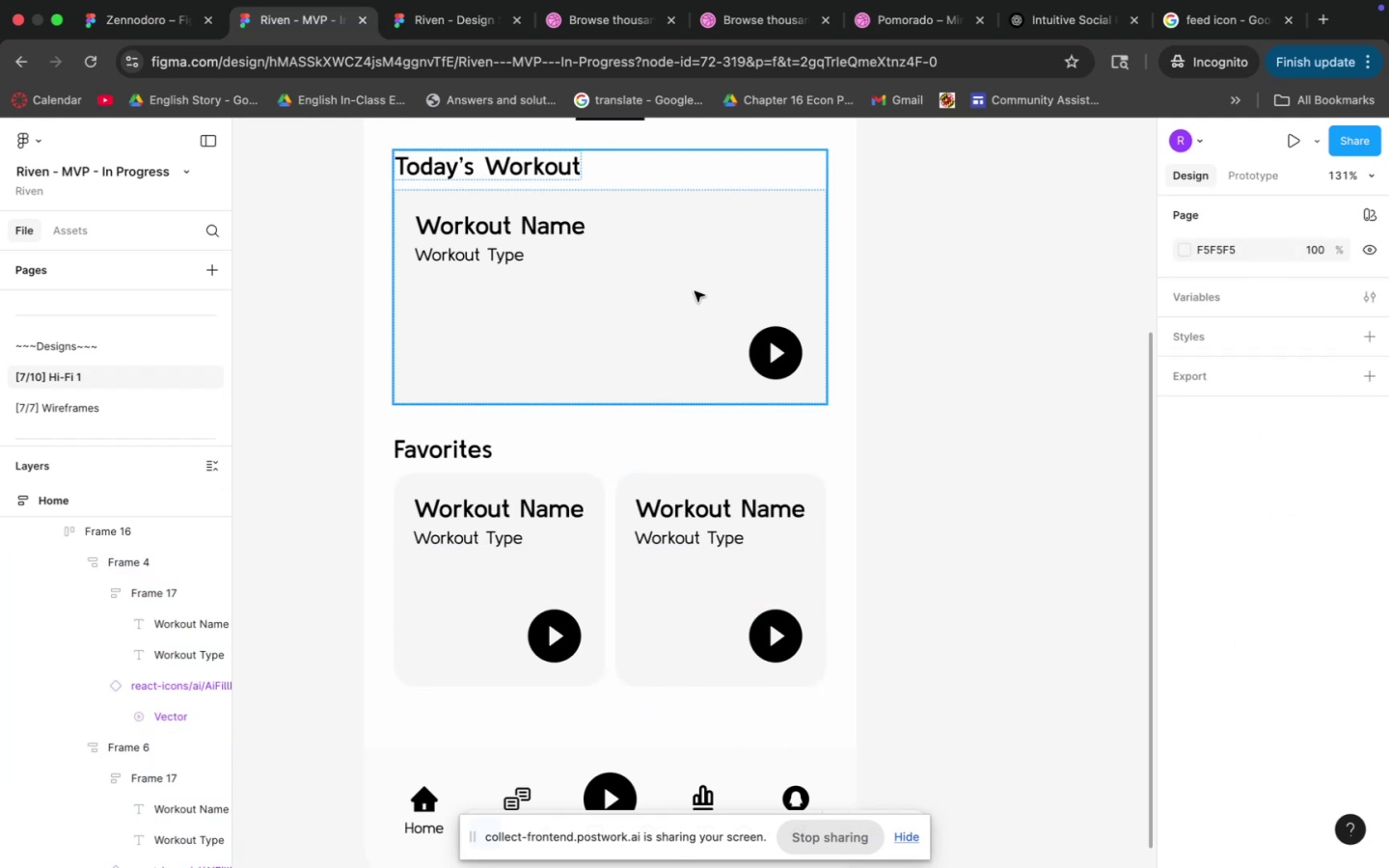 
double_click([694, 291])
 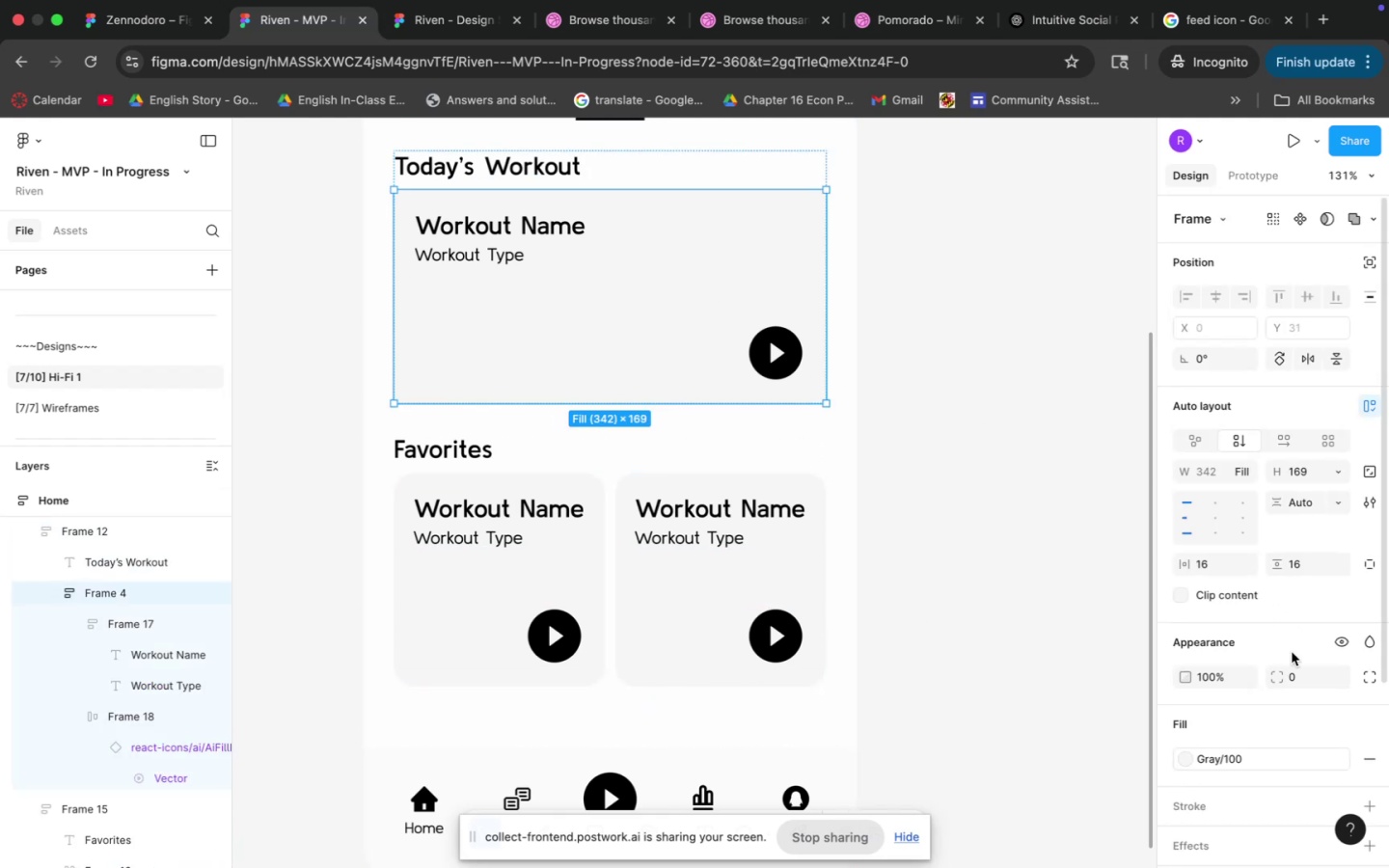 
left_click([1303, 666])
 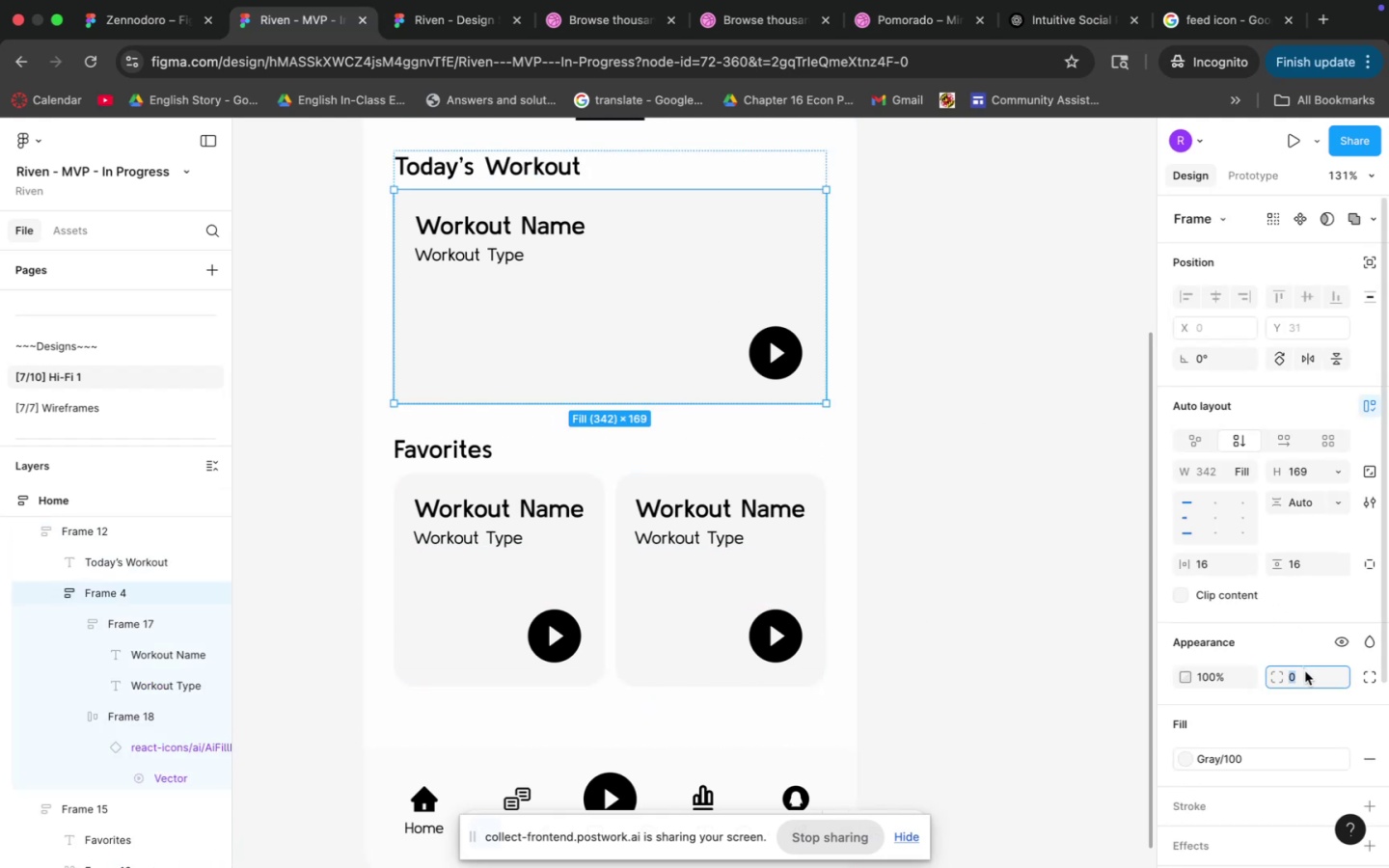 
type(16)
 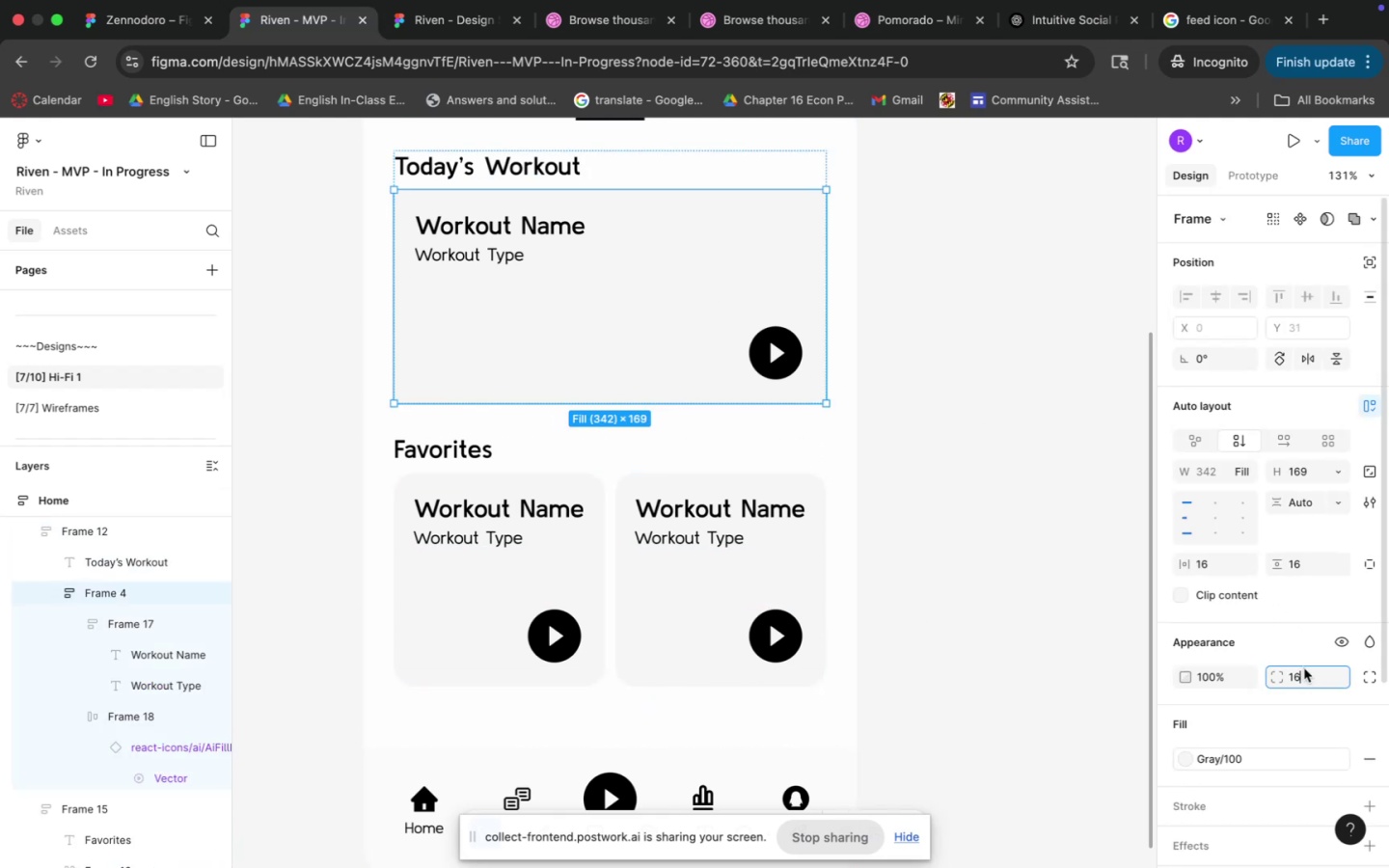 
key(Enter)
 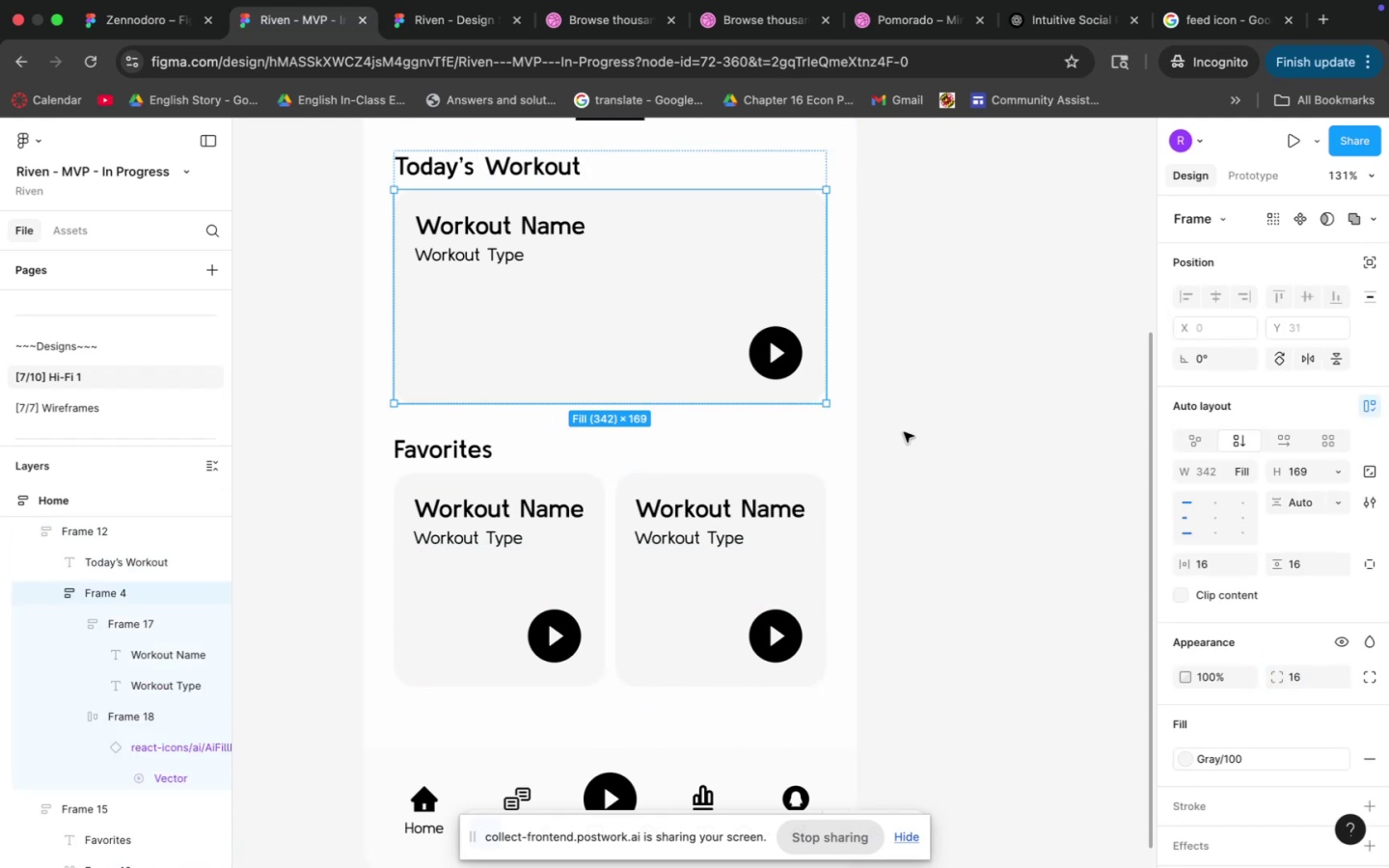 
left_click([904, 432])
 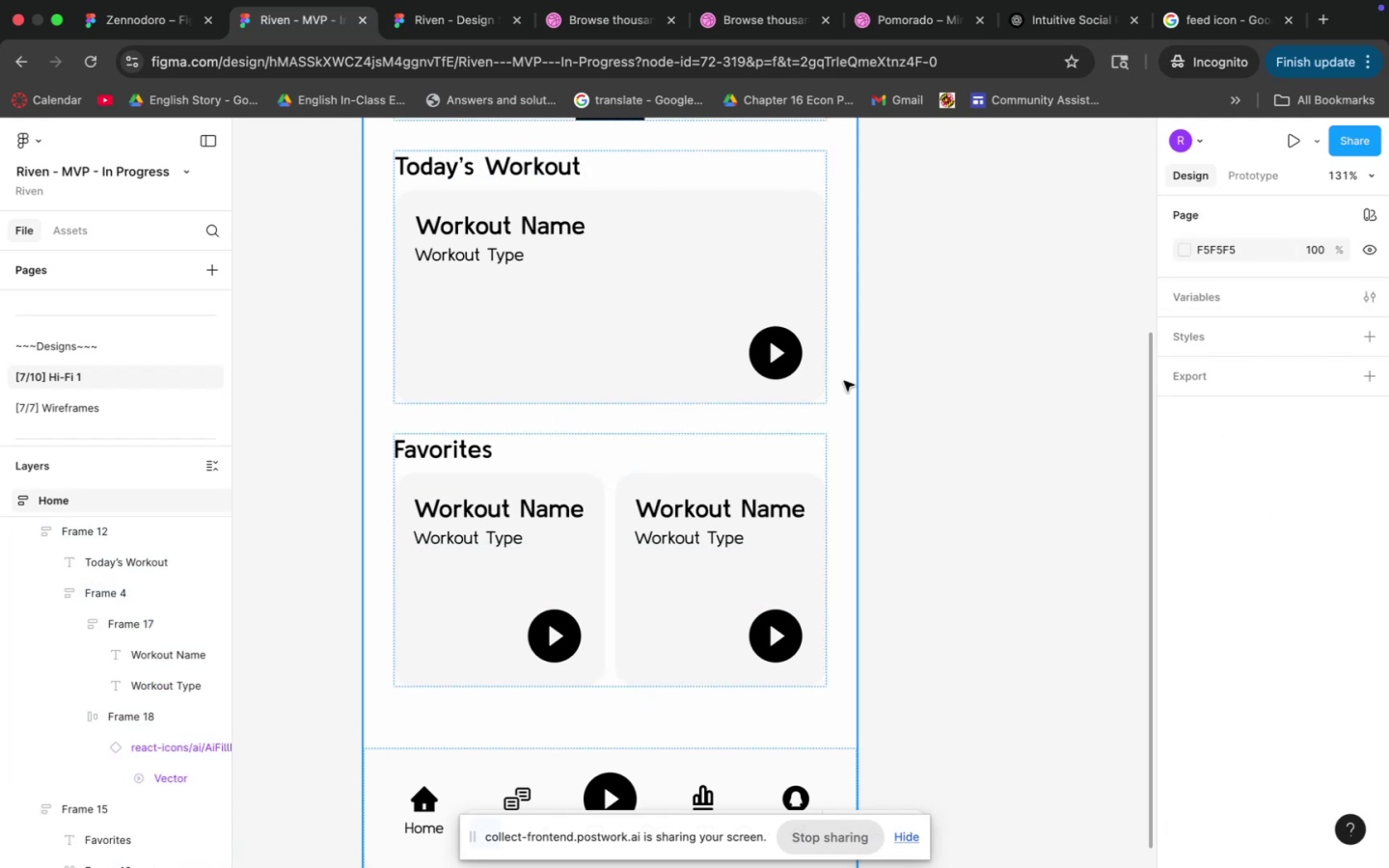 
scroll: coordinate [841, 393], scroll_direction: up, amount: 9.0
 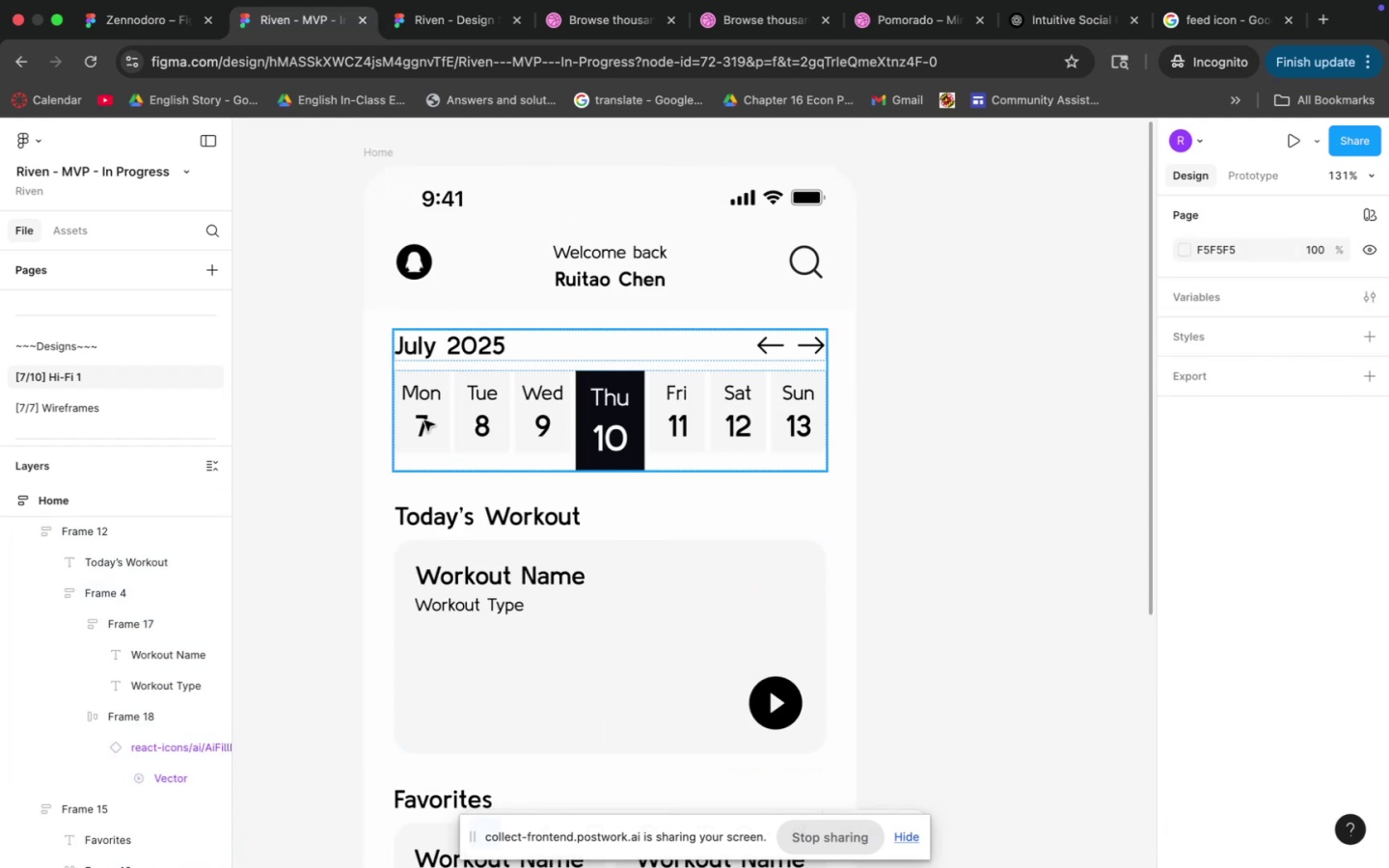 
double_click([424, 420])
 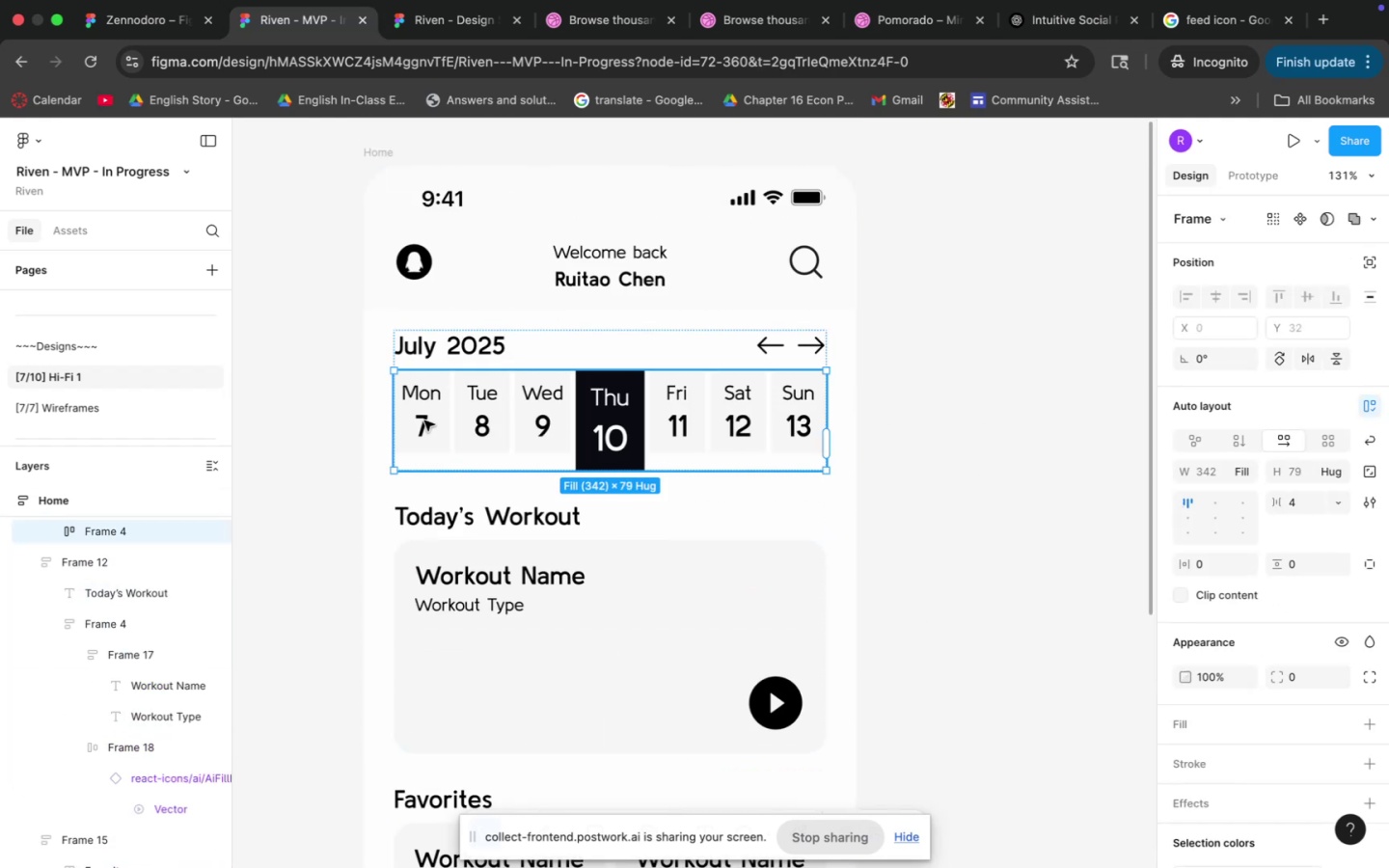 
triple_click([424, 420])
 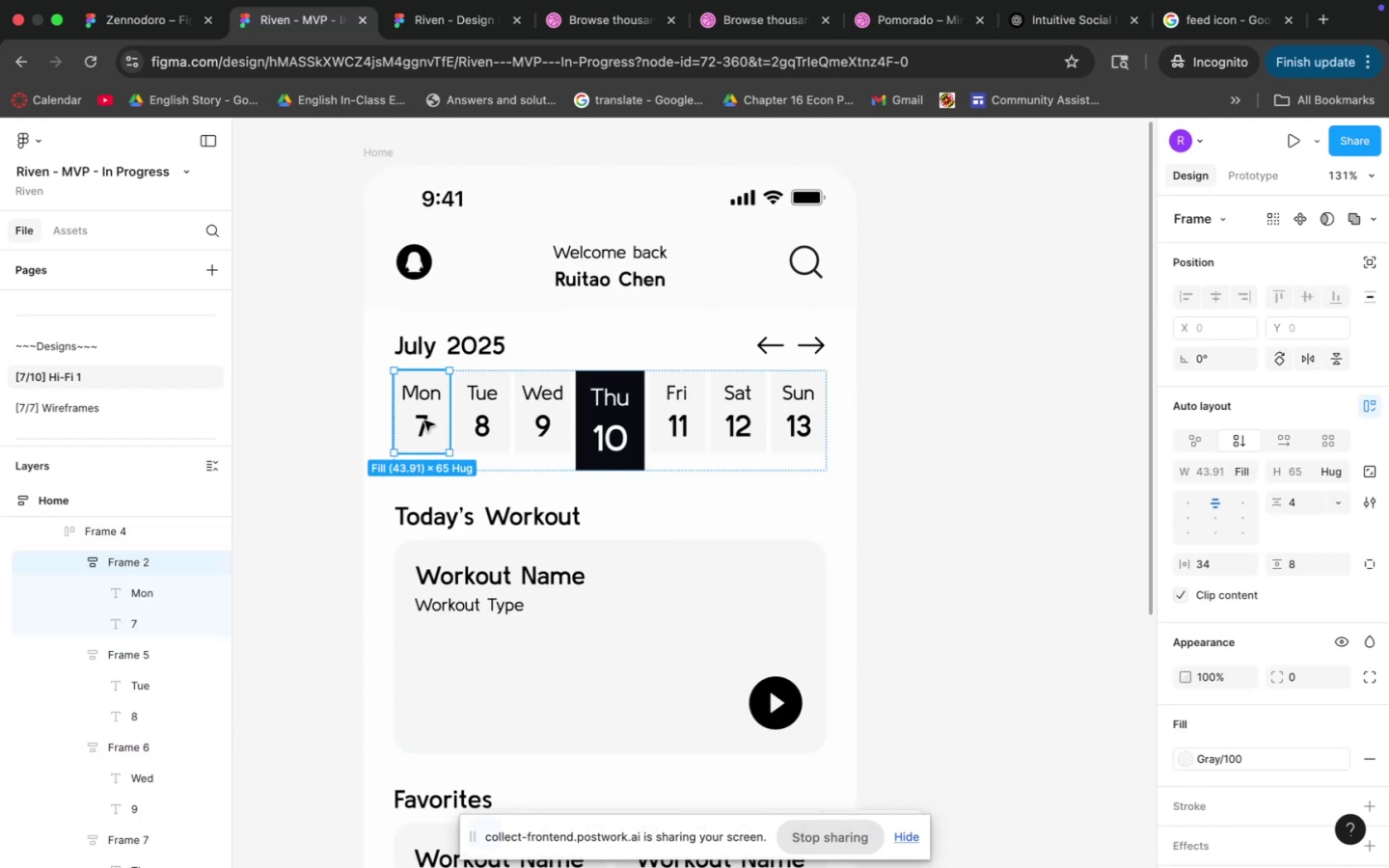 
hold_key(key=ShiftLeft, duration=3.04)
left_click([505, 414])
 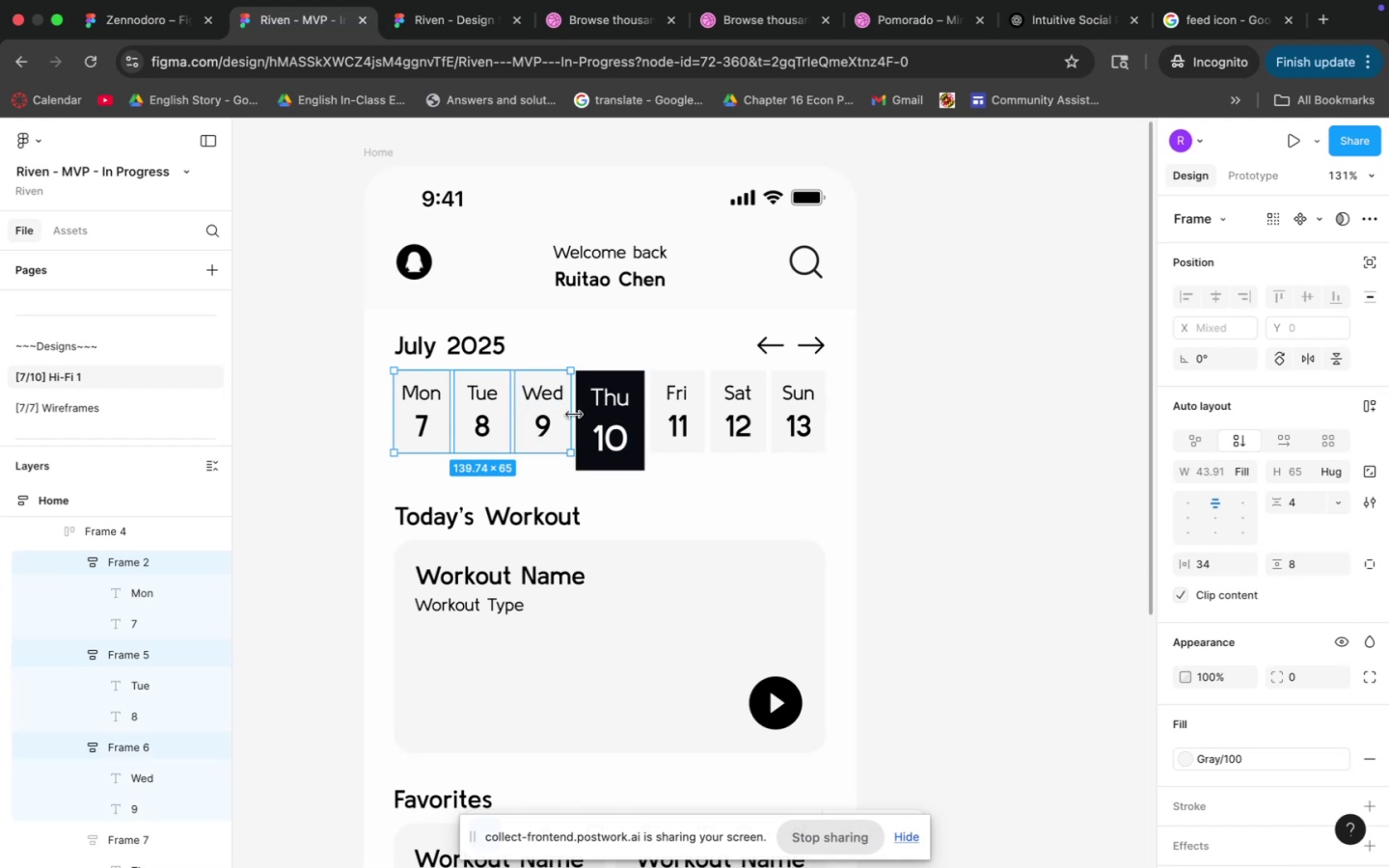 
double_click([597, 414])
 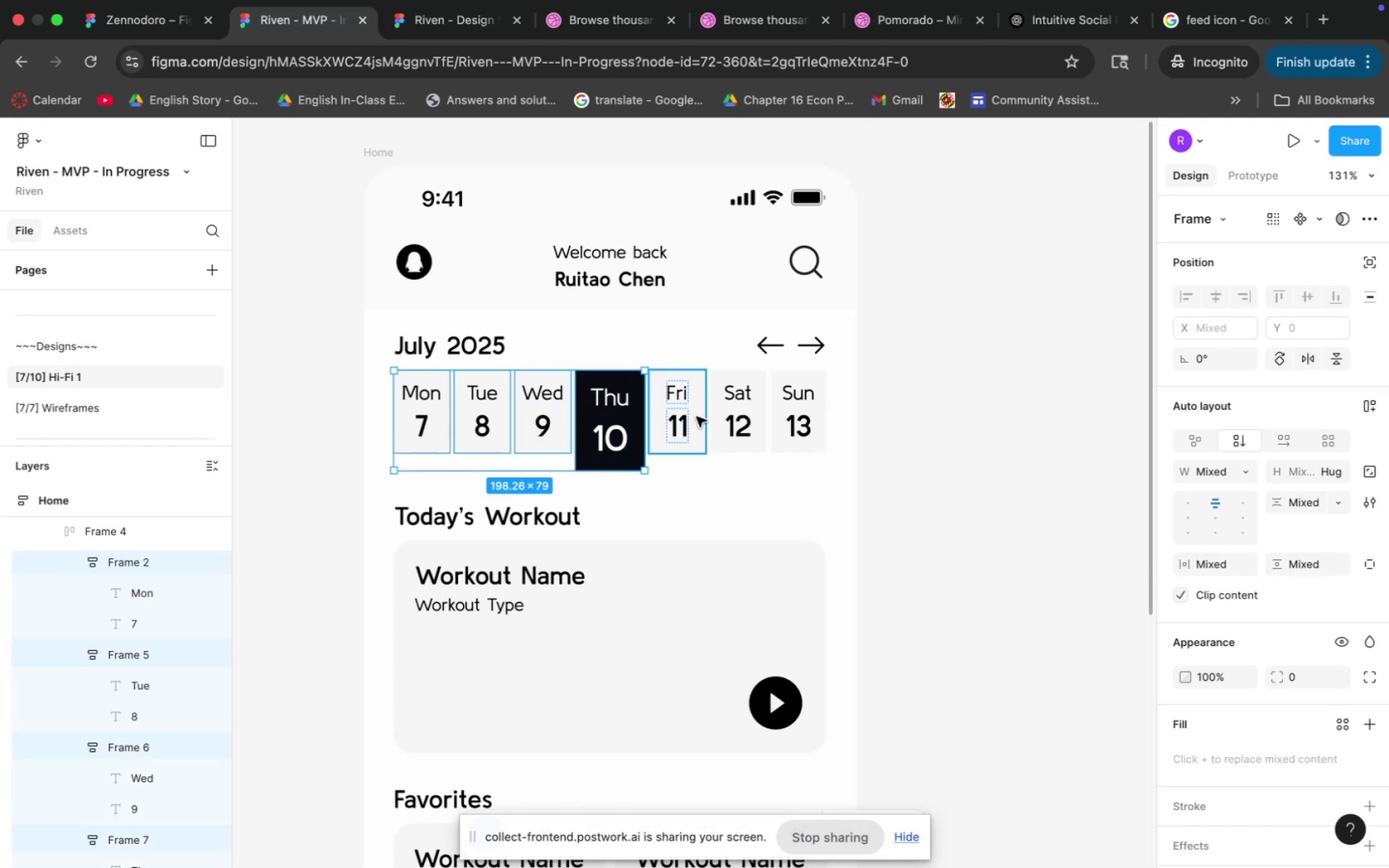 
triple_click([696, 417])
 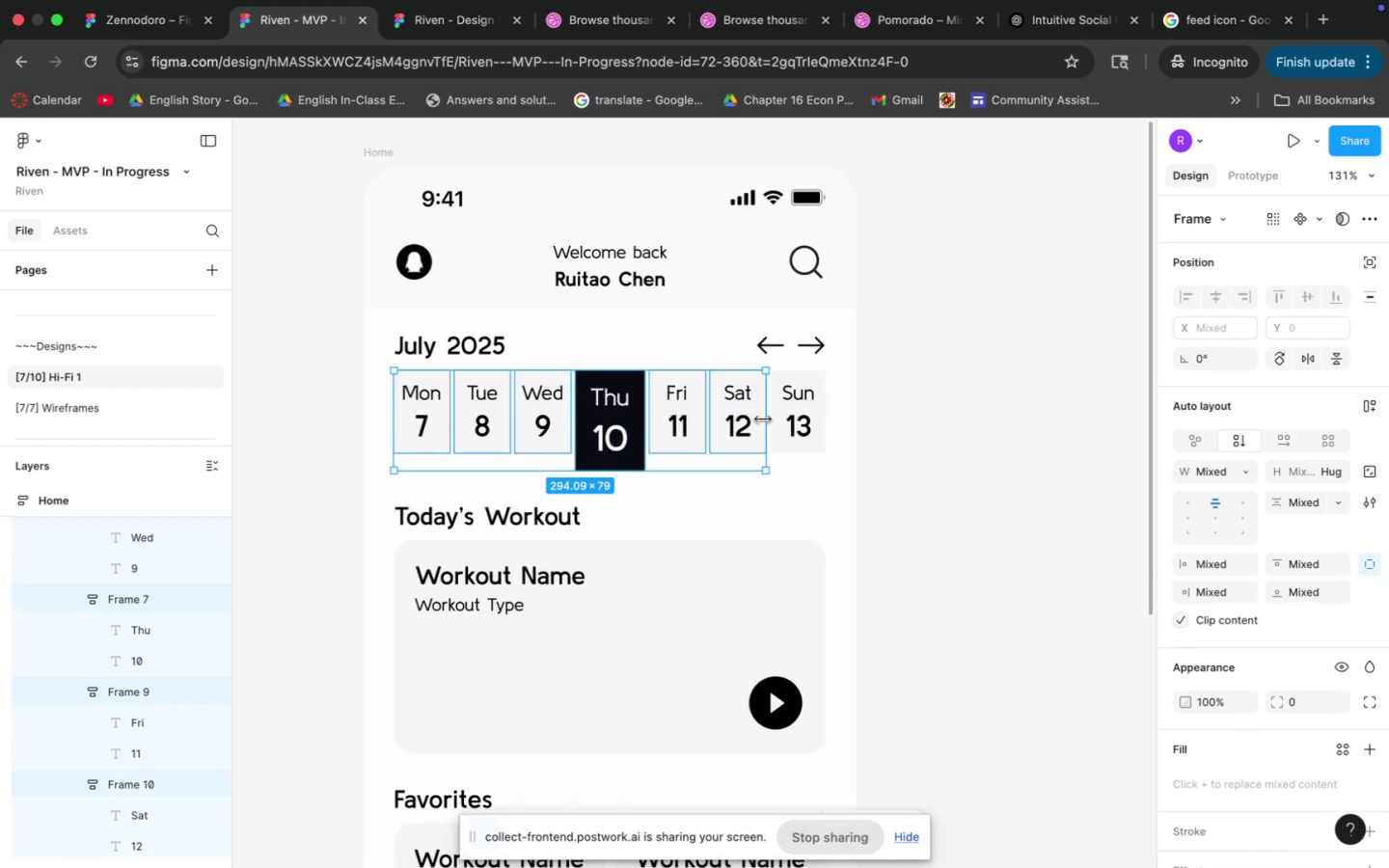 
double_click([801, 420])
 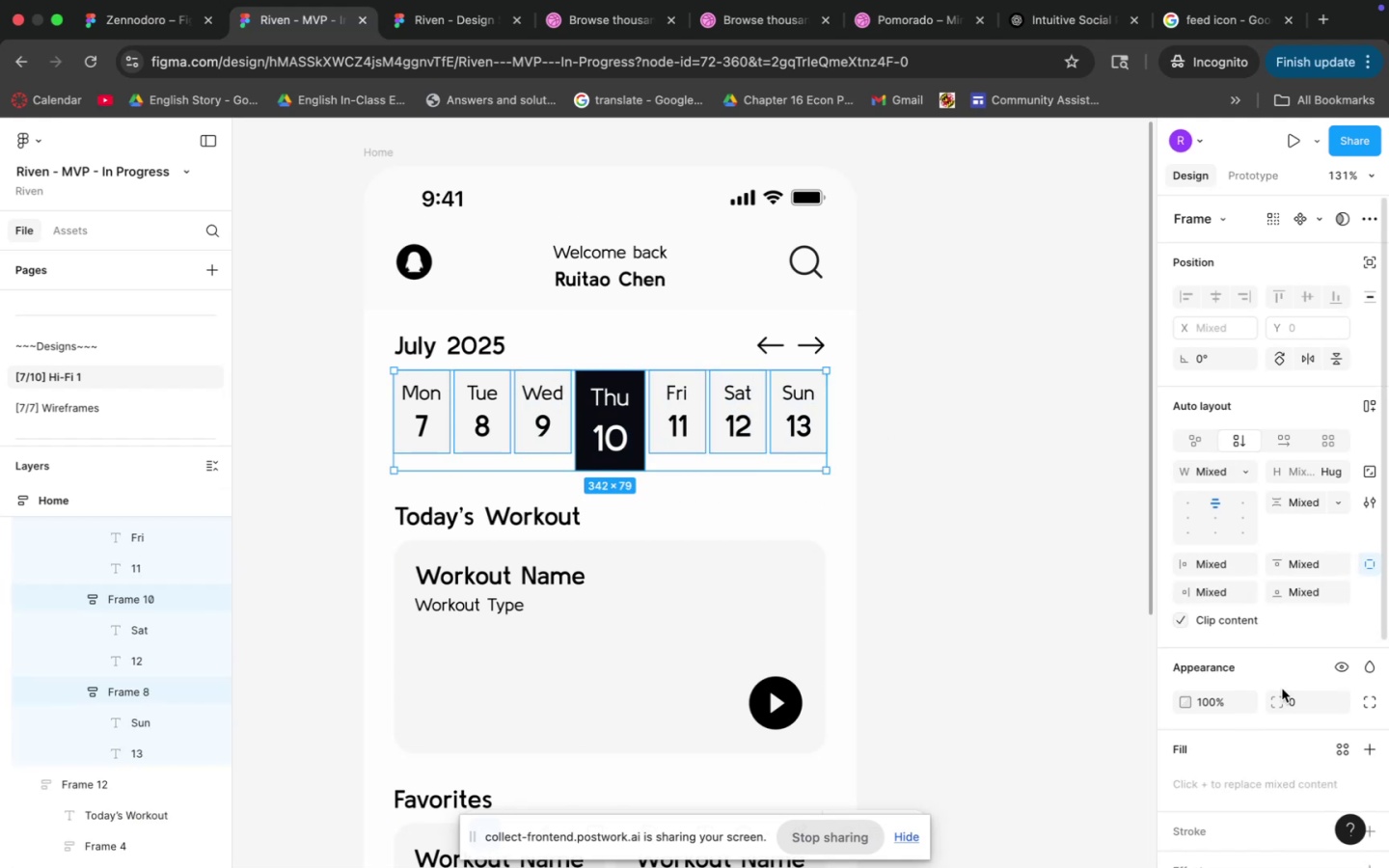 
left_click([1317, 703])
 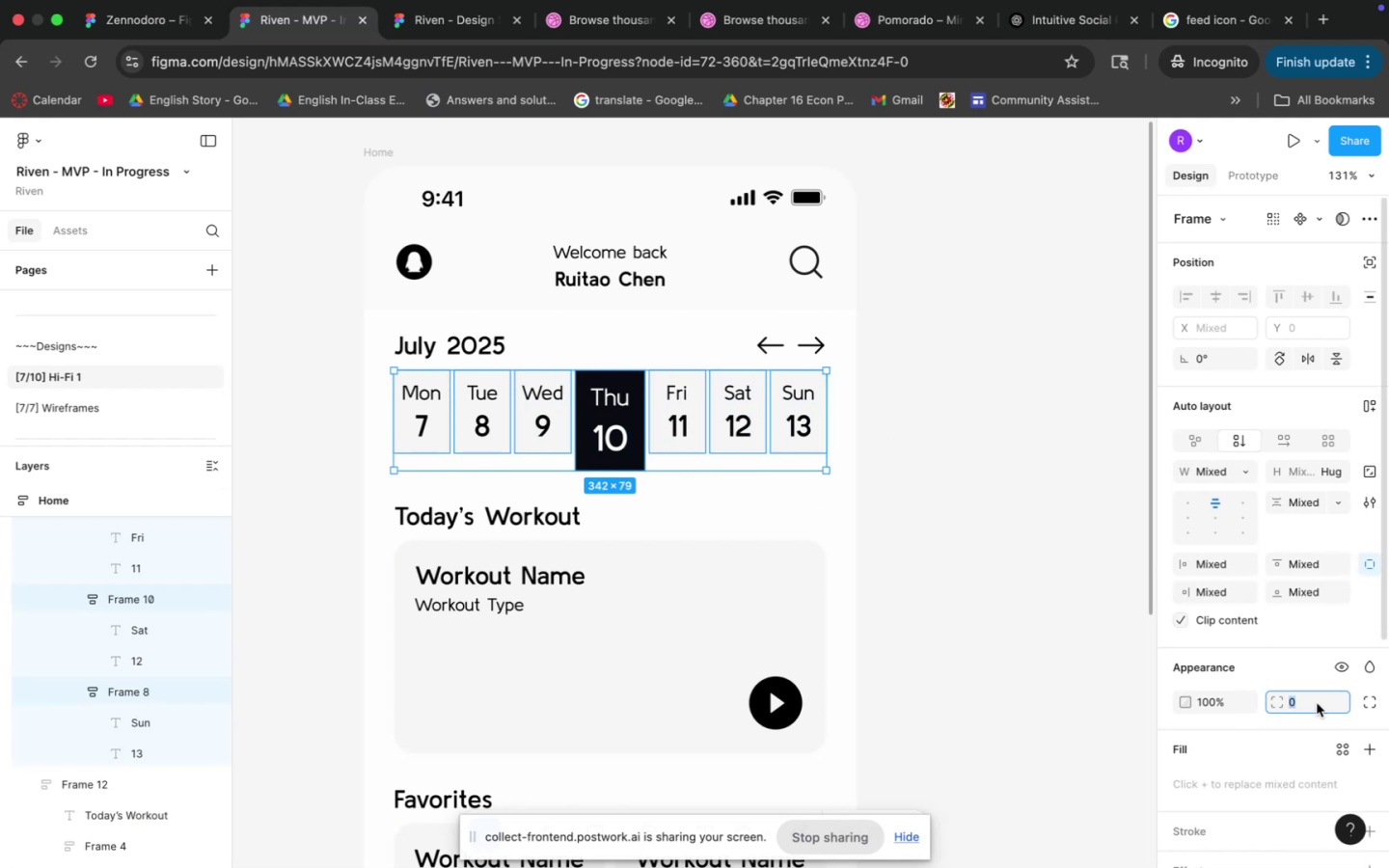 
type(16)
 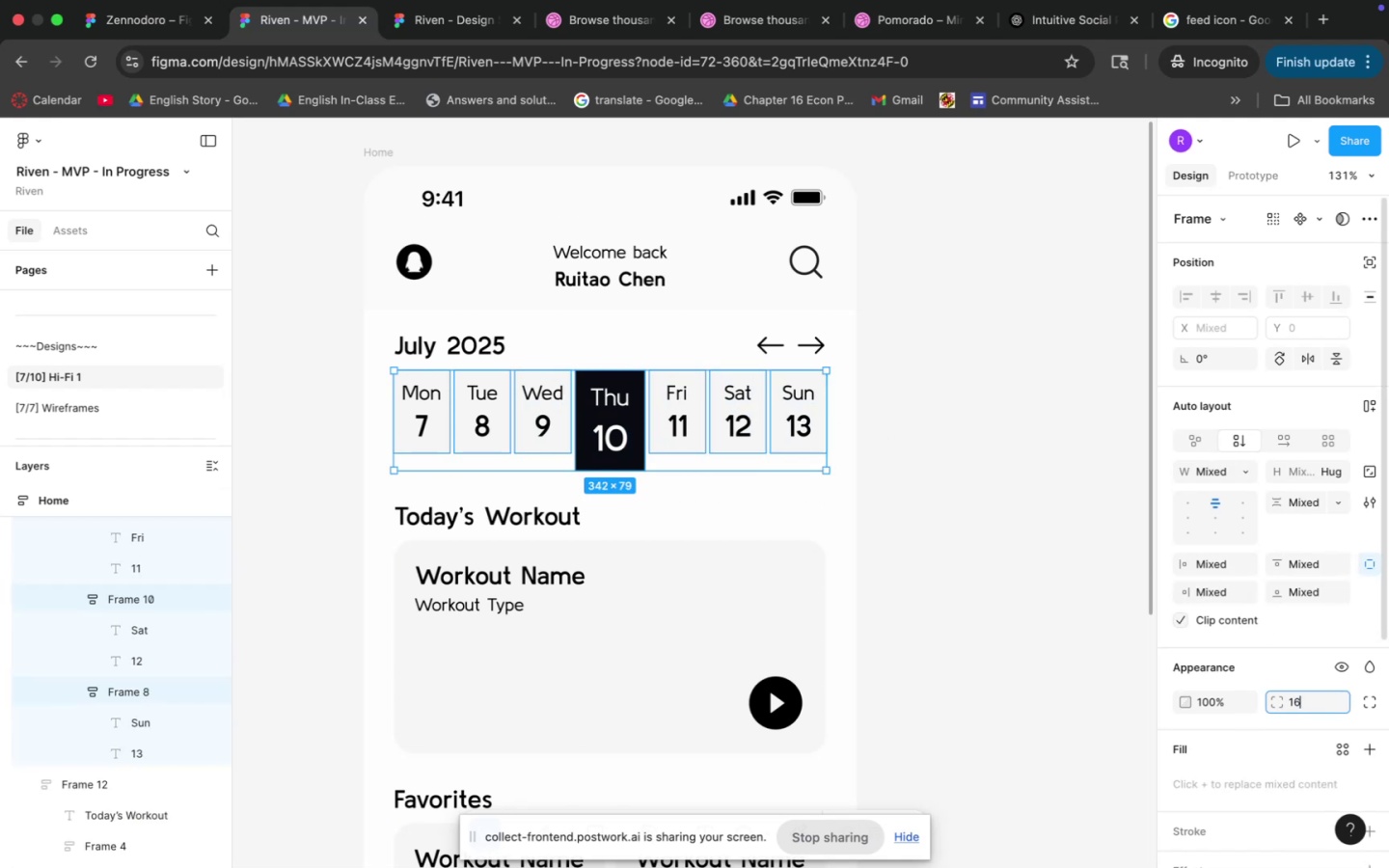 
key(Enter)
 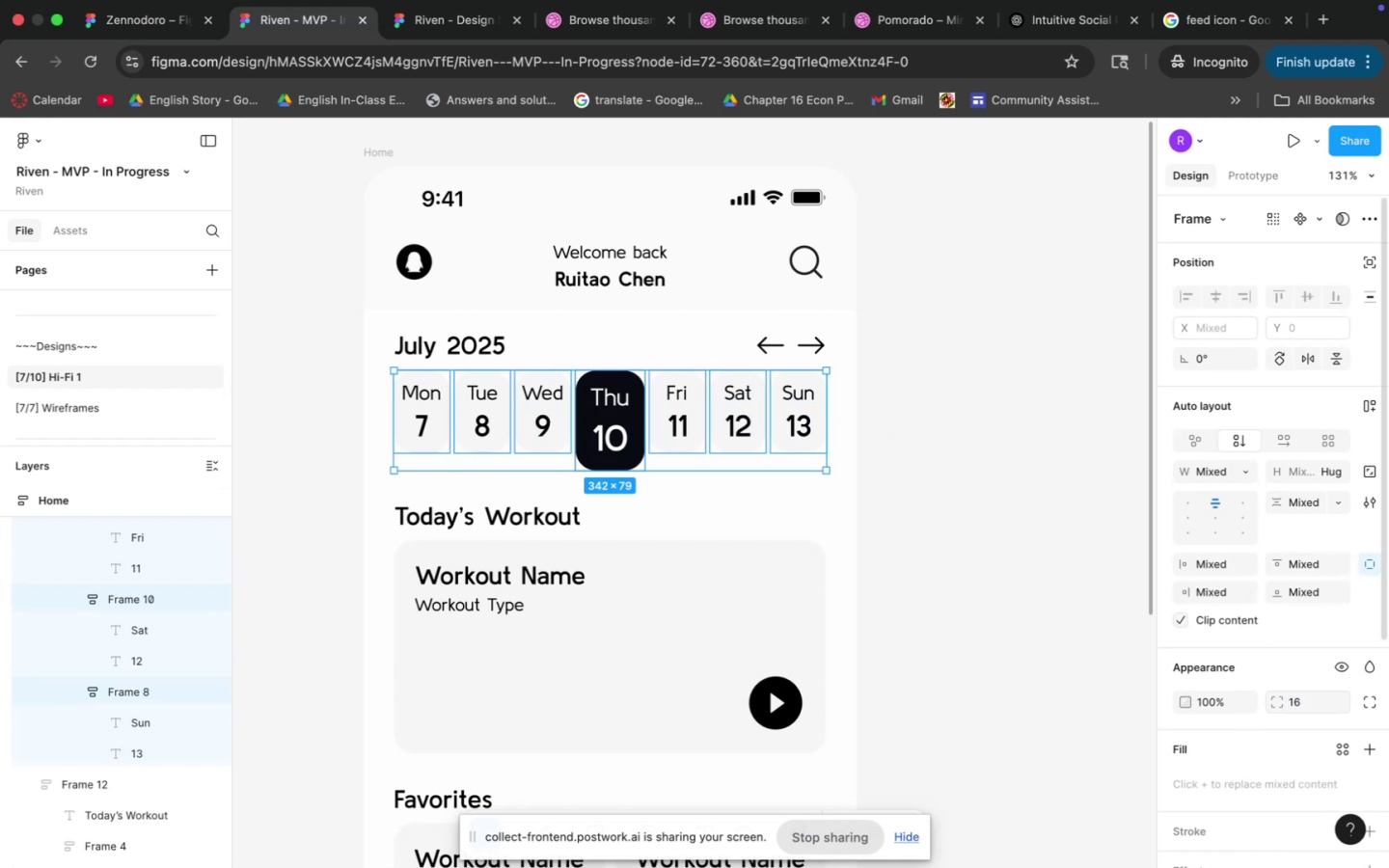 
left_click([940, 491])
 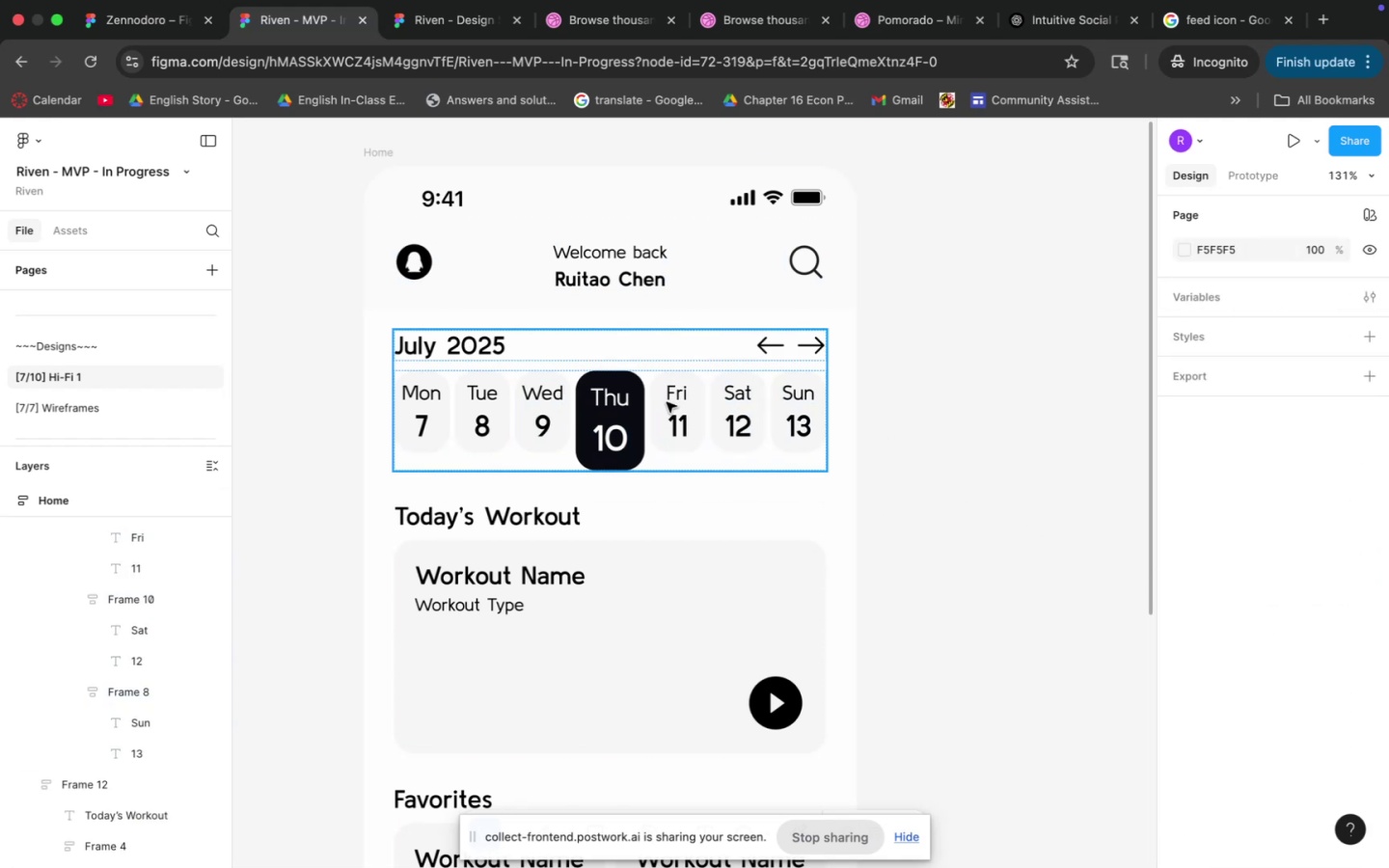 
hold_key(key=CommandLeft, duration=1.34)
scroll: coordinate [784, 513], scroll_direction: down, amount: 7.0
 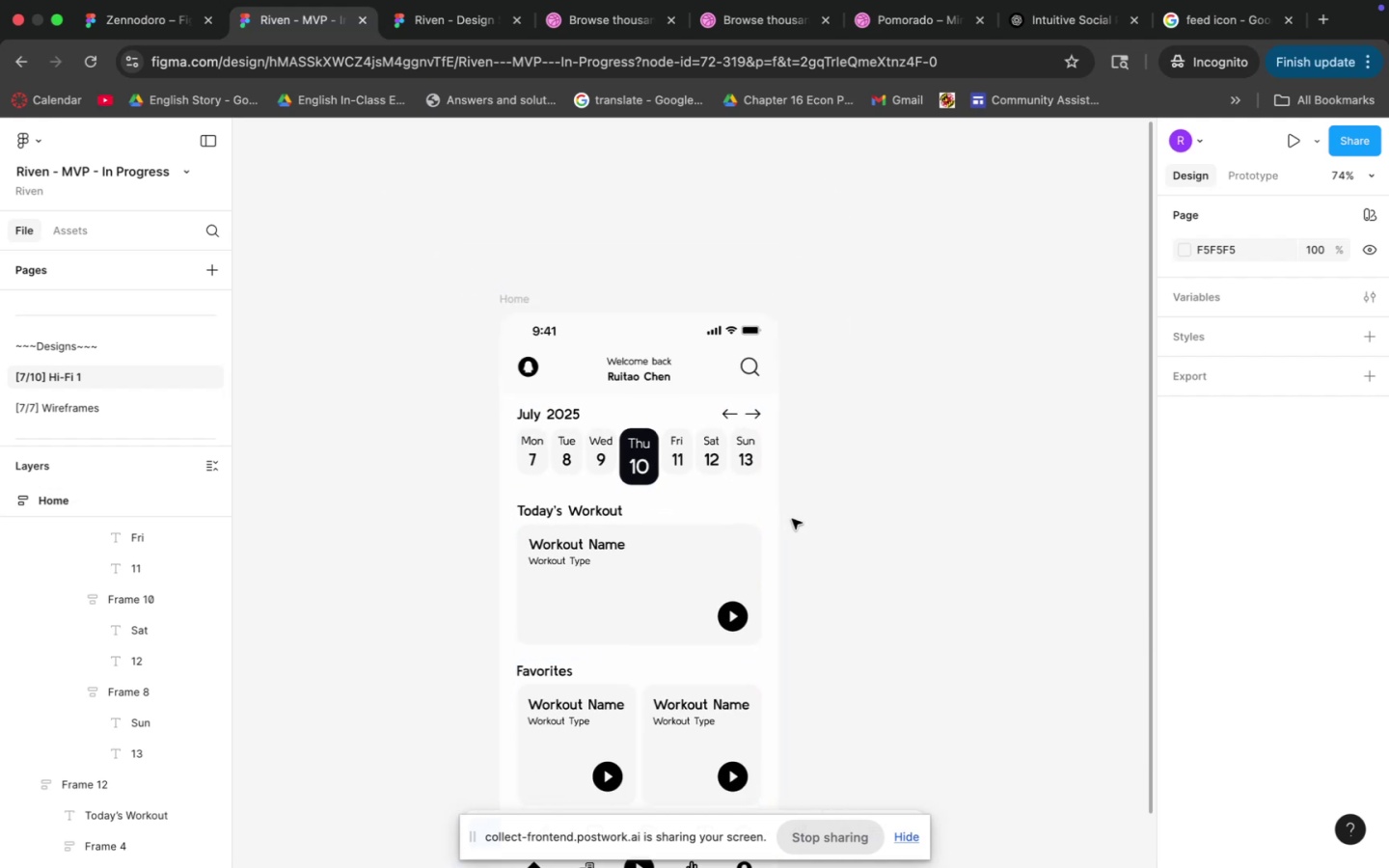 
hold_key(key=Space, duration=0.52)
 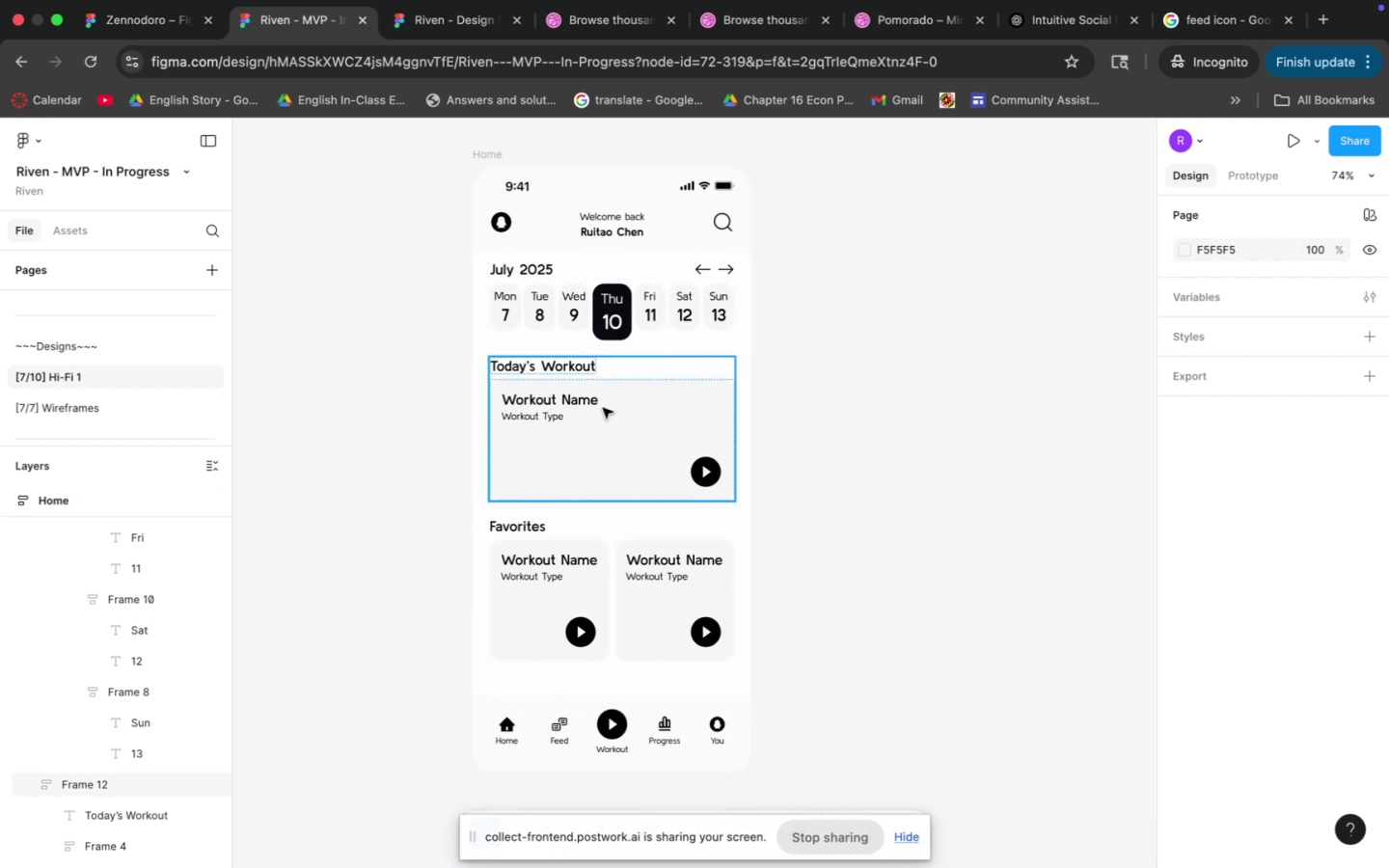 
left_click_drag(start_coordinate=[828, 593], to_coordinate=[801, 448])
 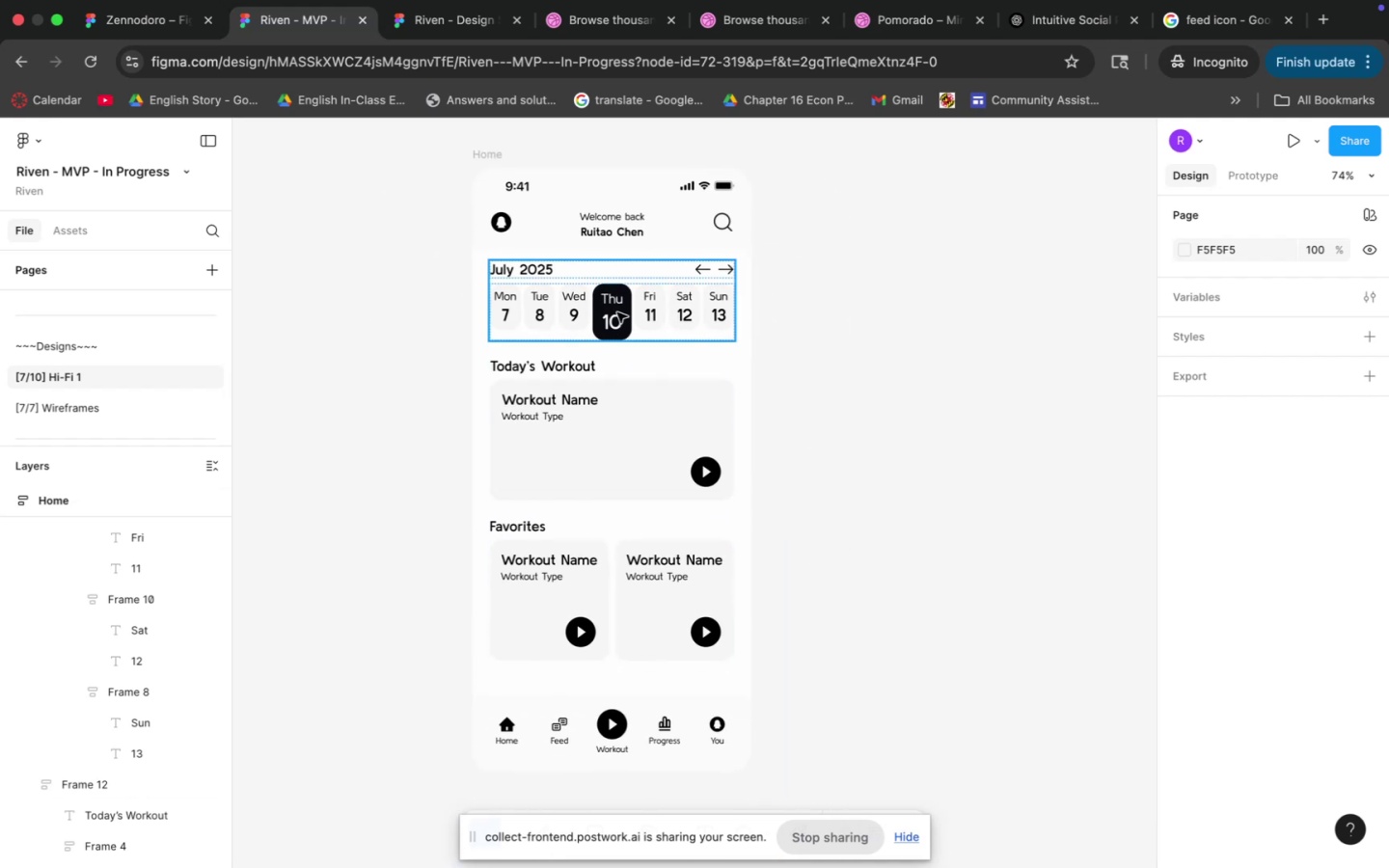 
wait(7.32)
 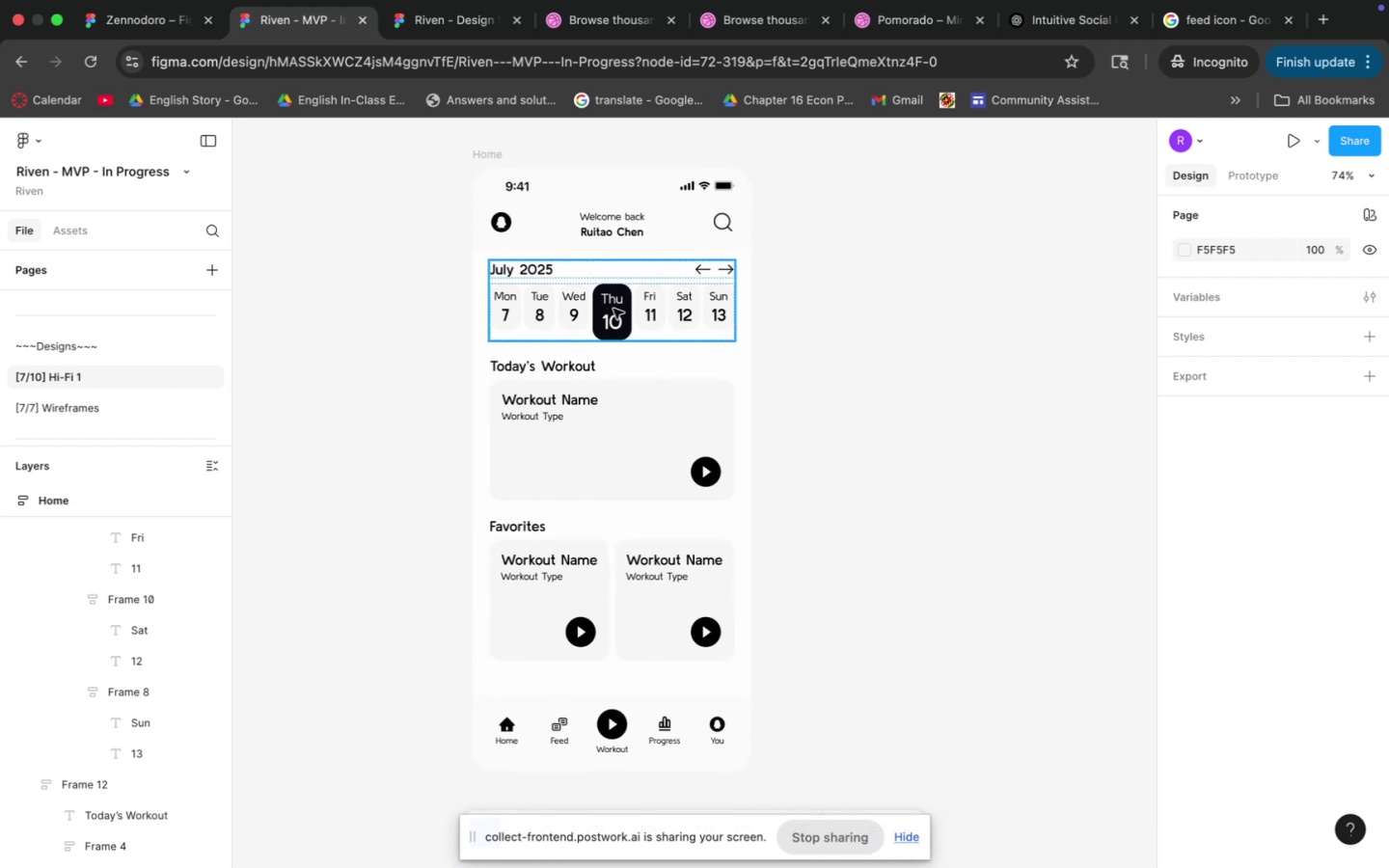 
double_click([617, 312])
 